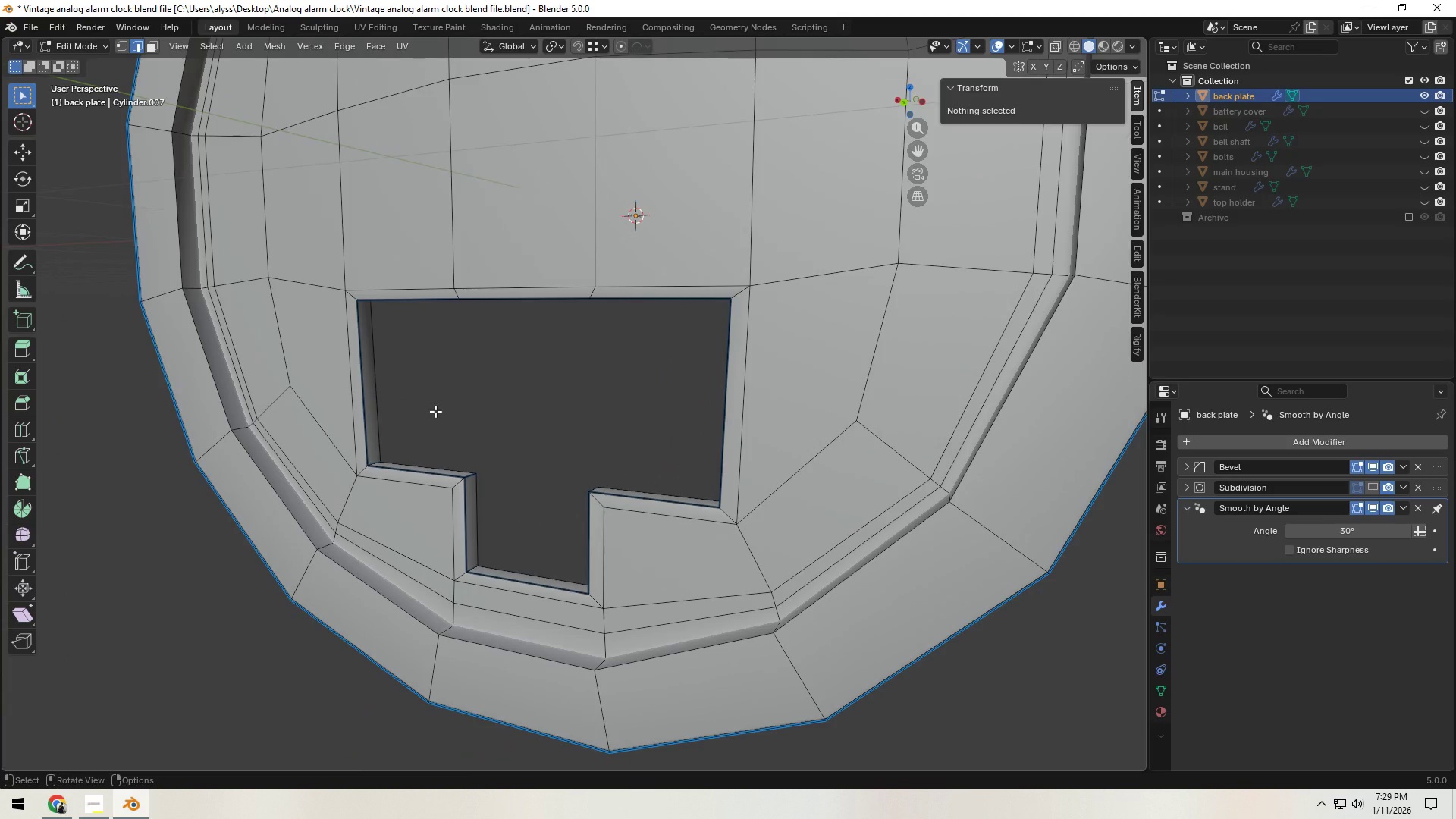 
hold_key(key=ShiftLeft, duration=0.56)
 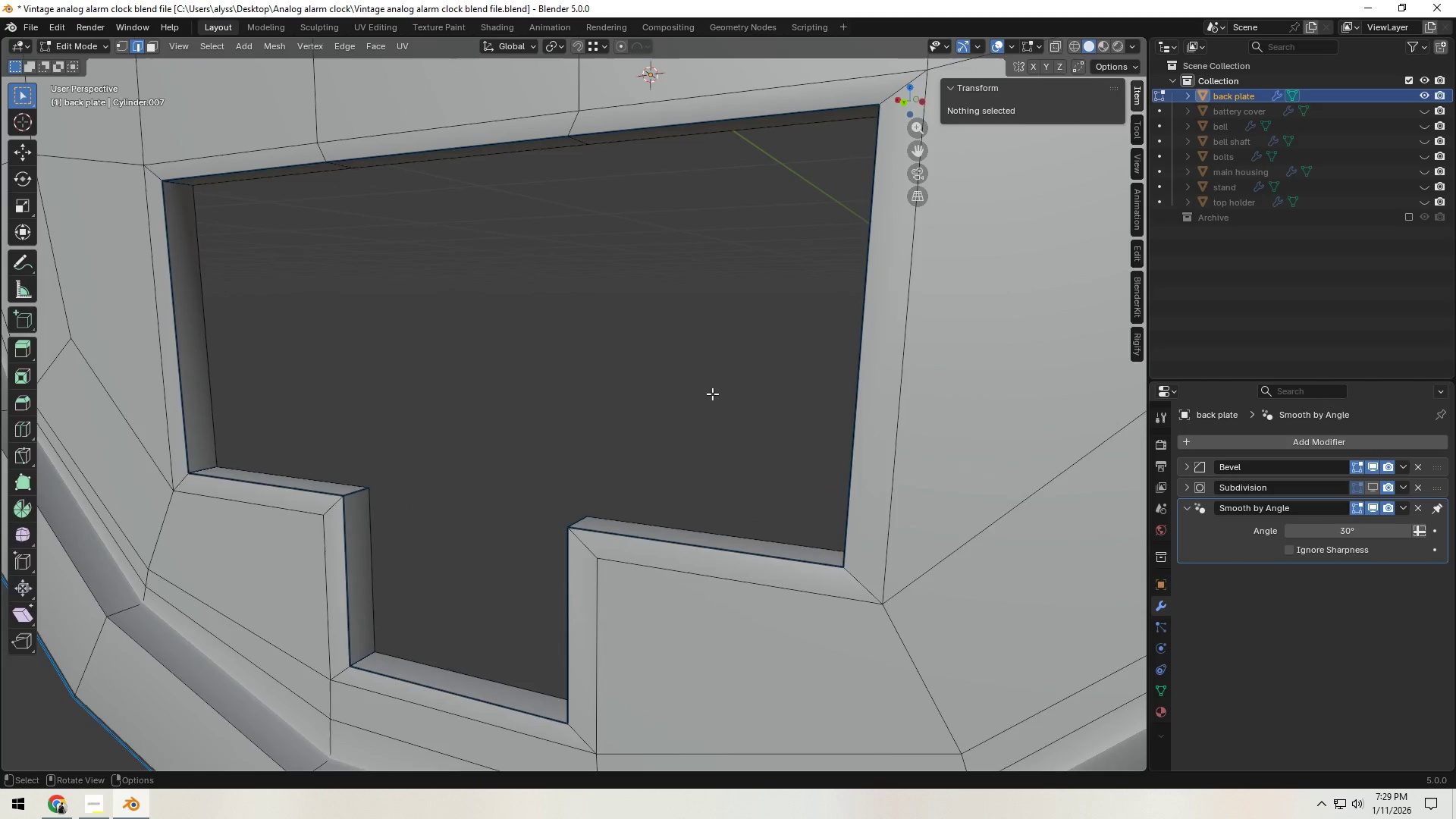 
scroll: coordinate [532, 410], scroll_direction: up, amount: 6.0
 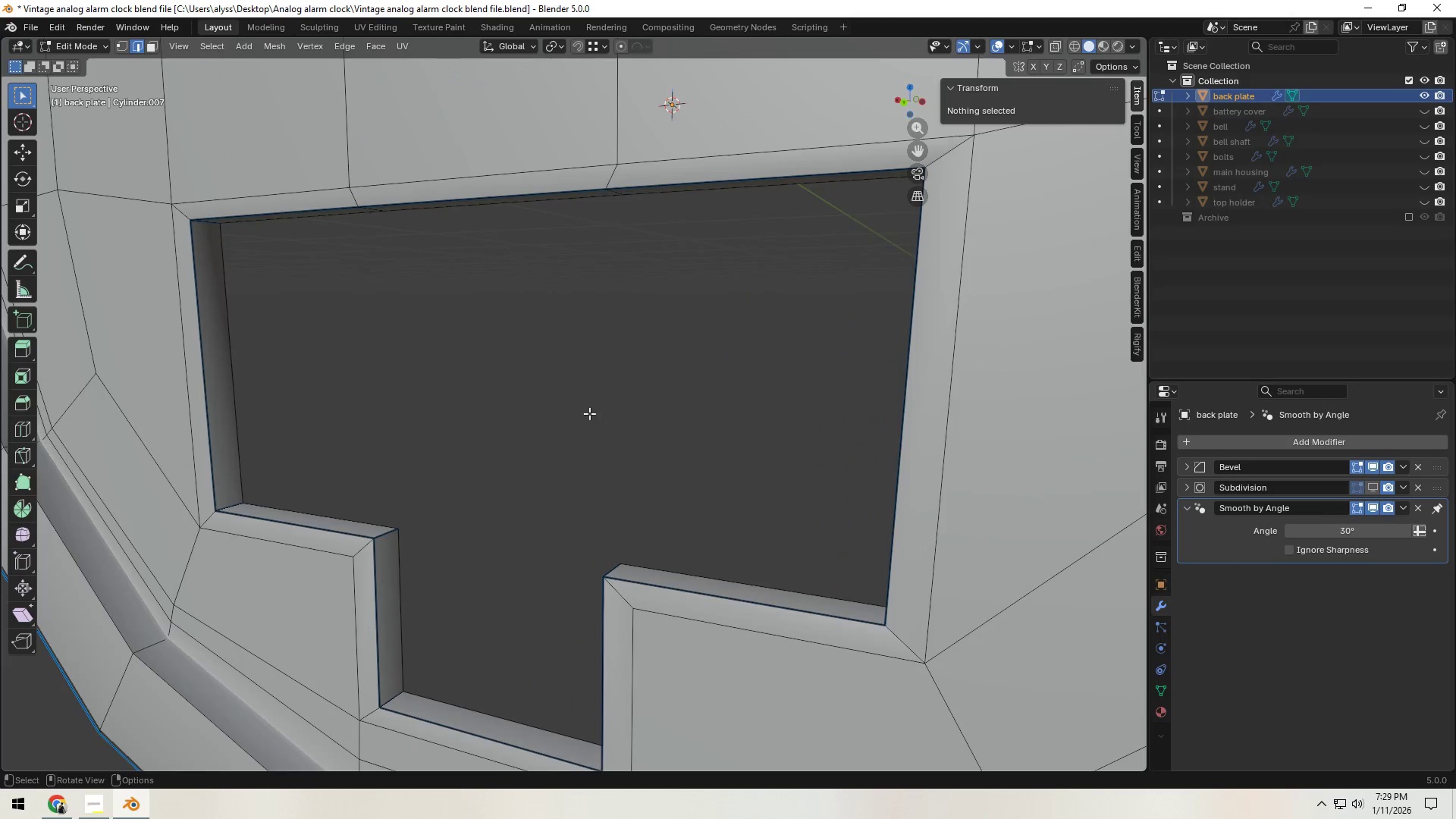 
key(Tab)
 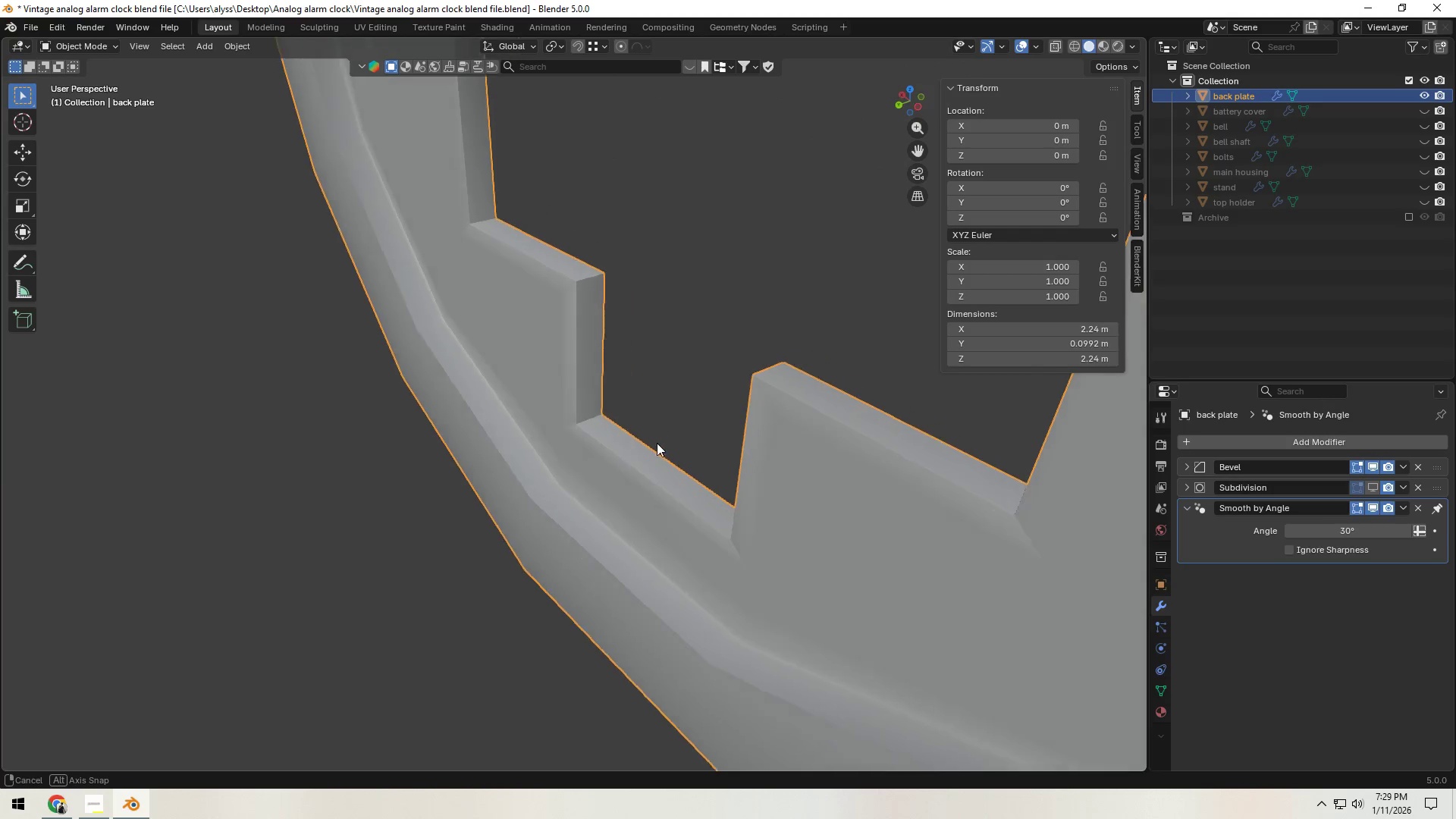 
key(Tab)
 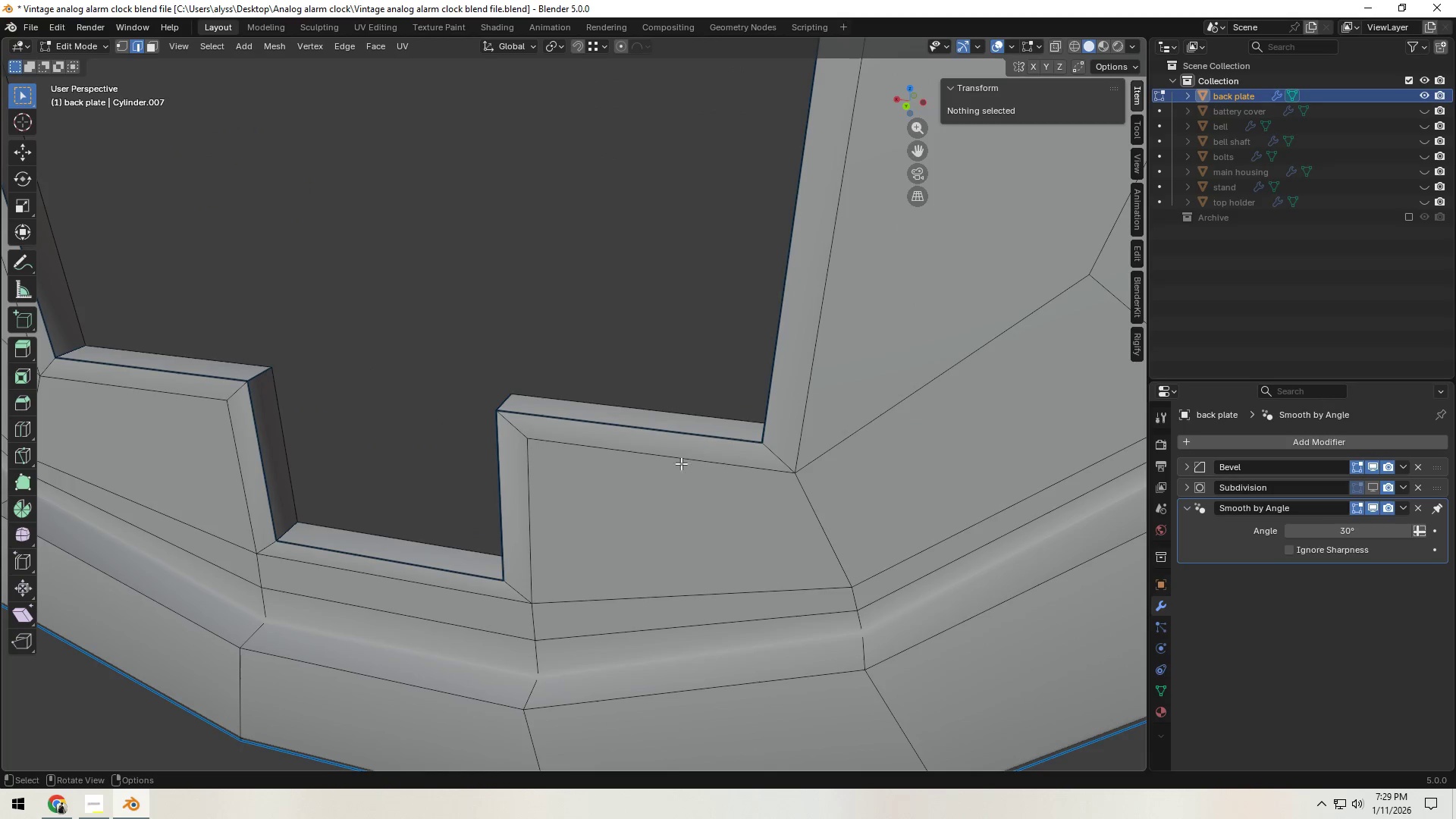 
hold_key(key=ShiftLeft, duration=0.44)
 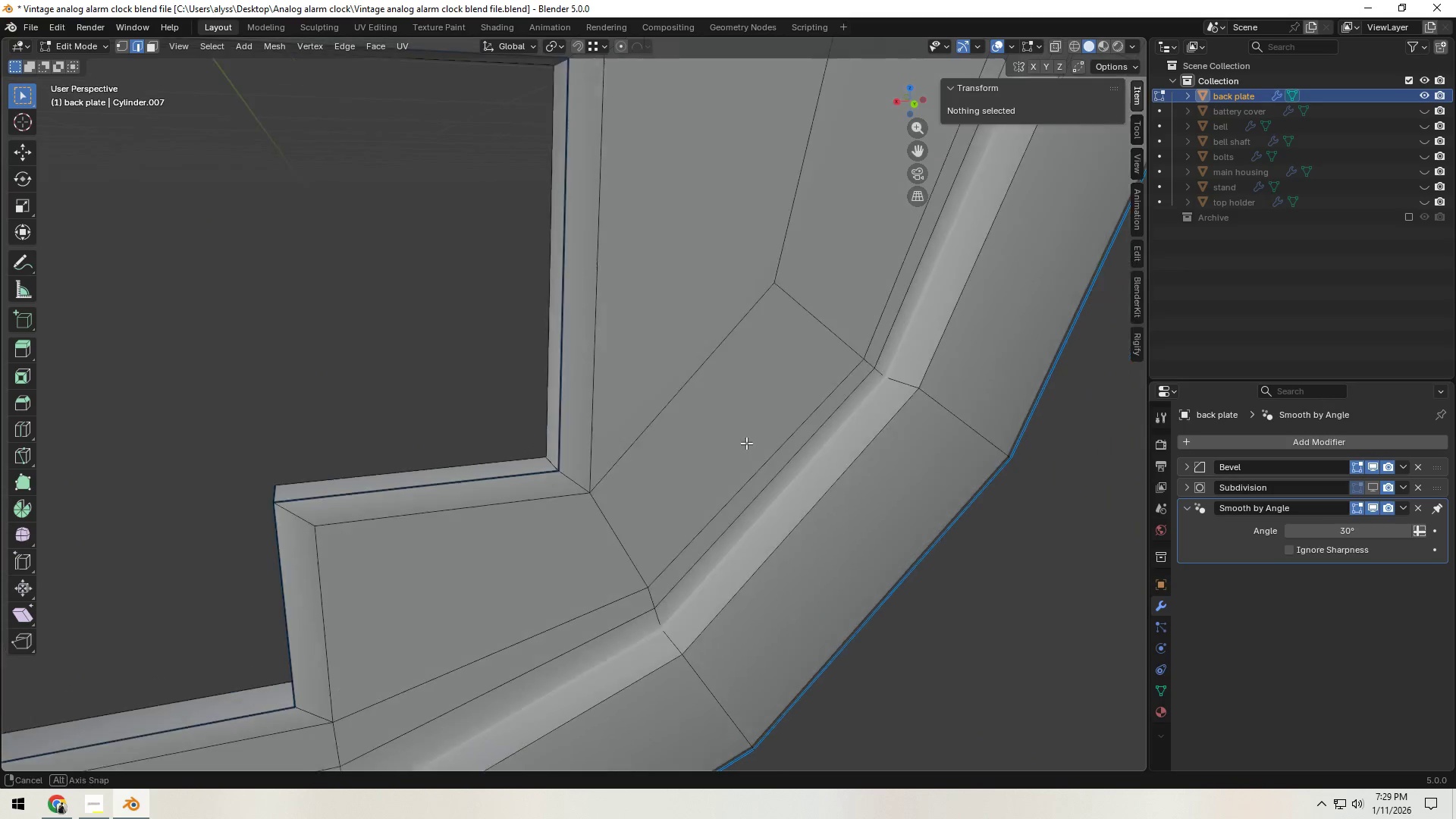 
hold_key(key=ShiftLeft, duration=1.03)
 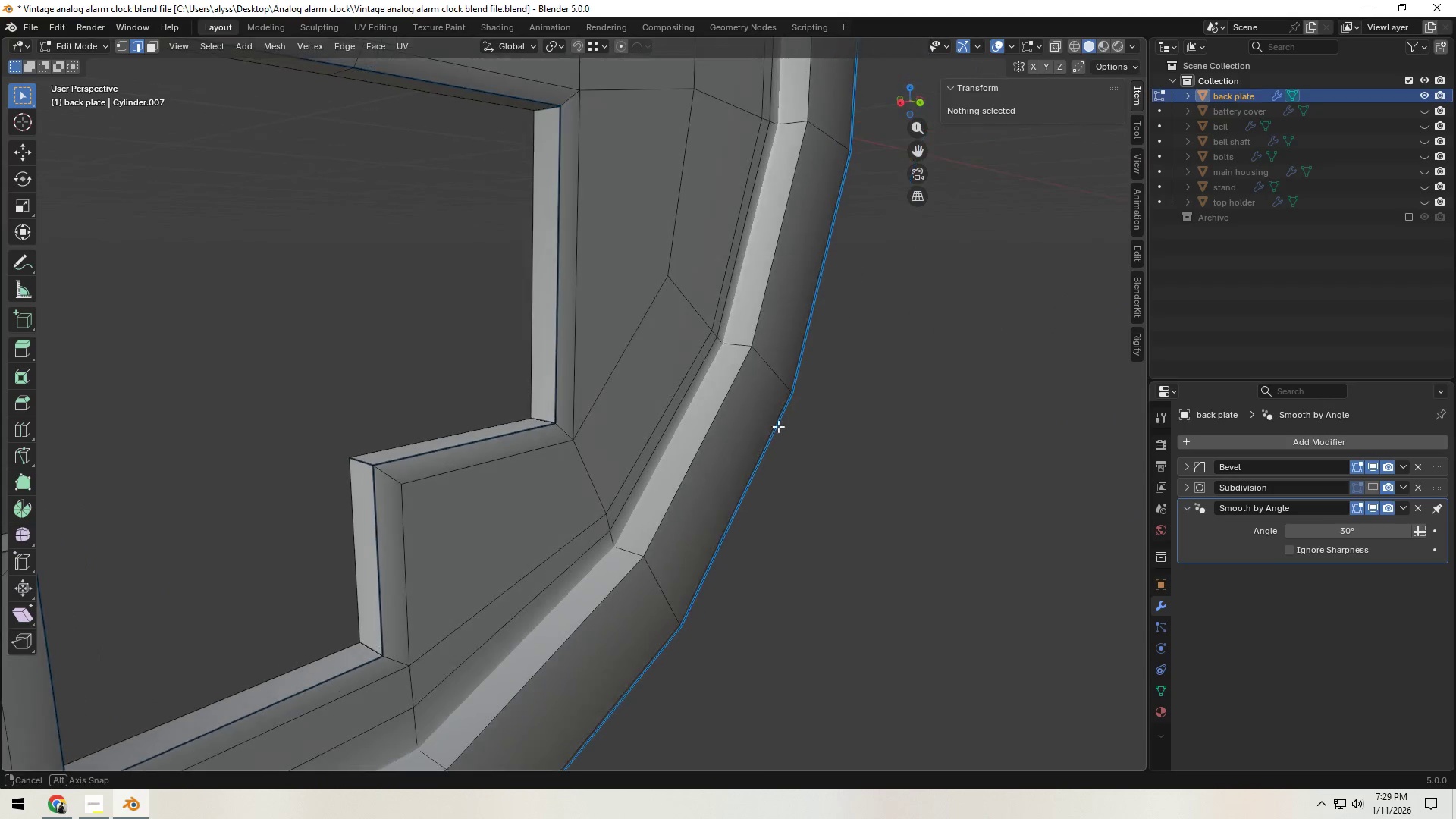 
scroll: coordinate [661, 477], scroll_direction: down, amount: 2.0
 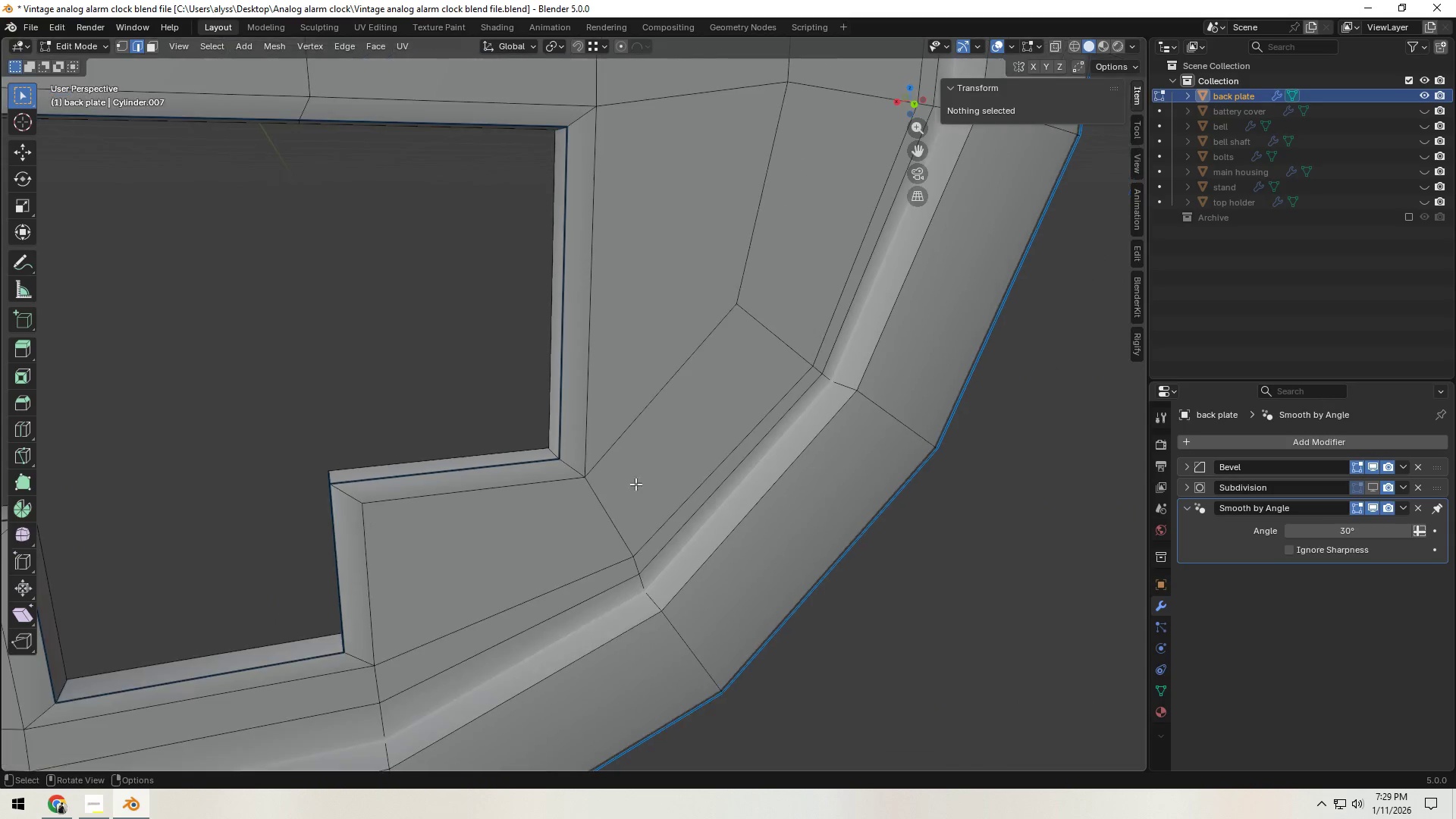 
hold_key(key=ShiftLeft, duration=0.88)
 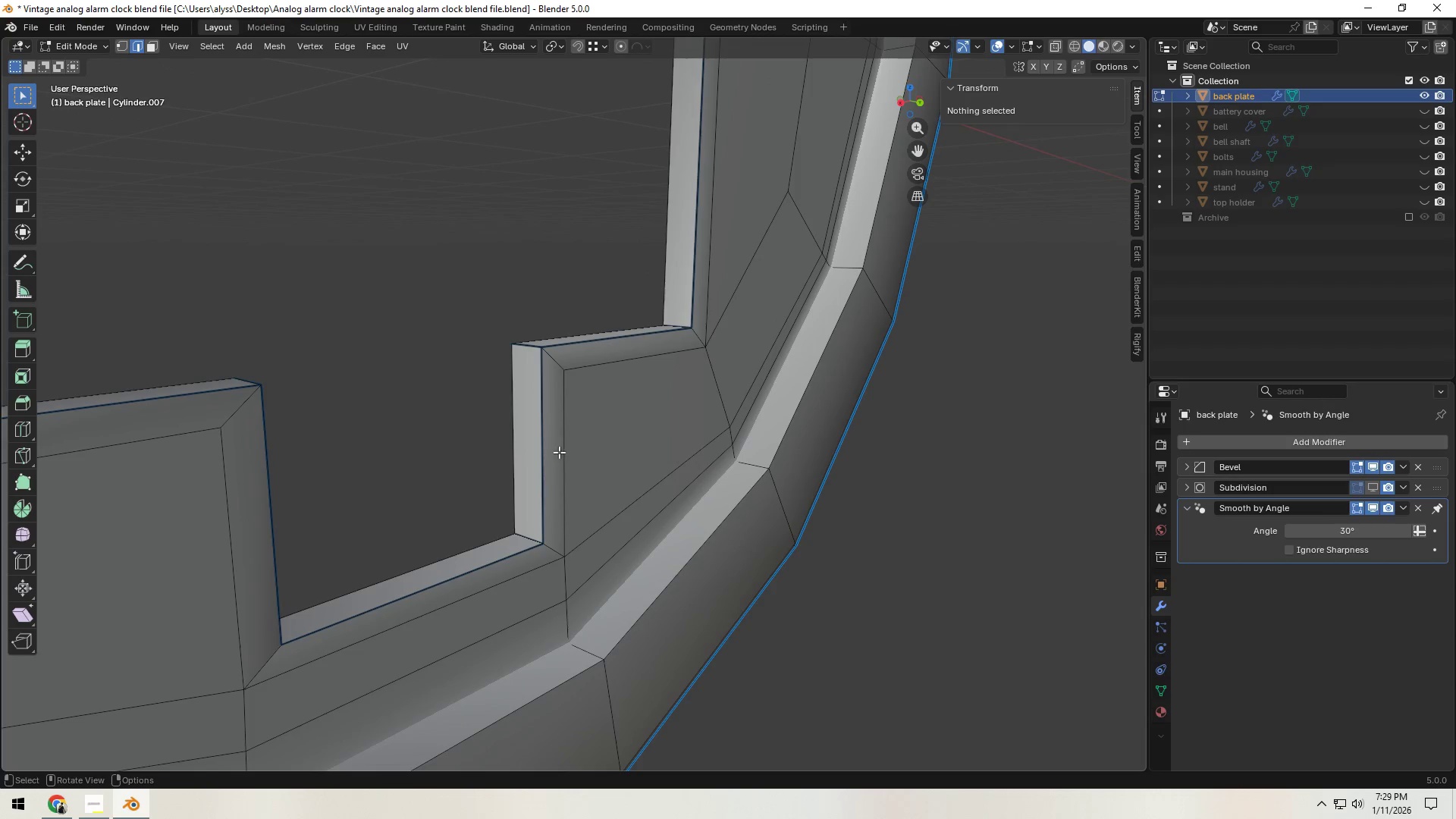 
key(Control+ControlLeft)
 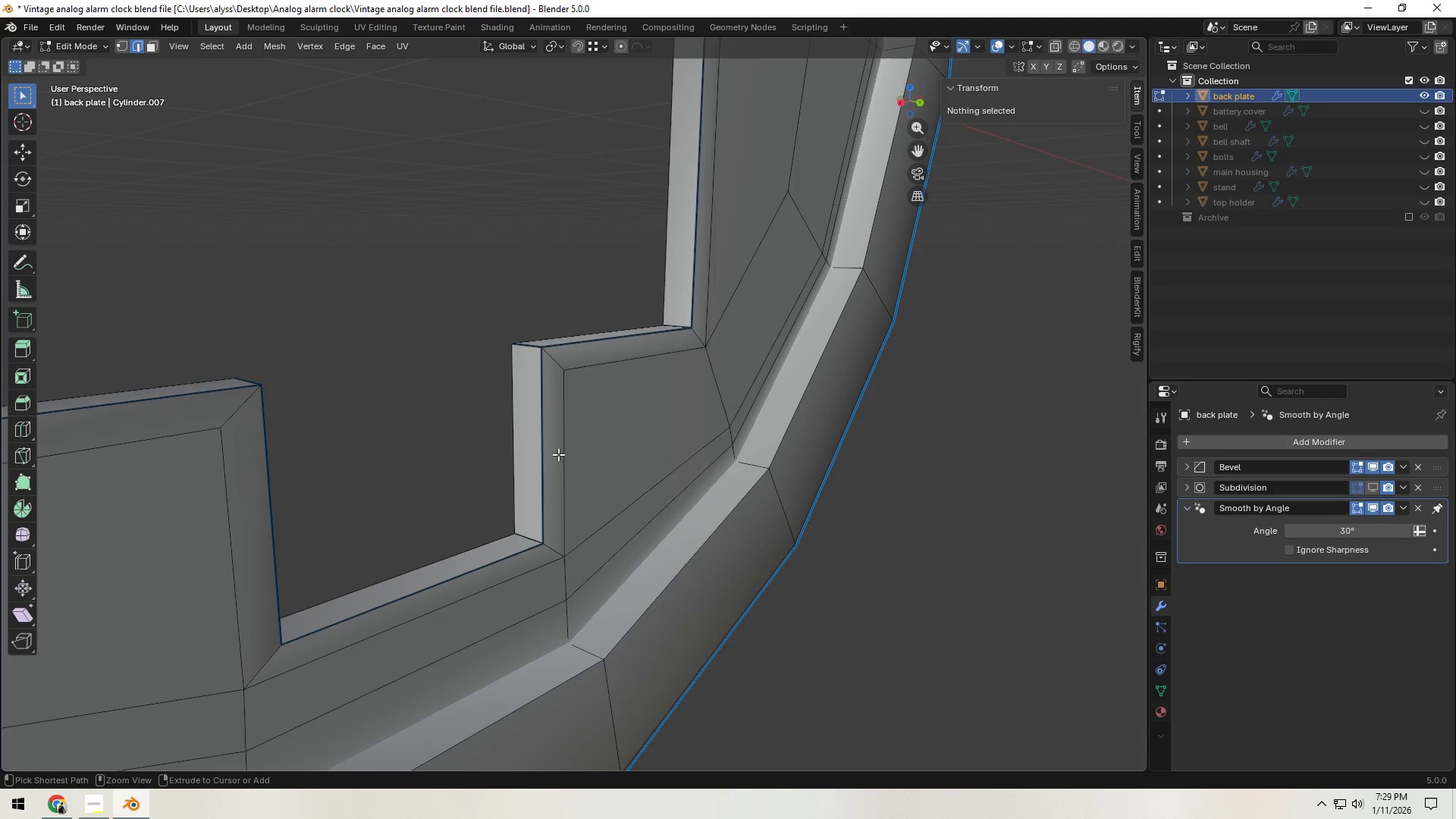 
key(Control+R)
 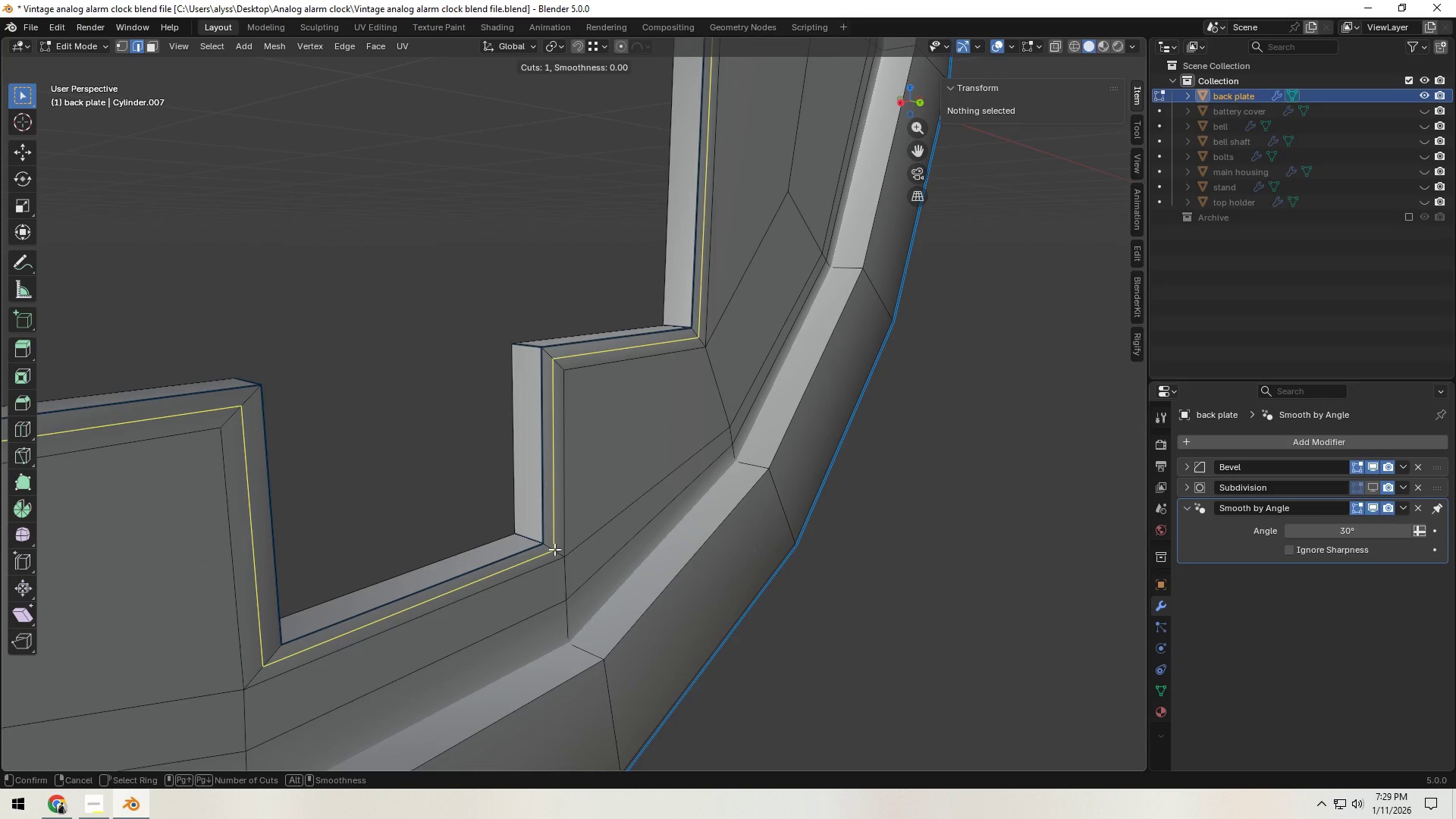 
left_click([554, 549])
 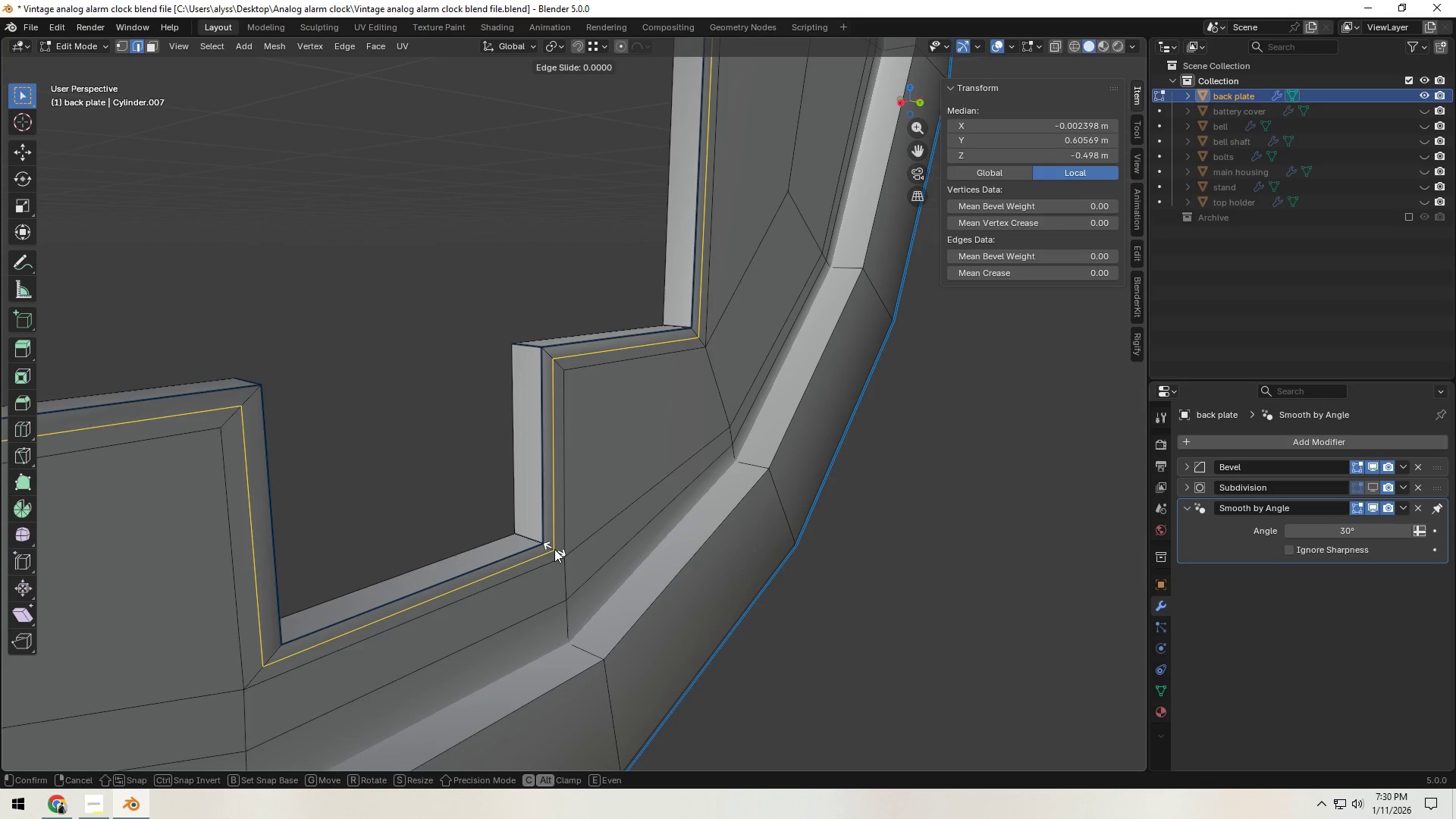 
right_click([554, 549])
 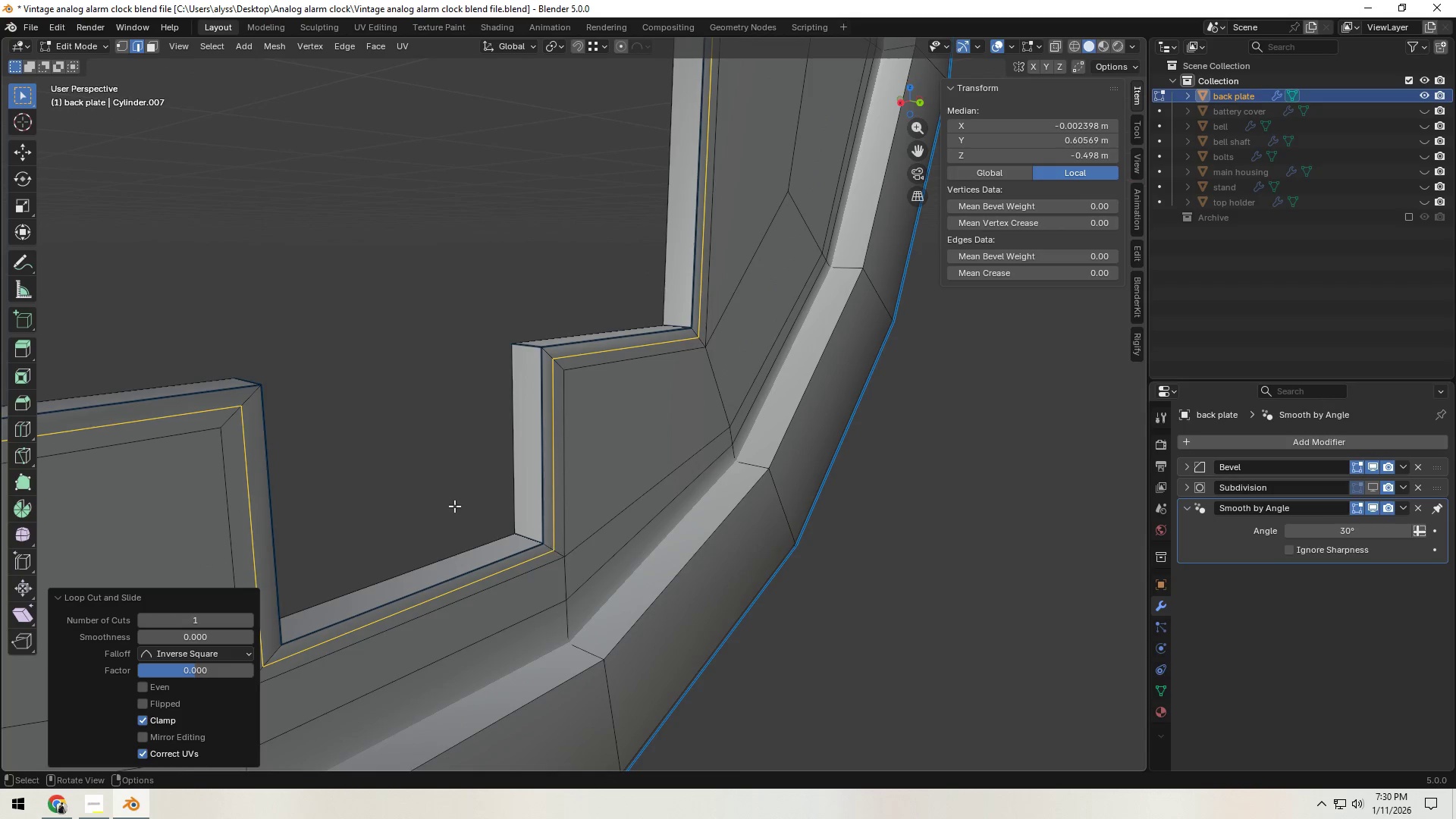 
left_click([424, 481])
 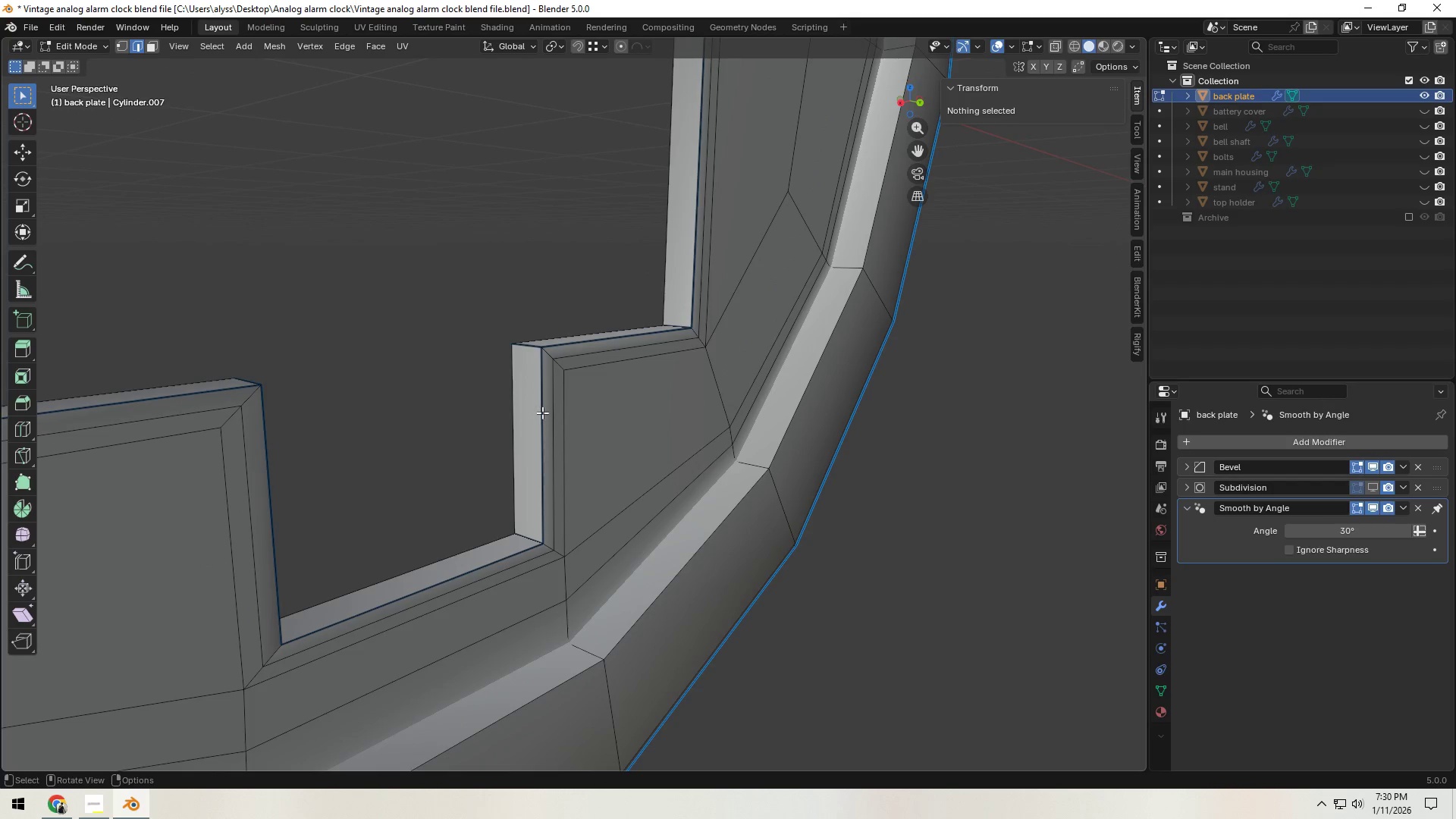 
hold_key(key=AltLeft, duration=0.66)
left_click([542, 413])
 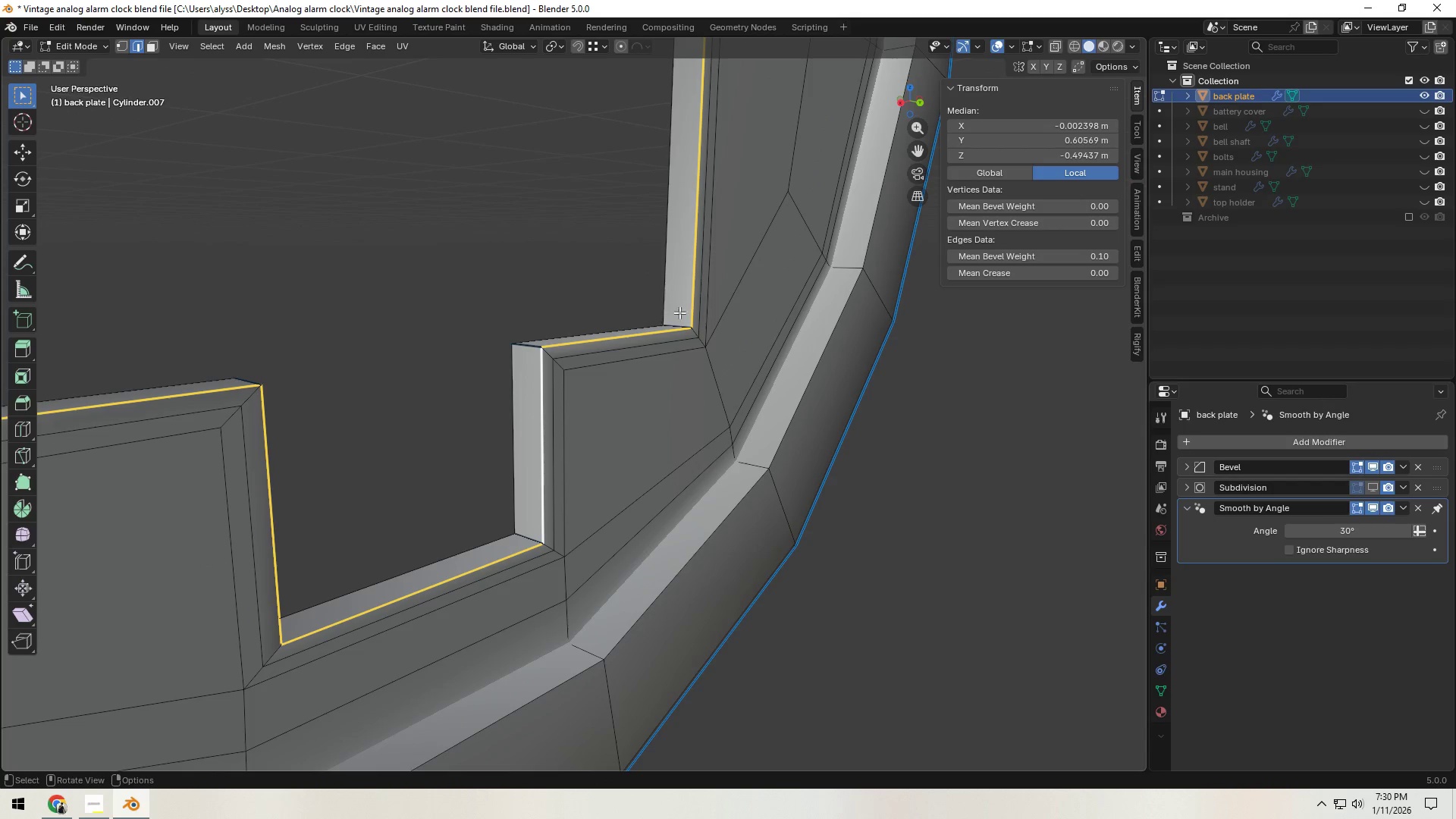 
hold_key(key=ControlLeft, duration=1.36)
left_click_drag(start_coordinate=[1065, 260], to_coordinate=[835, 282])
 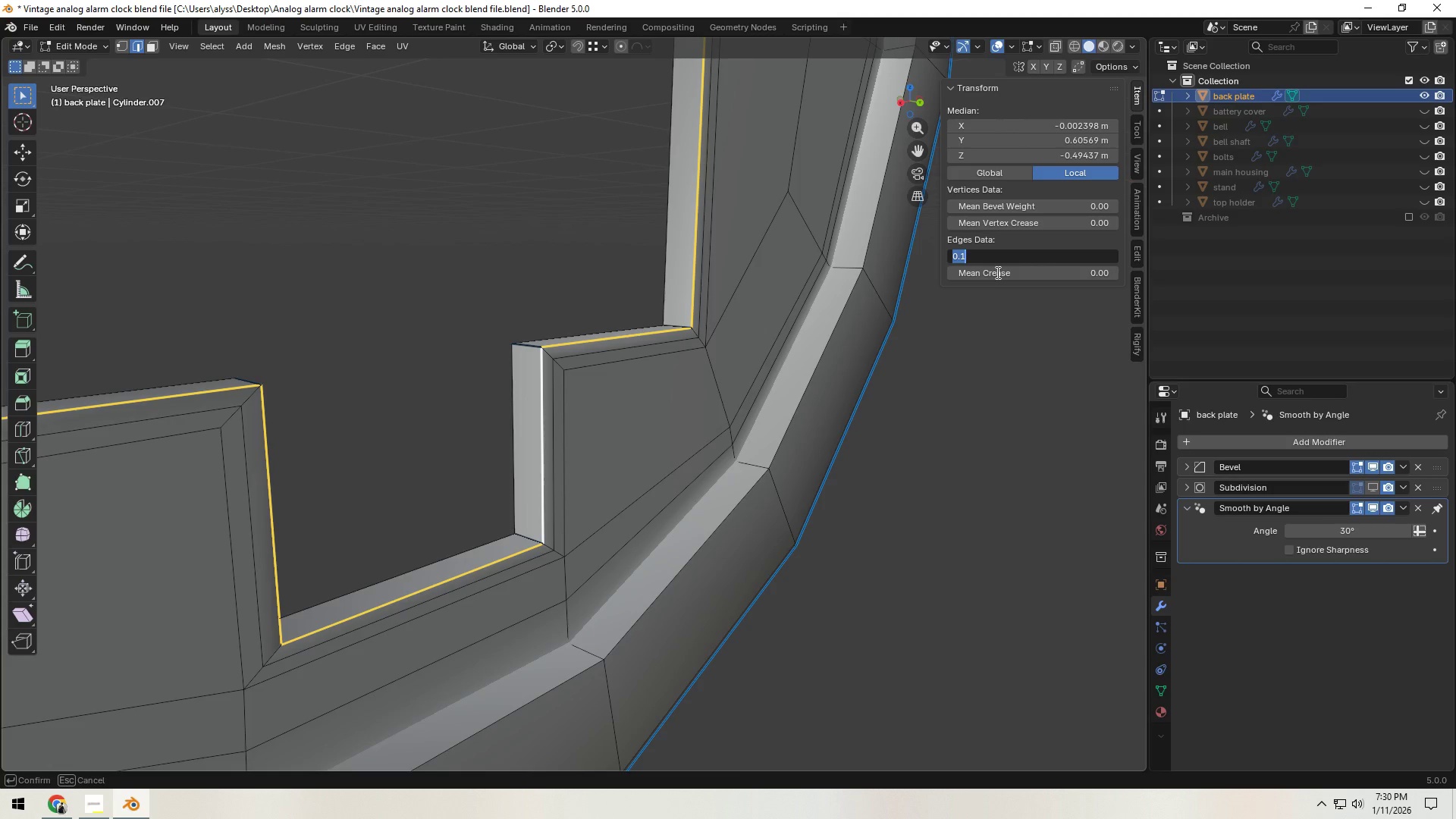 
key(Numpad0)
 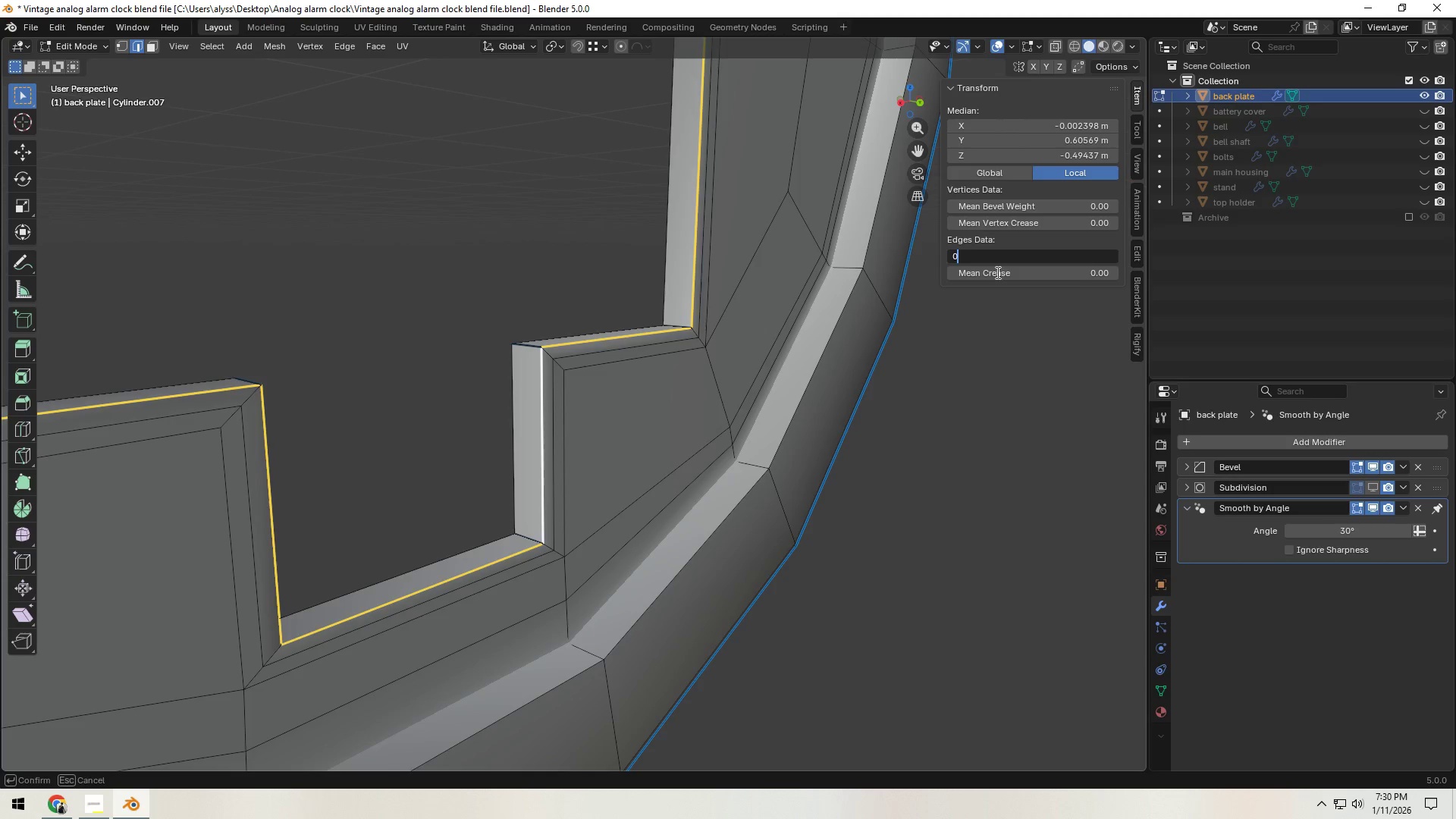 
key(NumpadEnter)
 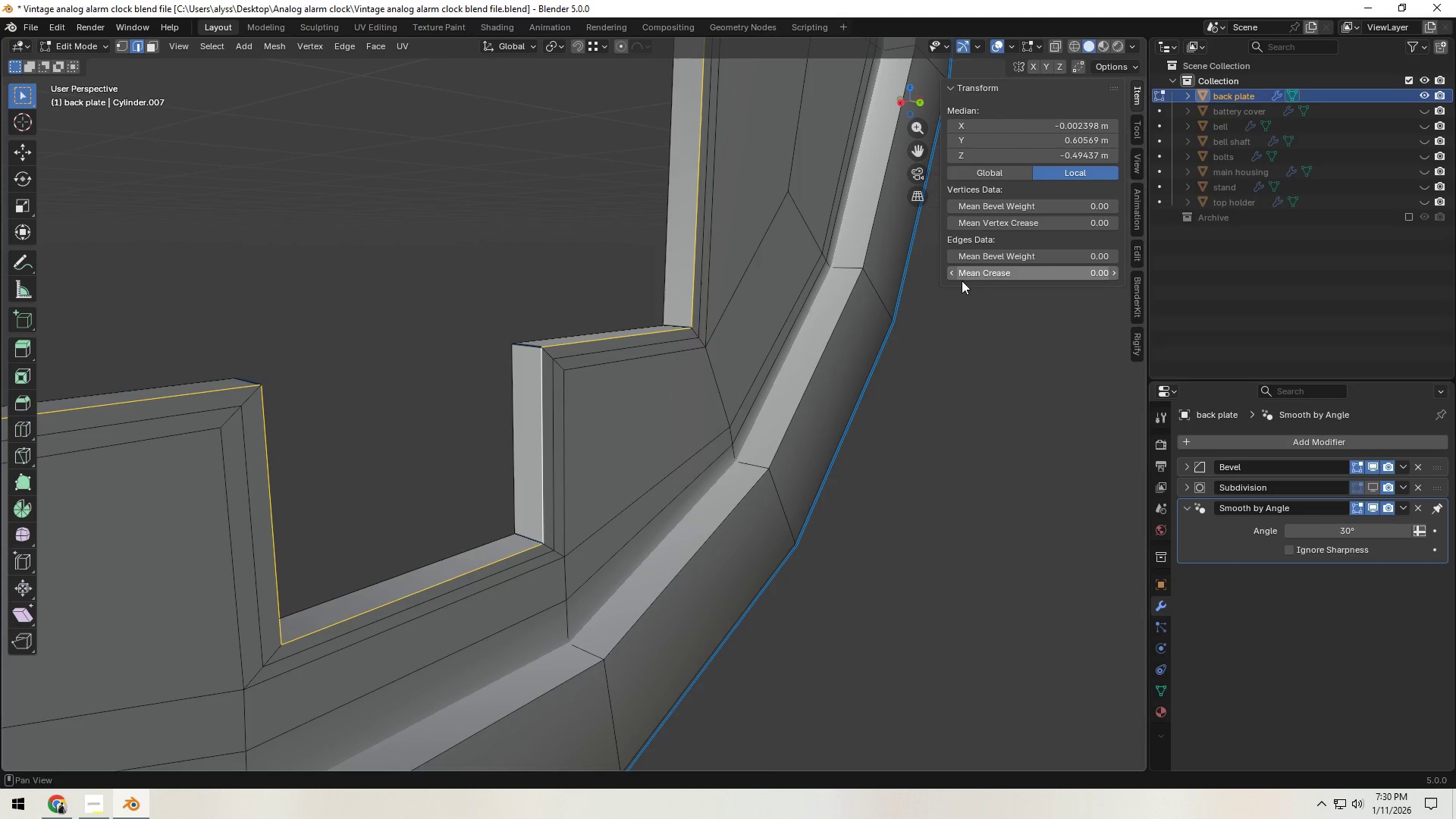 
key(Tab)
 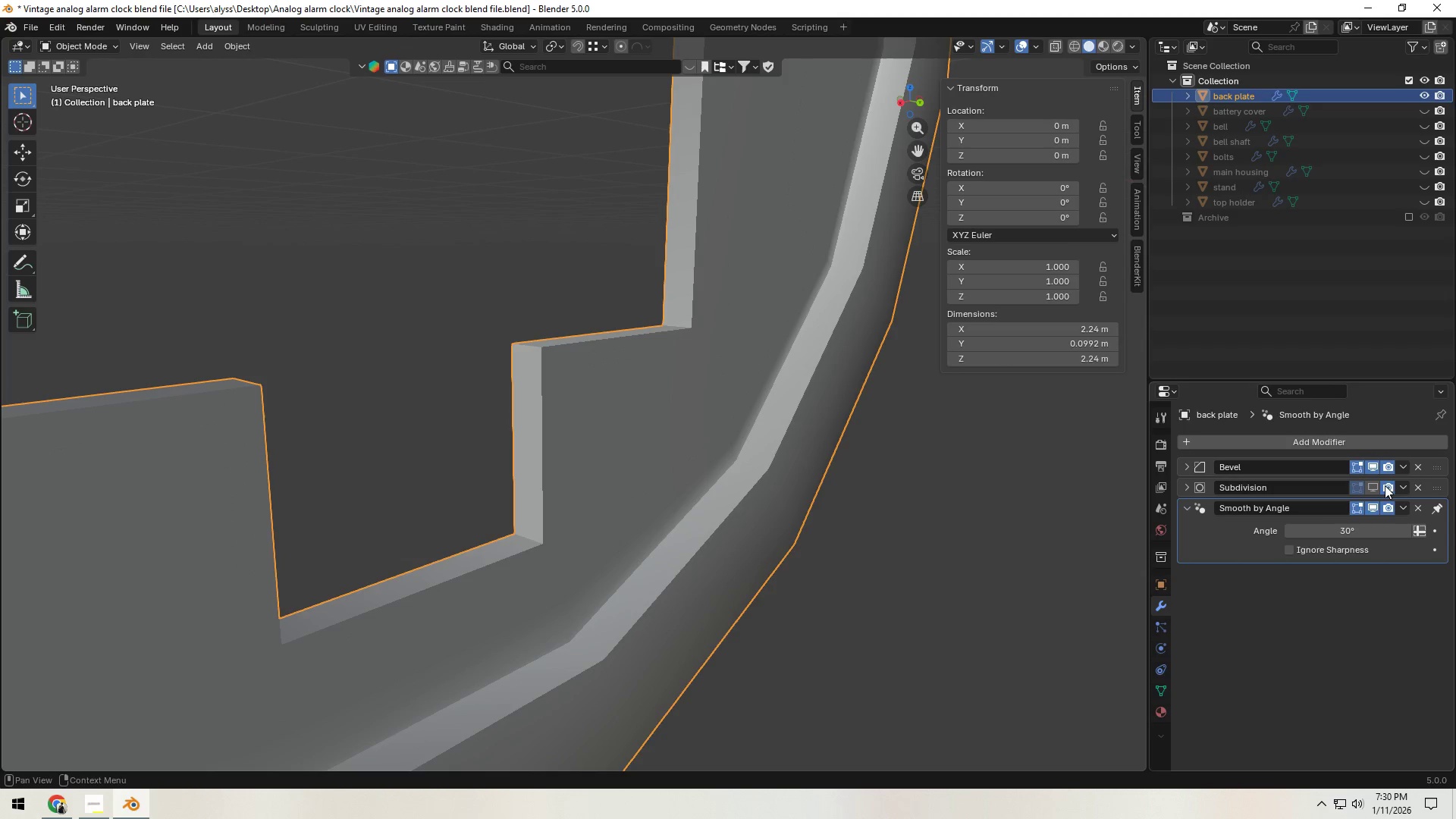 
left_click([1381, 485])
 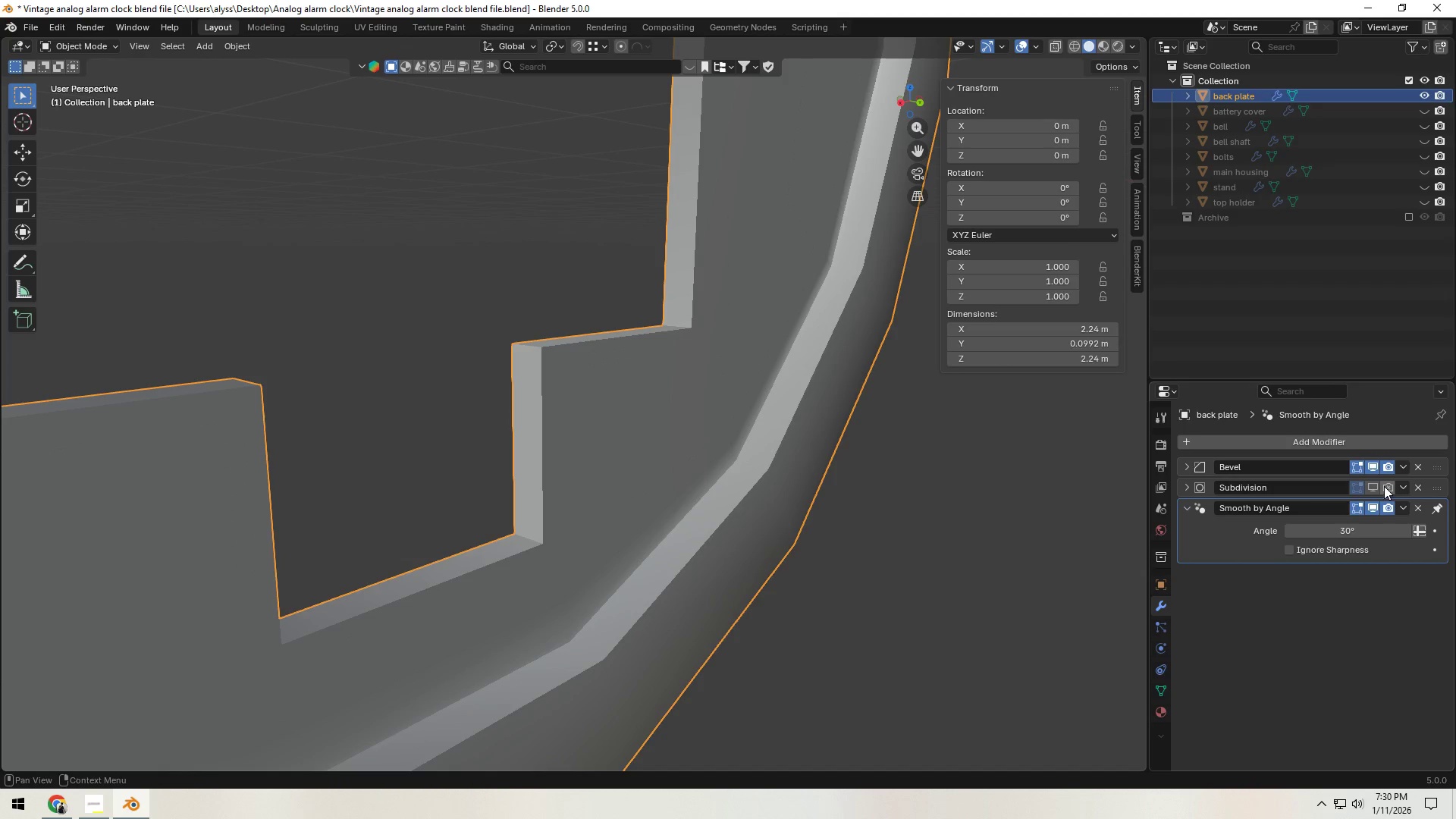 
double_click([1376, 486])
 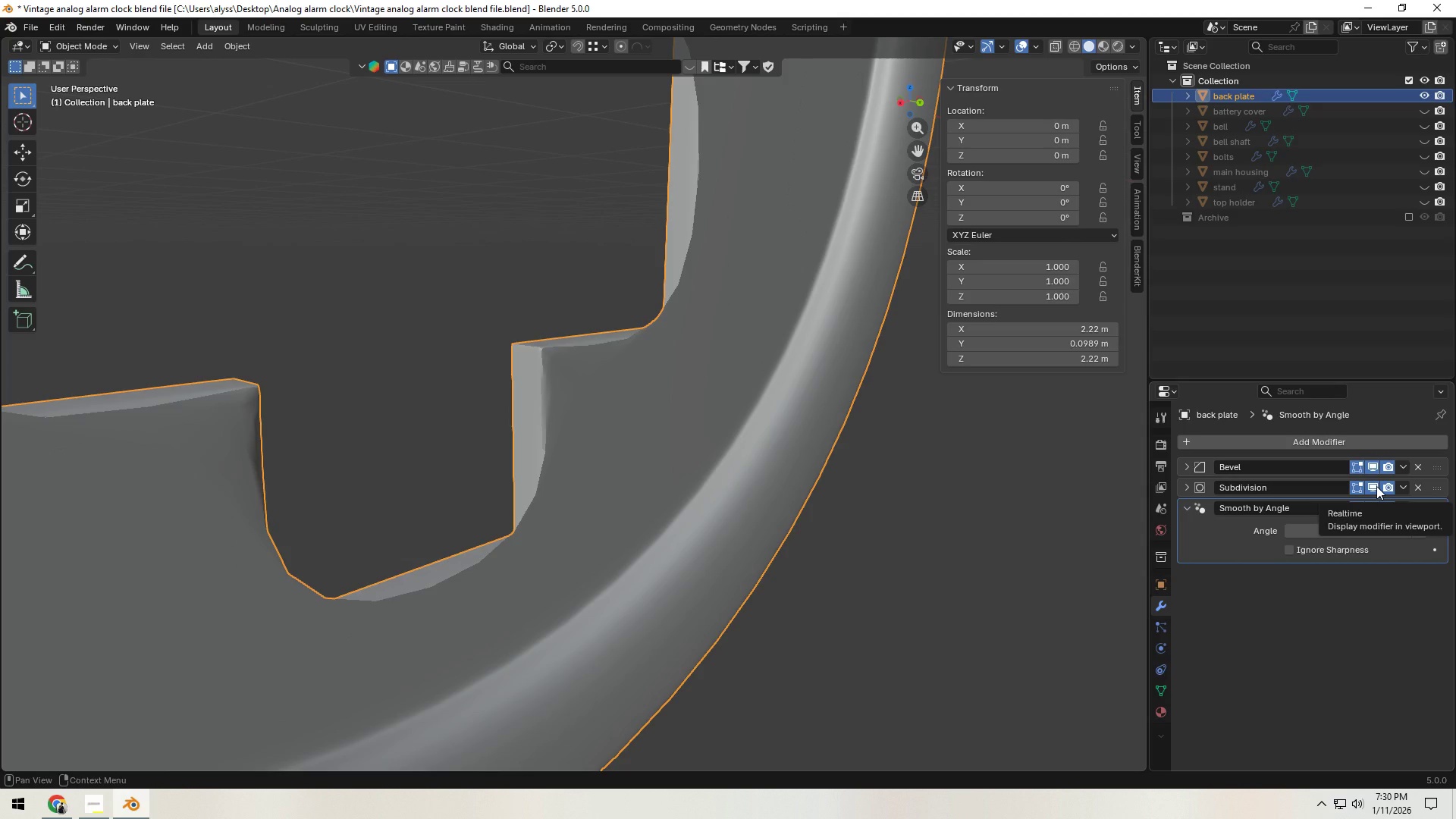 
left_click([1376, 486])
 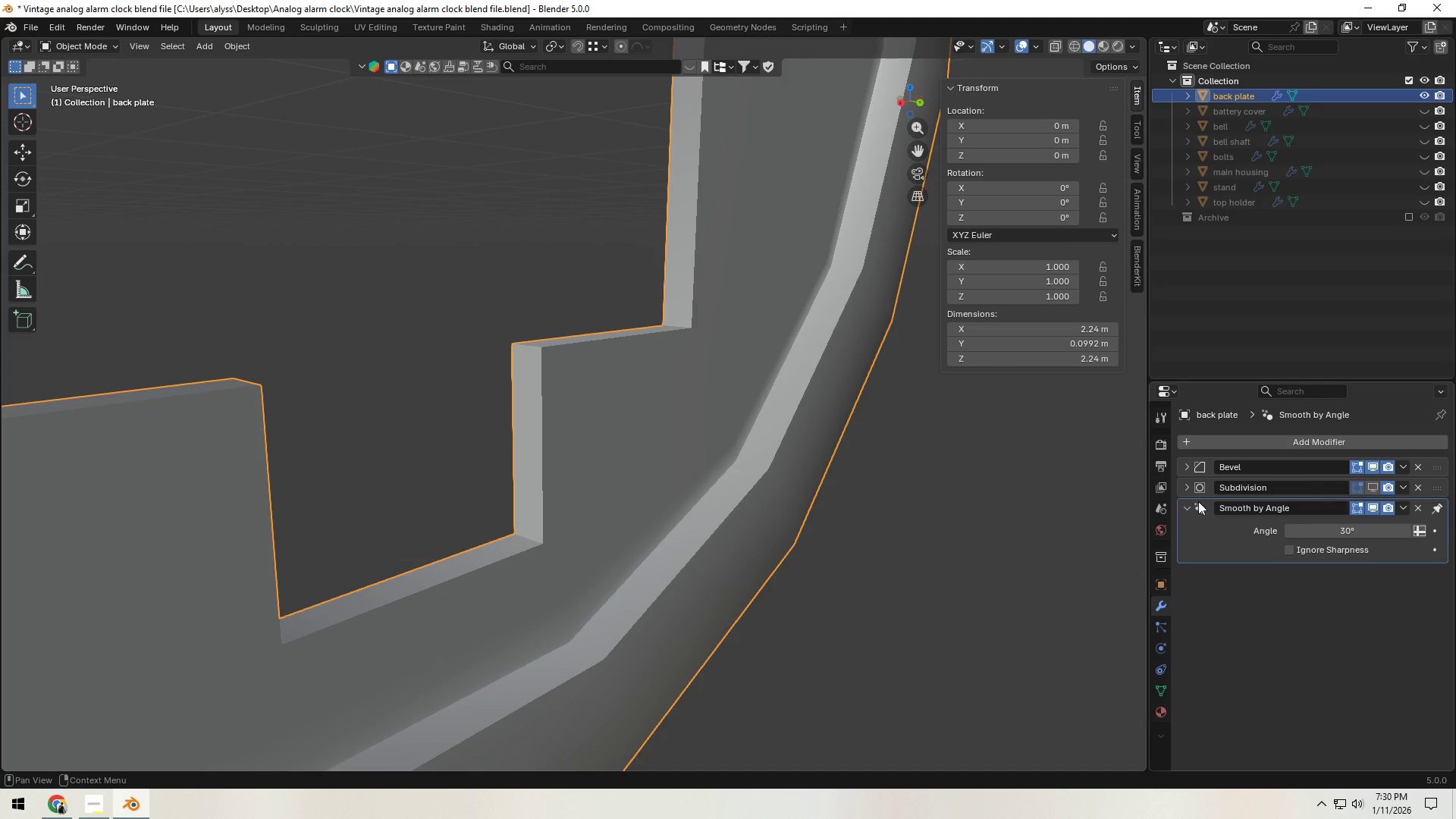 
key(Tab)
 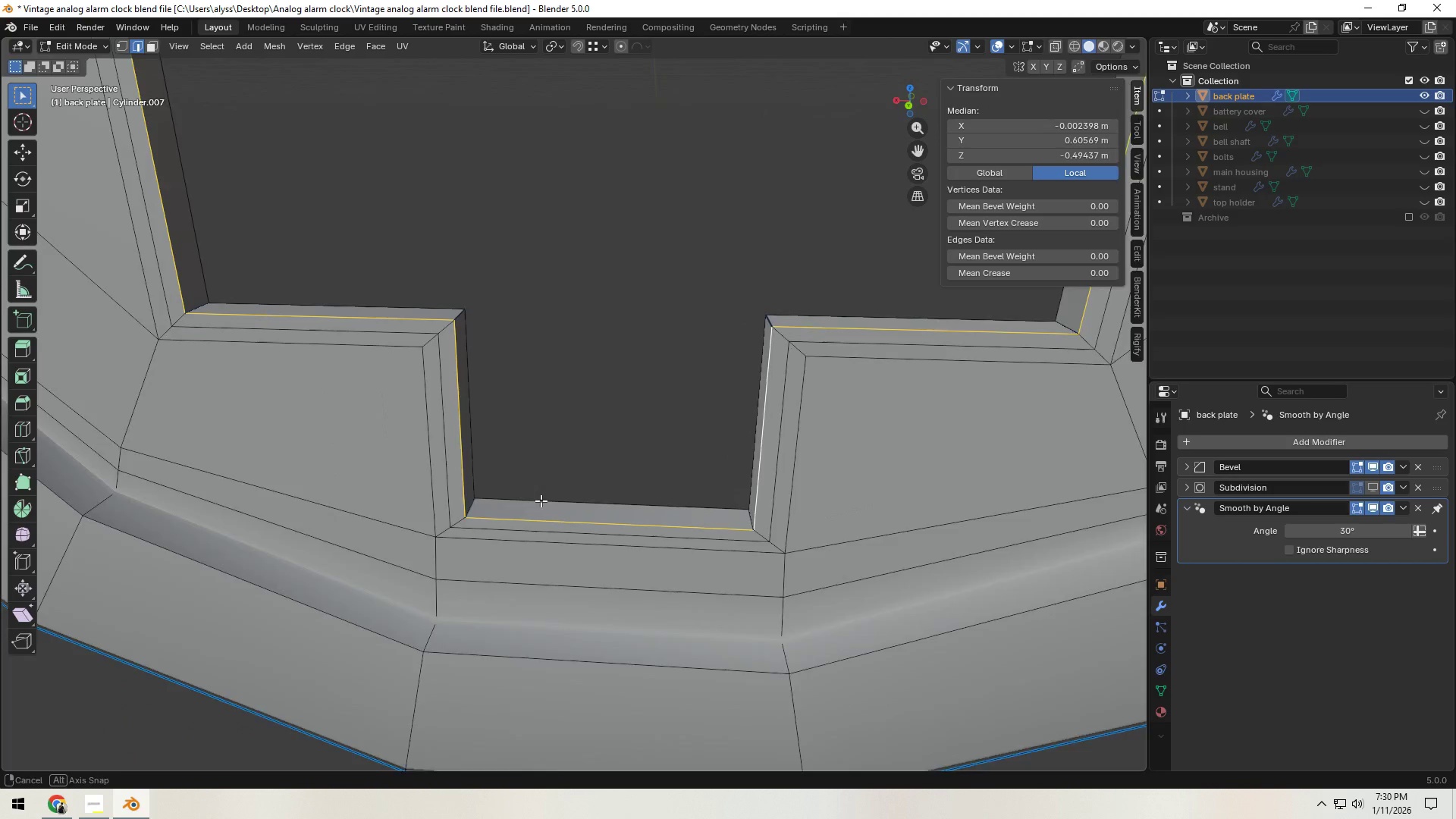 
hold_key(key=ShiftLeft, duration=0.45)
 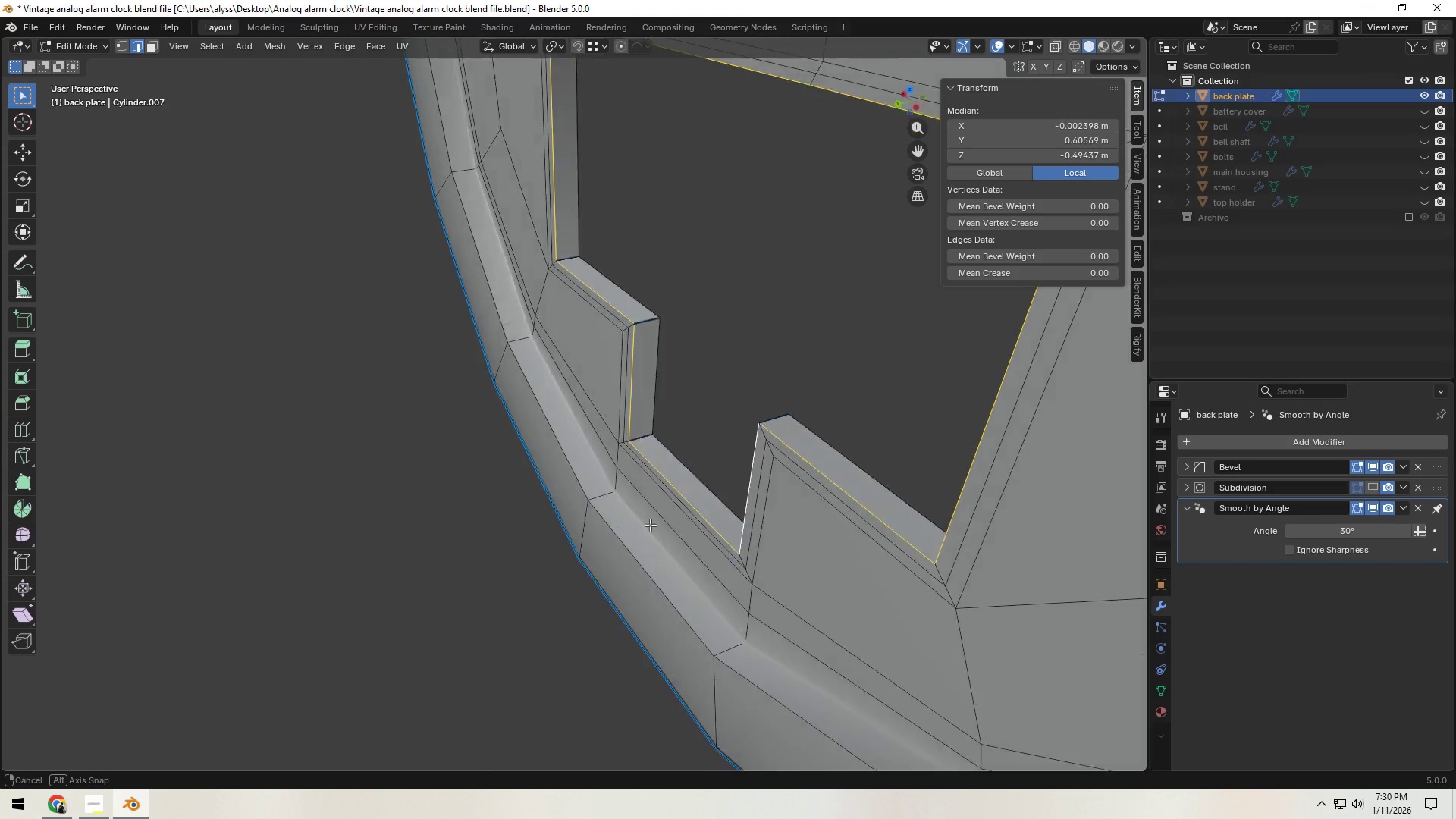 
scroll: coordinate [731, 492], scroll_direction: down, amount: 3.0
 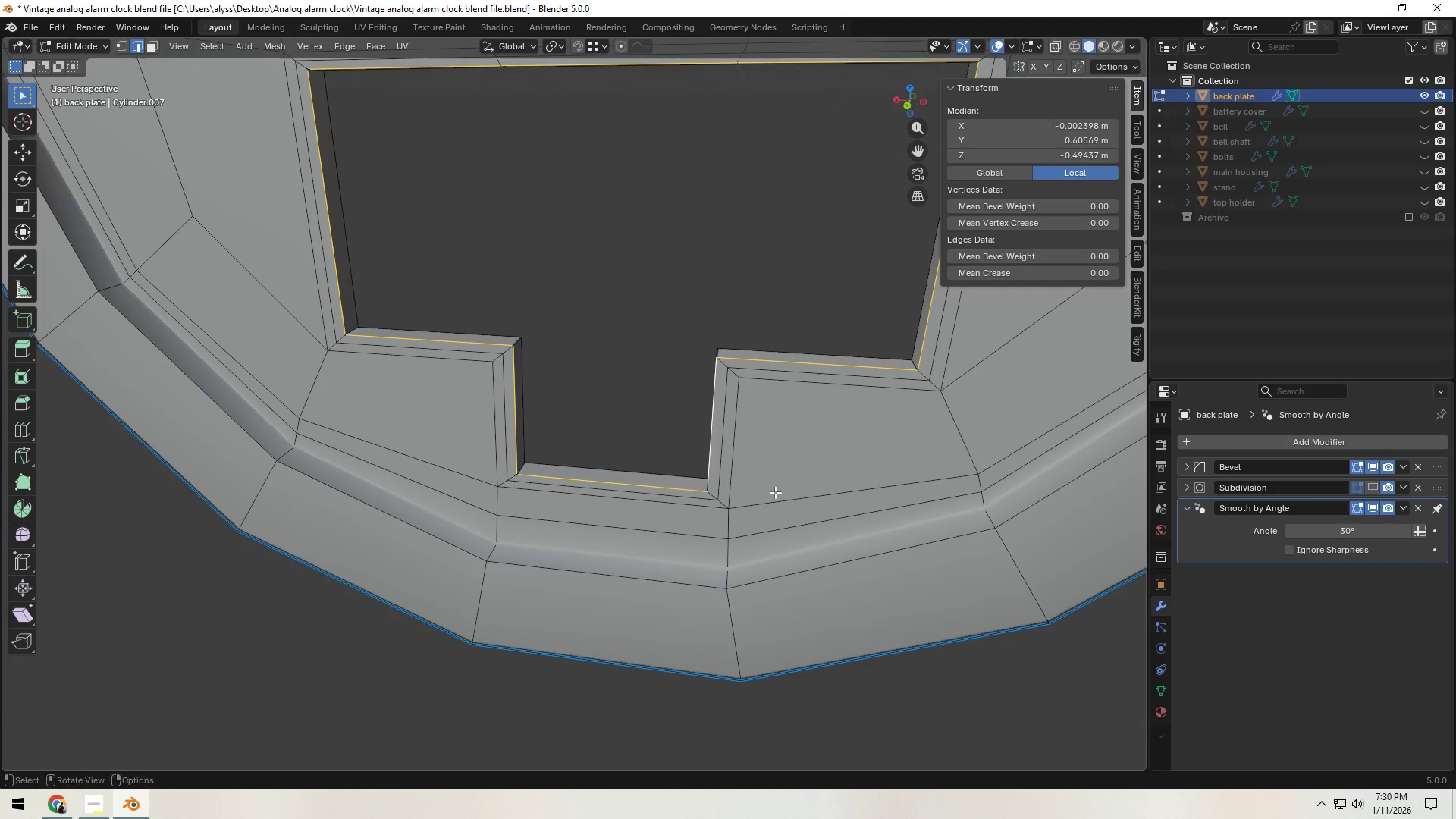 
hold_key(key=AltLeft, duration=0.55)
 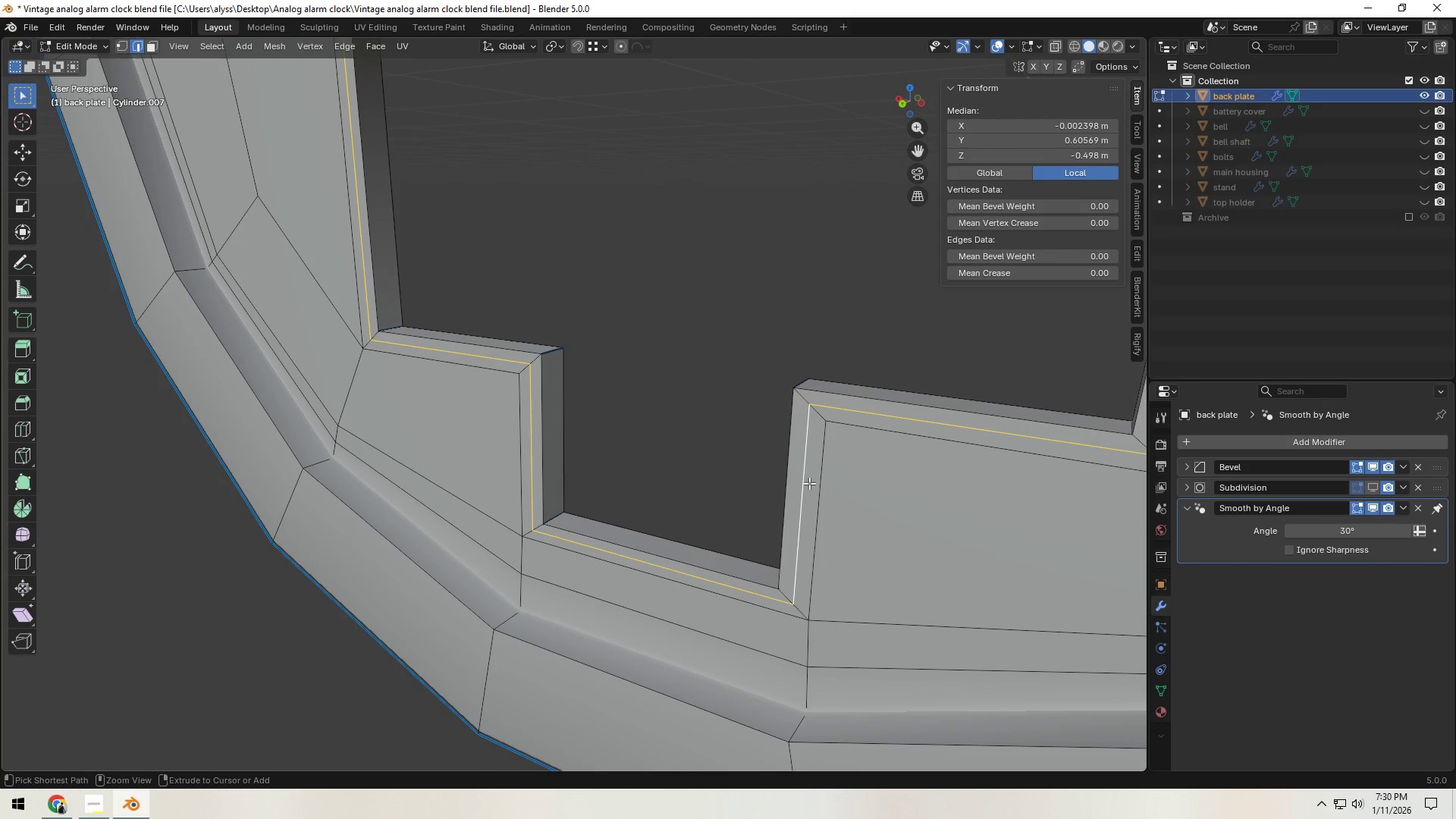 
scroll: coordinate [705, 493], scroll_direction: up, amount: 2.0
 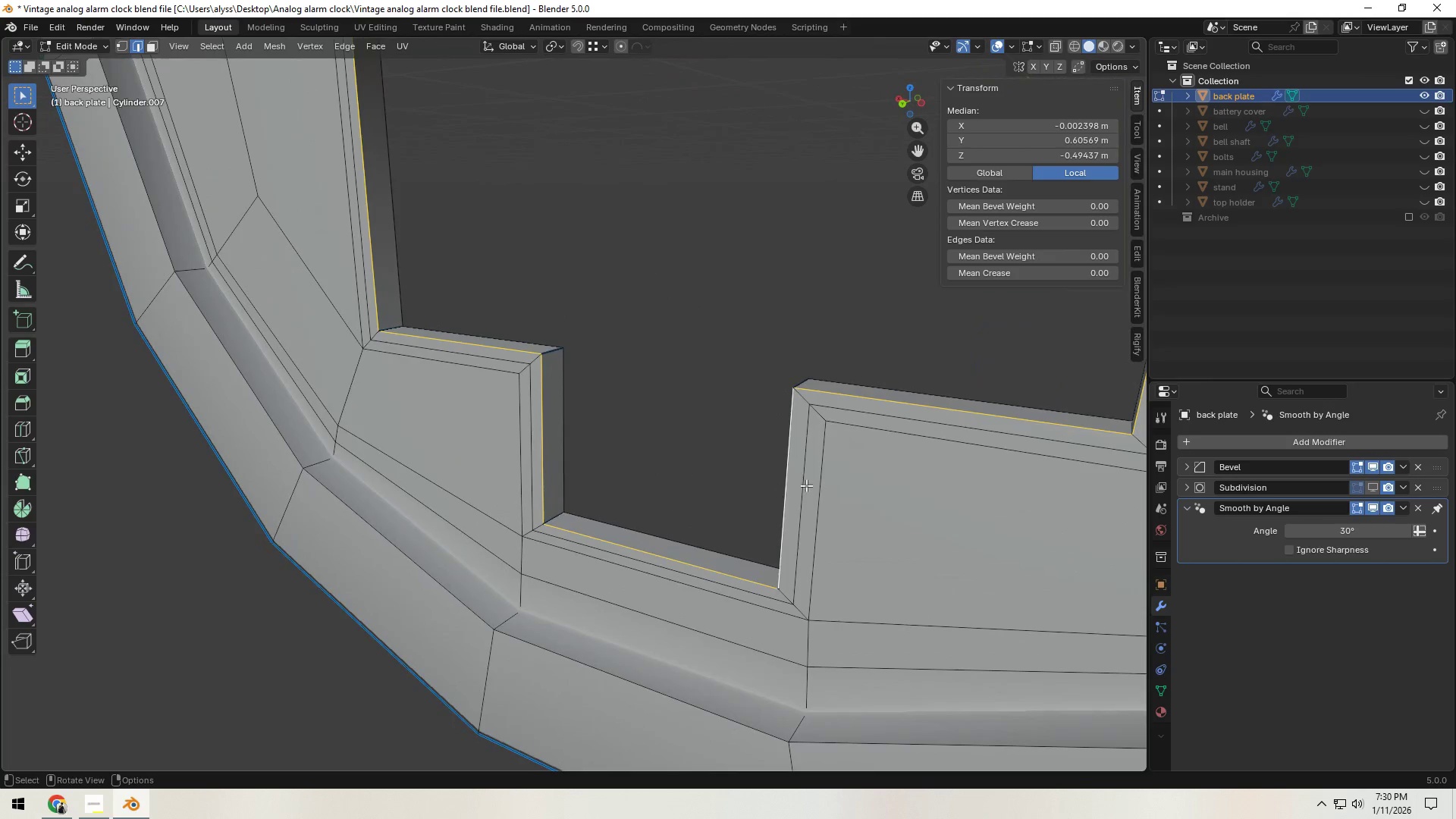 
left_click([808, 483])
 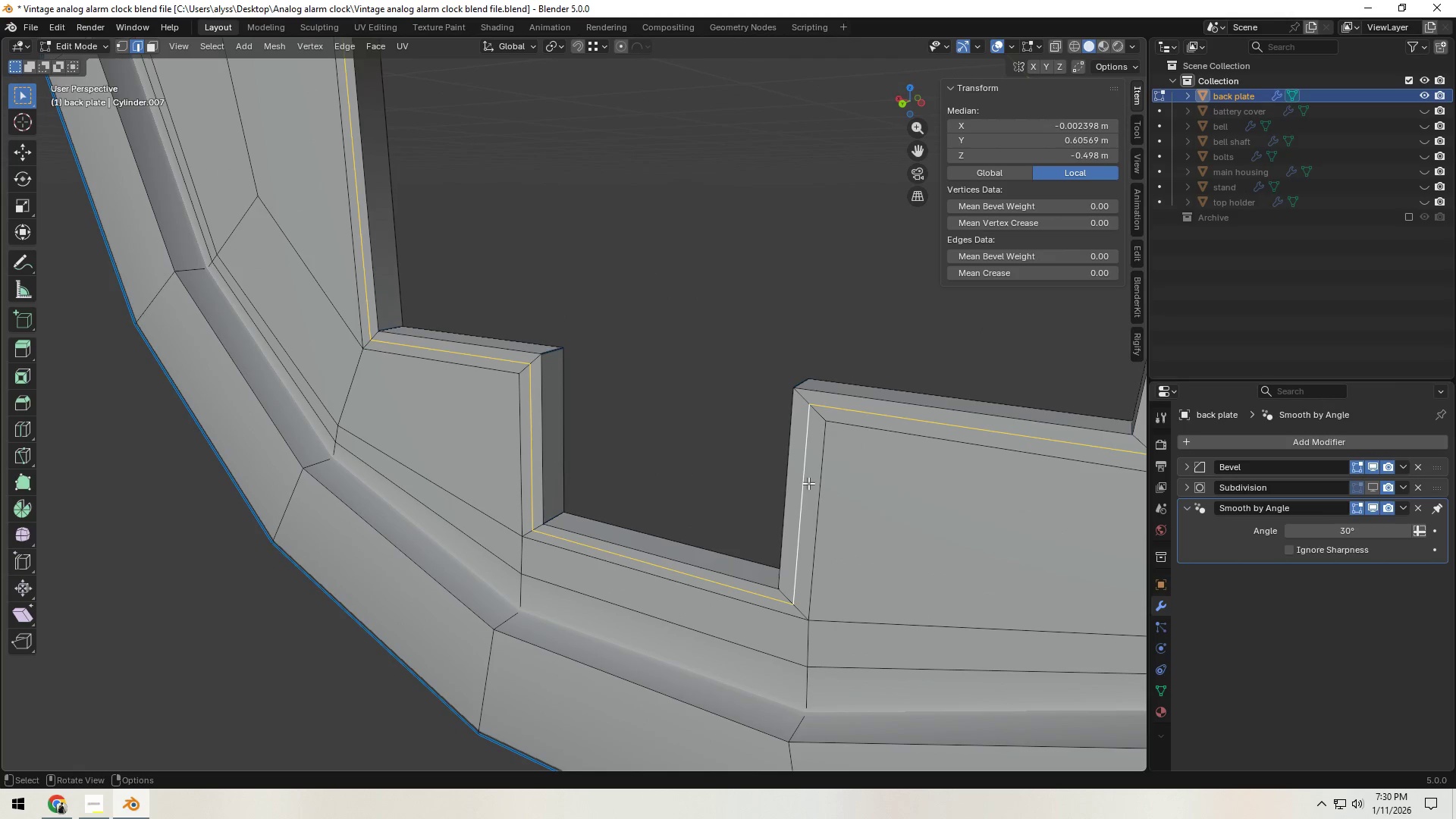 
key(Control+X)
 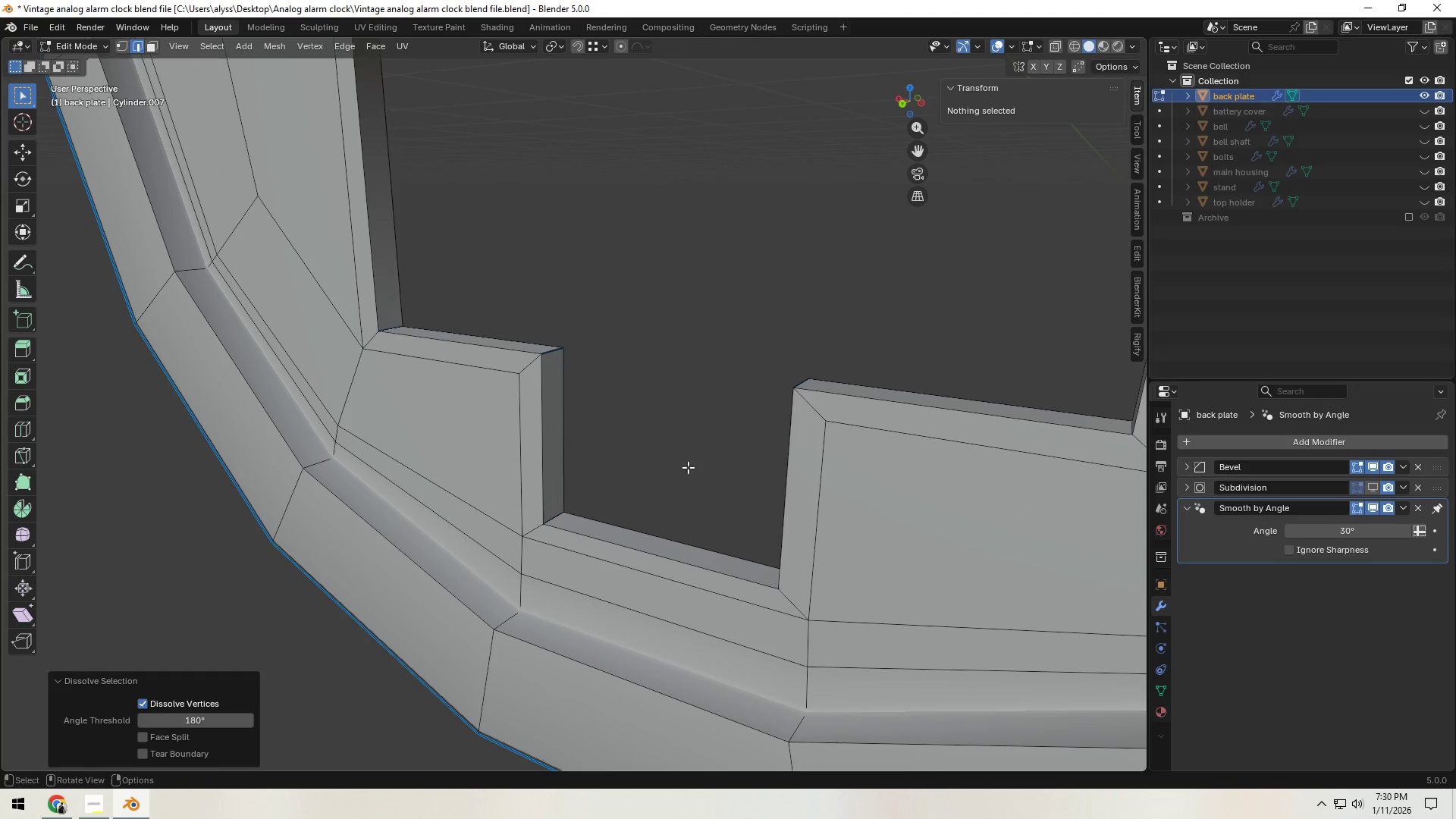 
left_click([672, 453])
 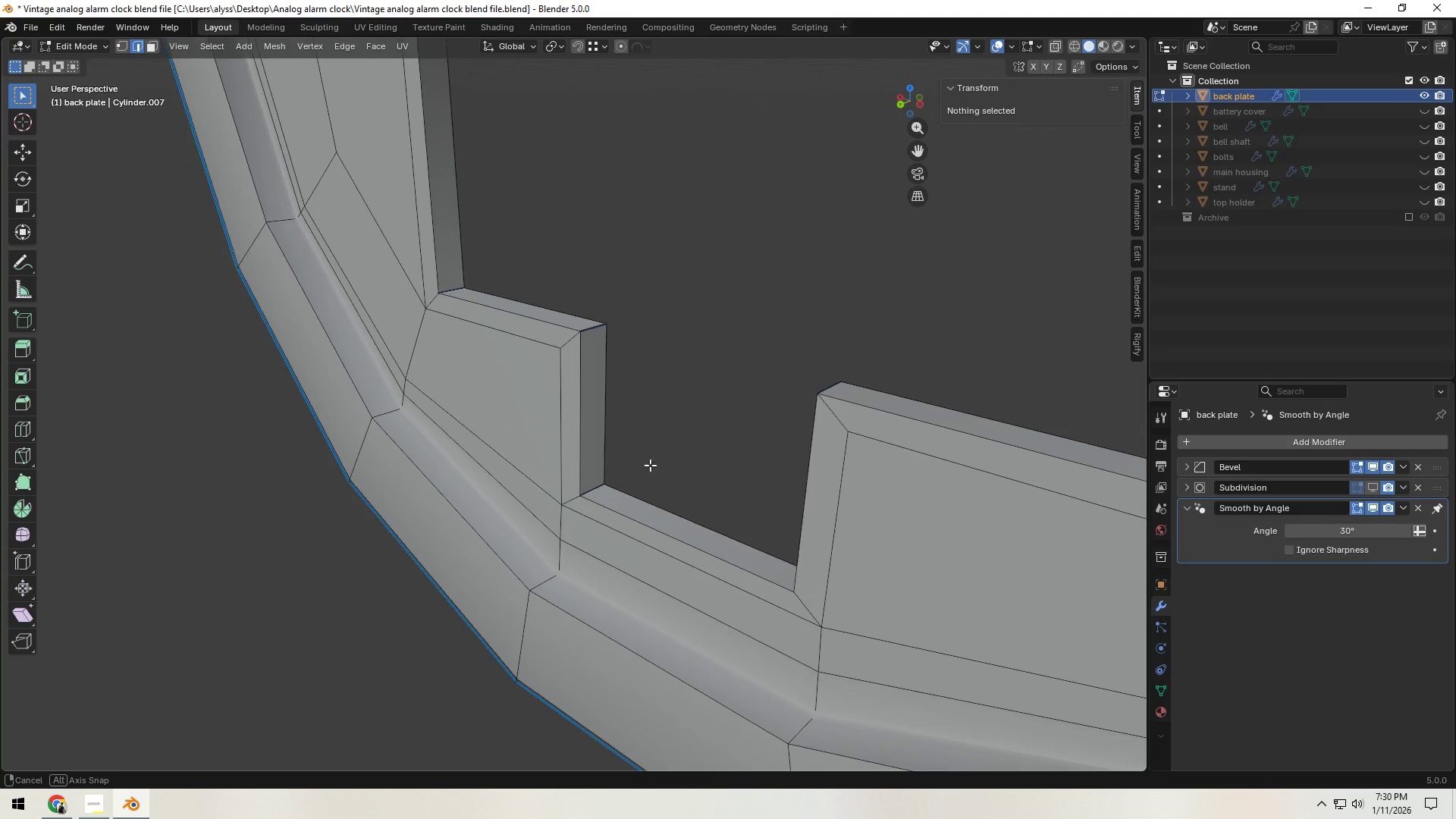 
hold_key(key=AltLeft, duration=0.62)
left_click([585, 416])
 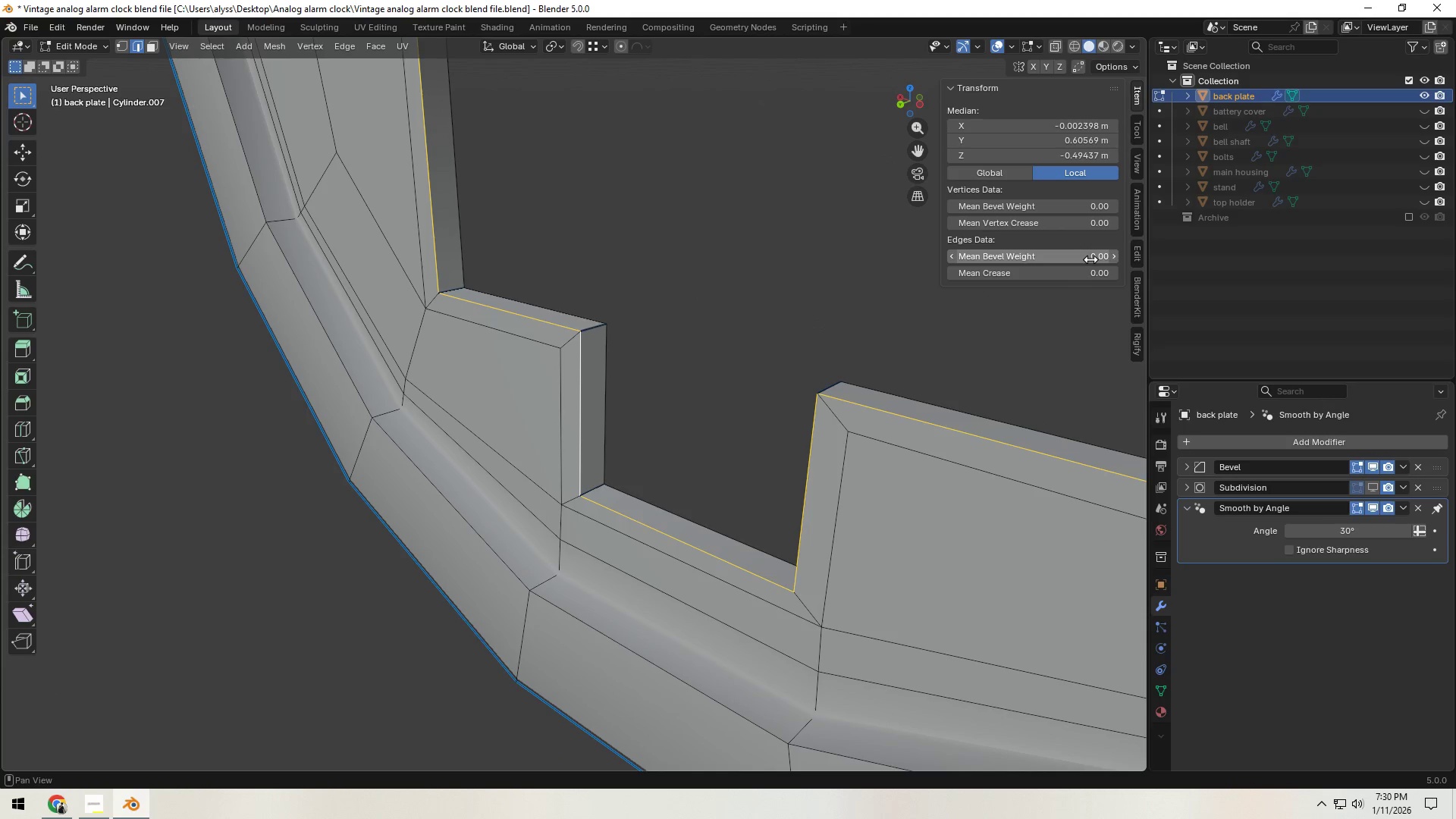 
left_click_drag(start_coordinate=[1090, 259], to_coordinate=[1103, 261])
 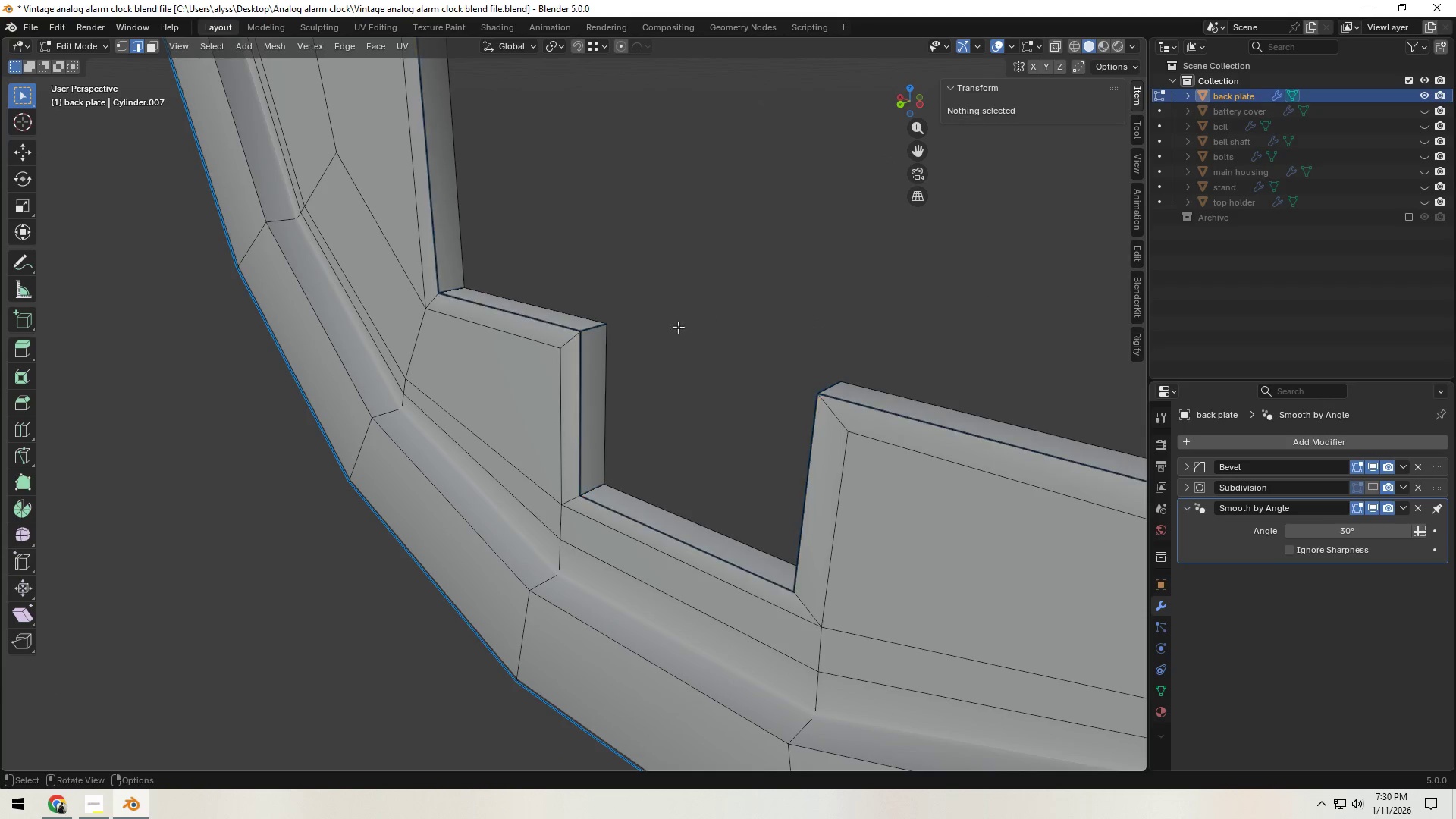 
hold_key(key=ControlLeft, duration=1.5)
 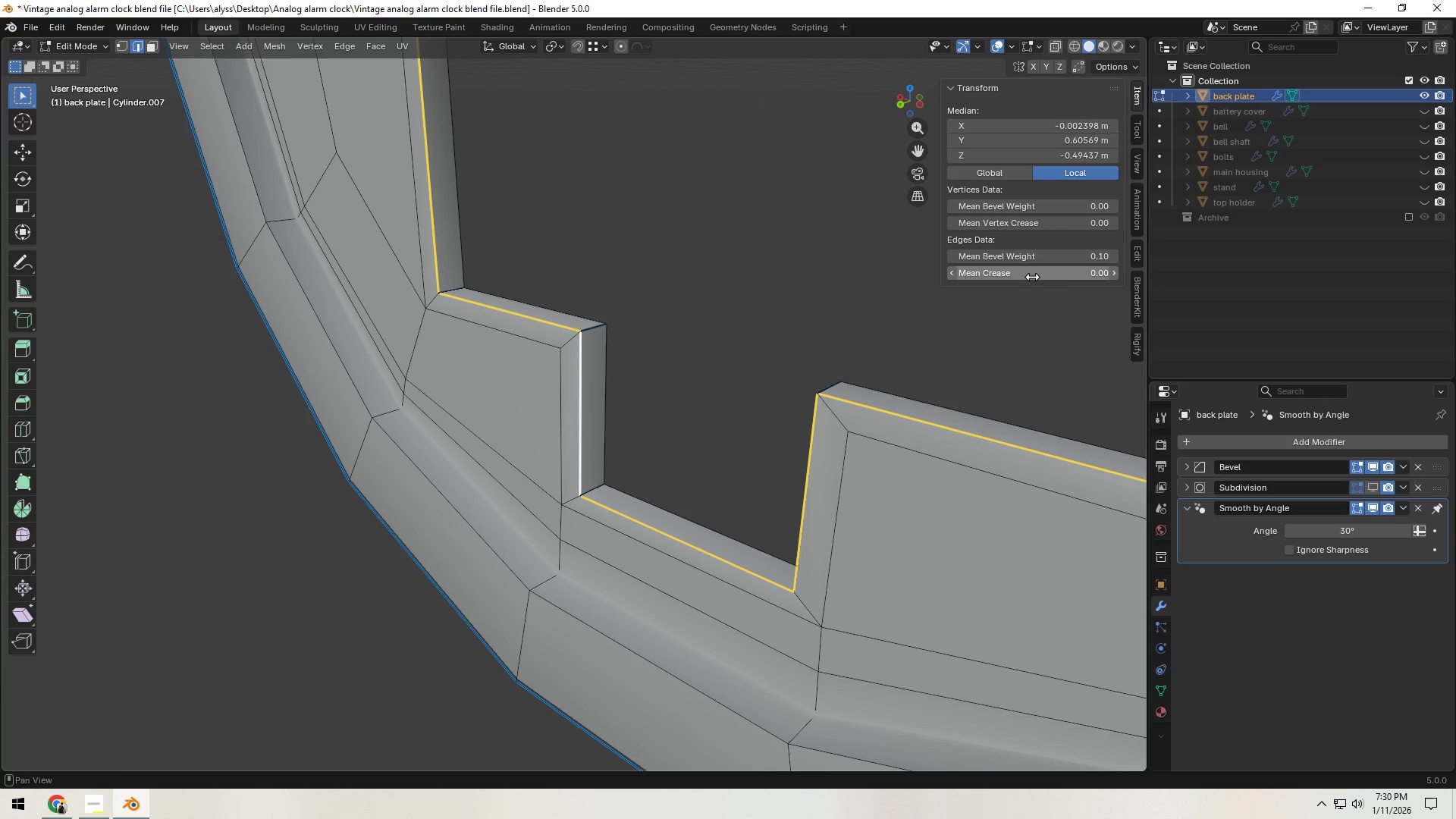 
key(Control+ControlLeft)
 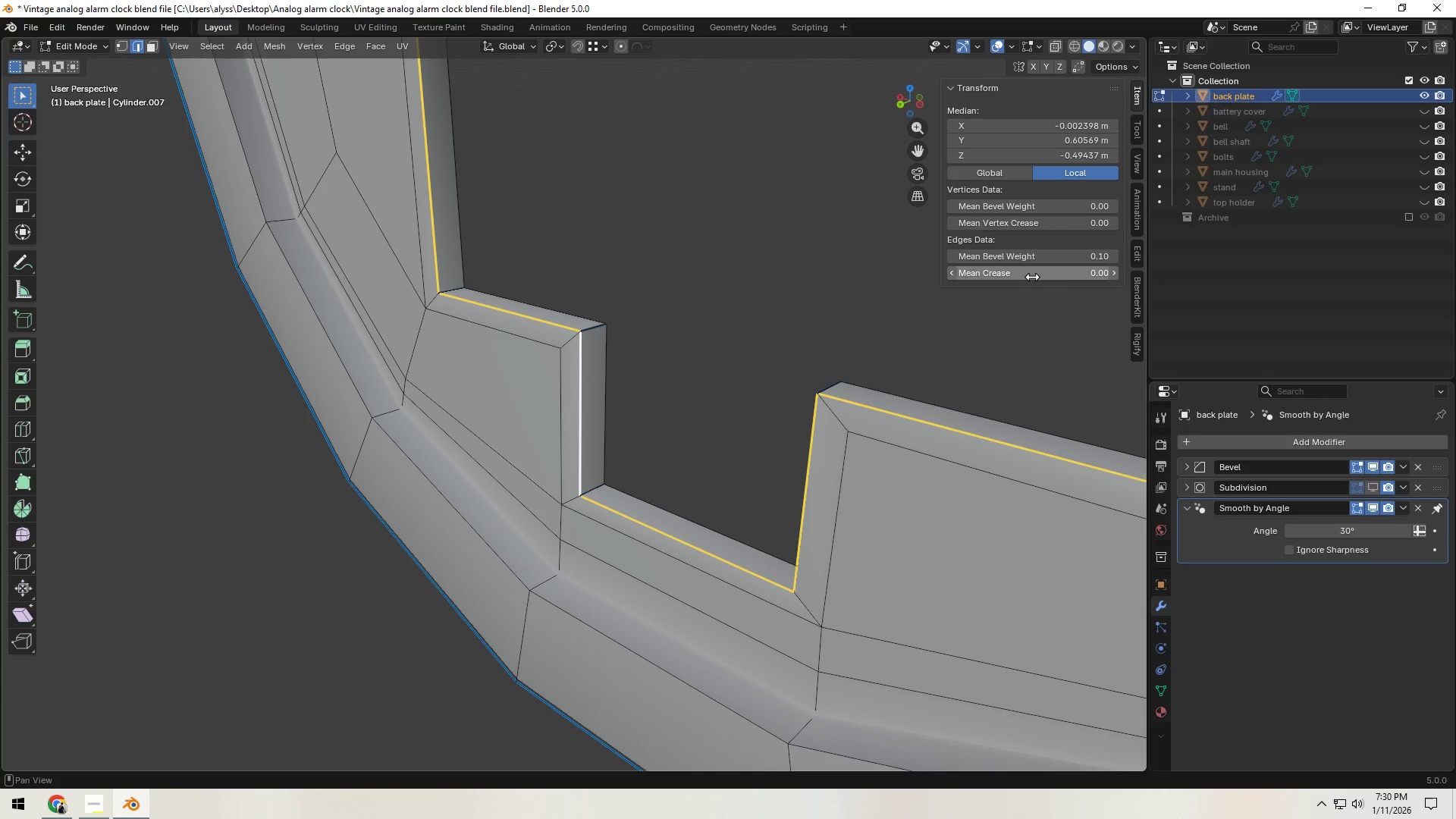 
hold_key(key=ControlLeft, duration=11.45)
left_click([707, 315])
 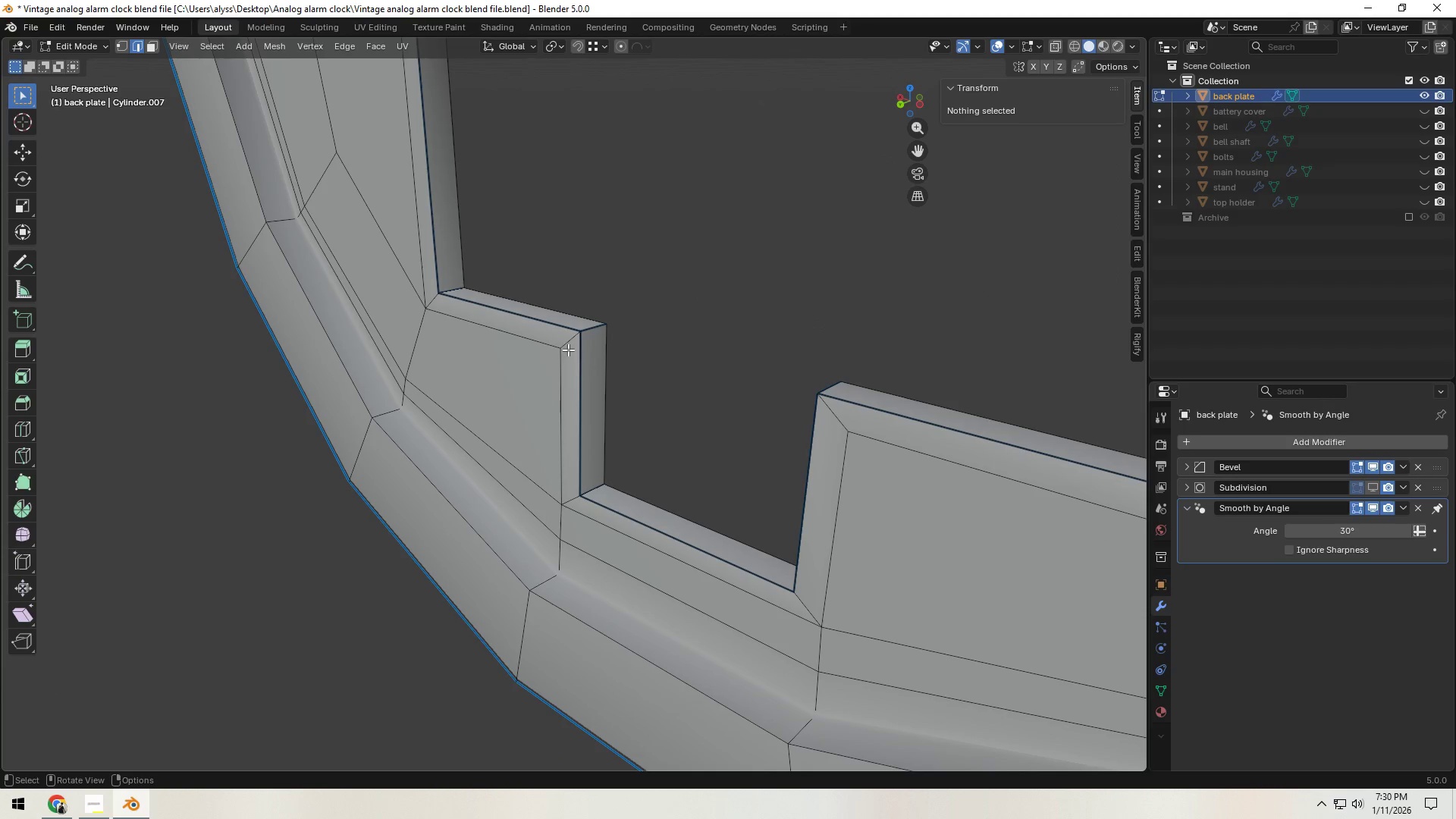 
left_click([568, 350])
 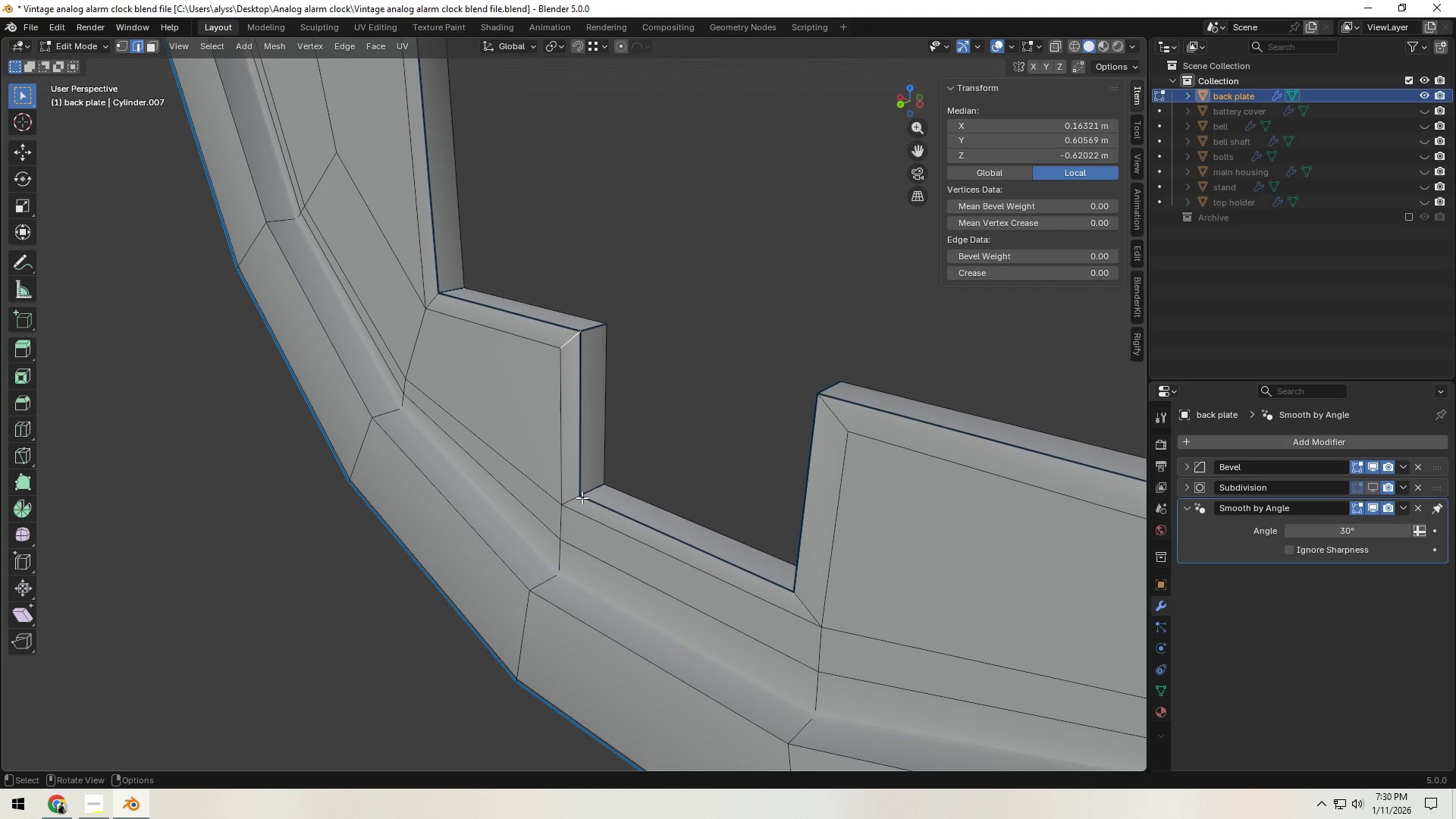 
hold_key(key=ShiftLeft, duration=1.5)
left_click([568, 499])
 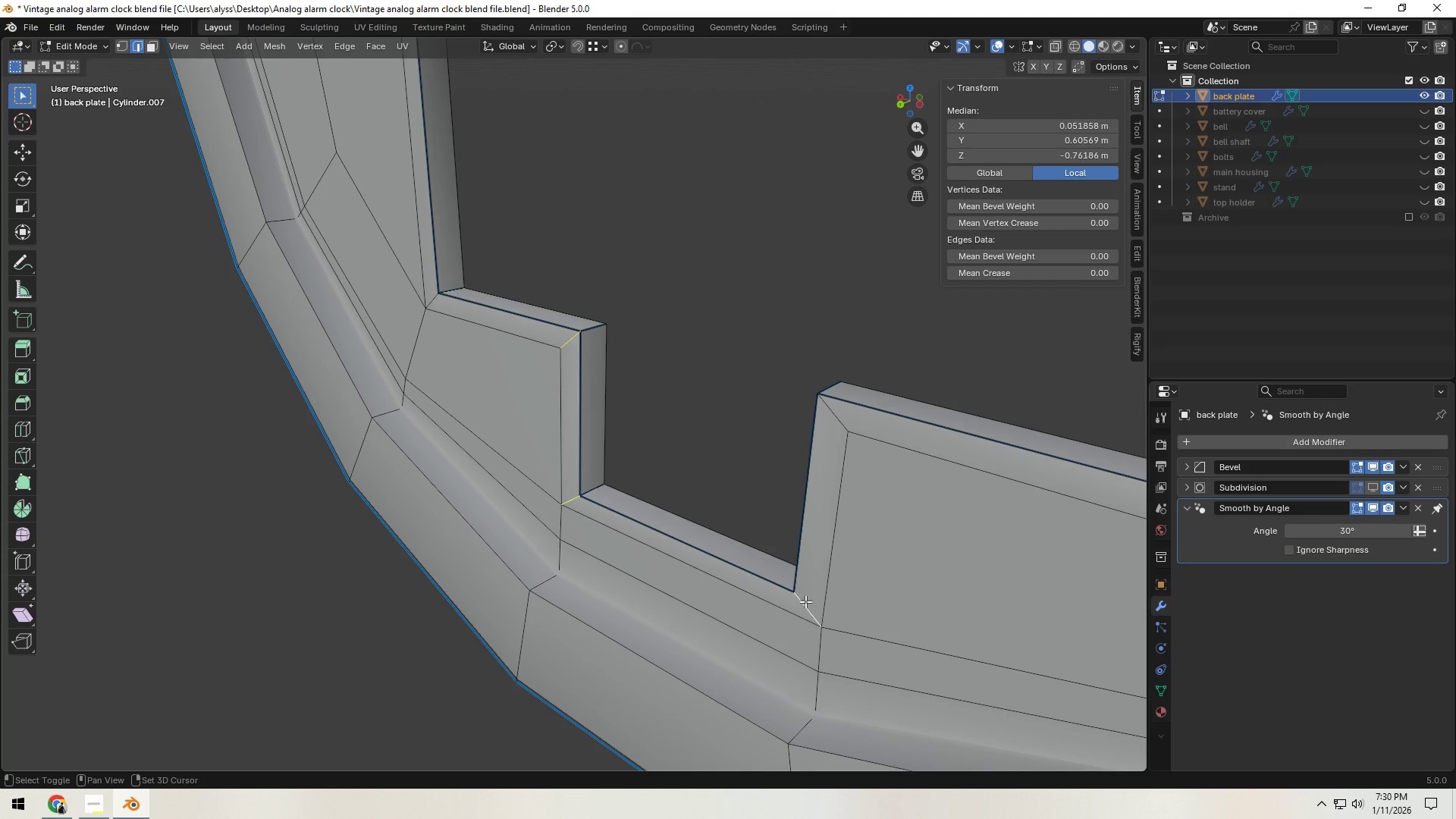 
hold_key(key=ShiftLeft, duration=0.52)
left_click([835, 422])
 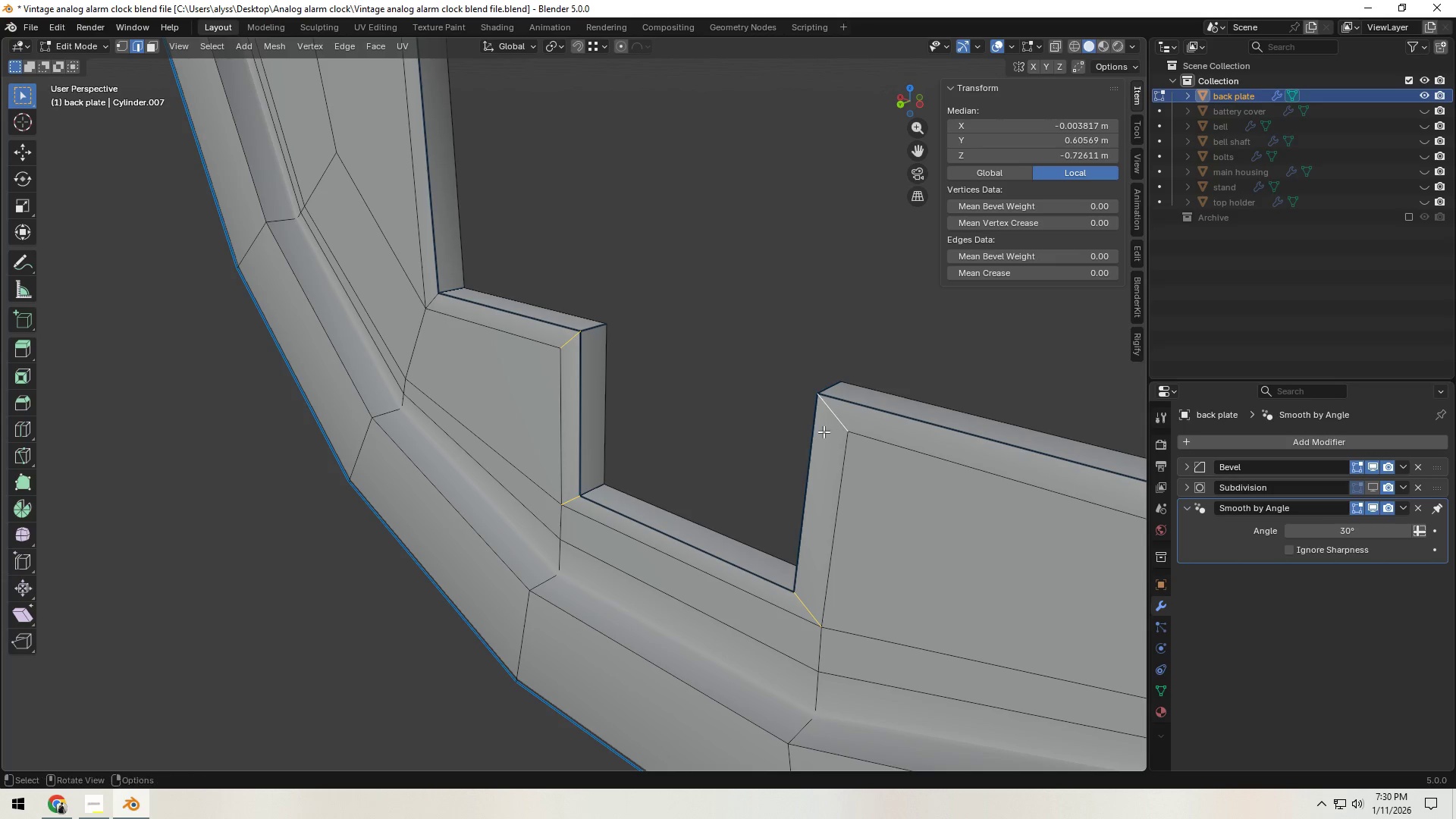 
scroll: coordinate [824, 433], scroll_direction: down, amount: 5.0
 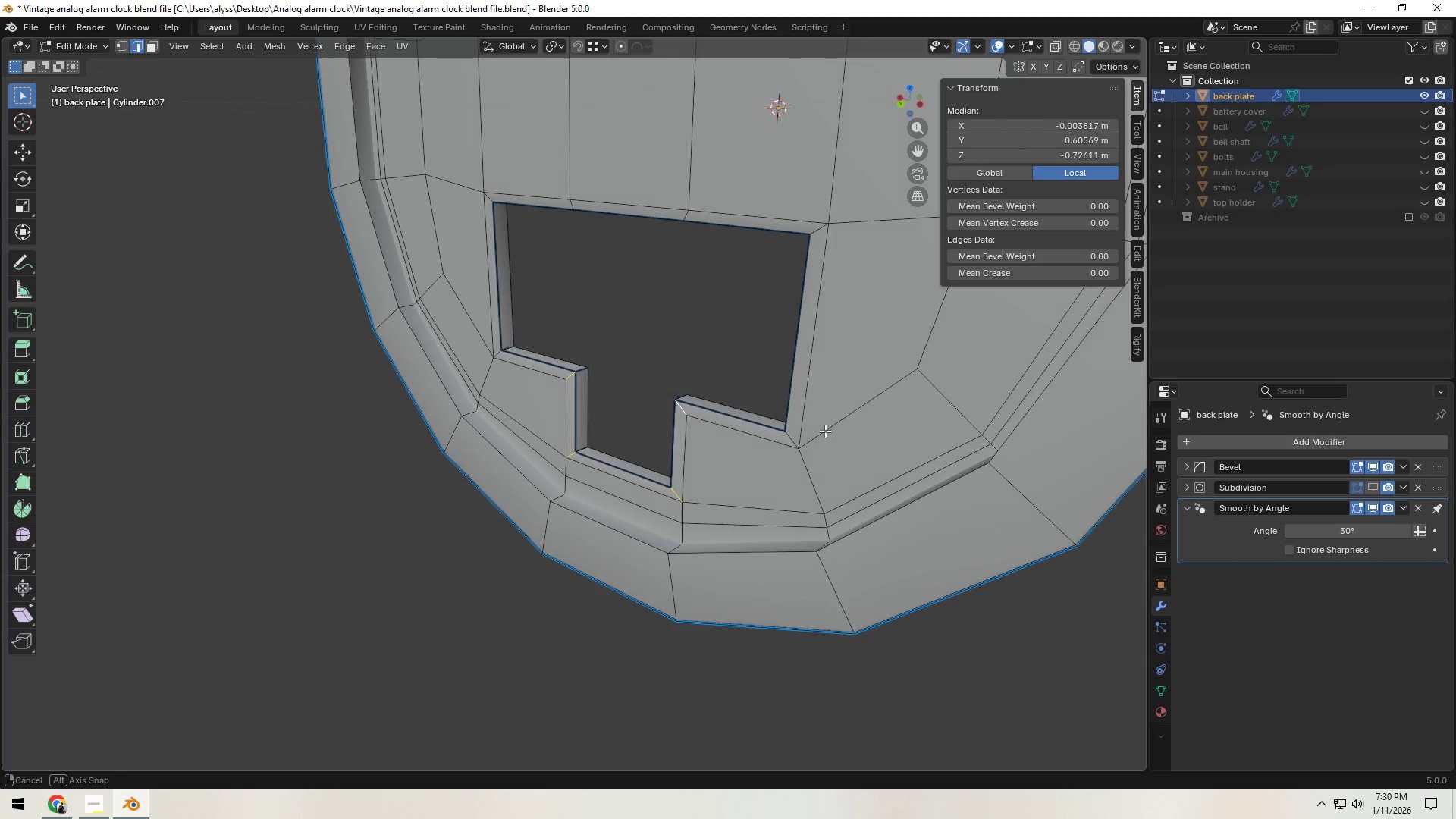 
hold_key(key=ShiftLeft, duration=1.5)
left_click([794, 441])
 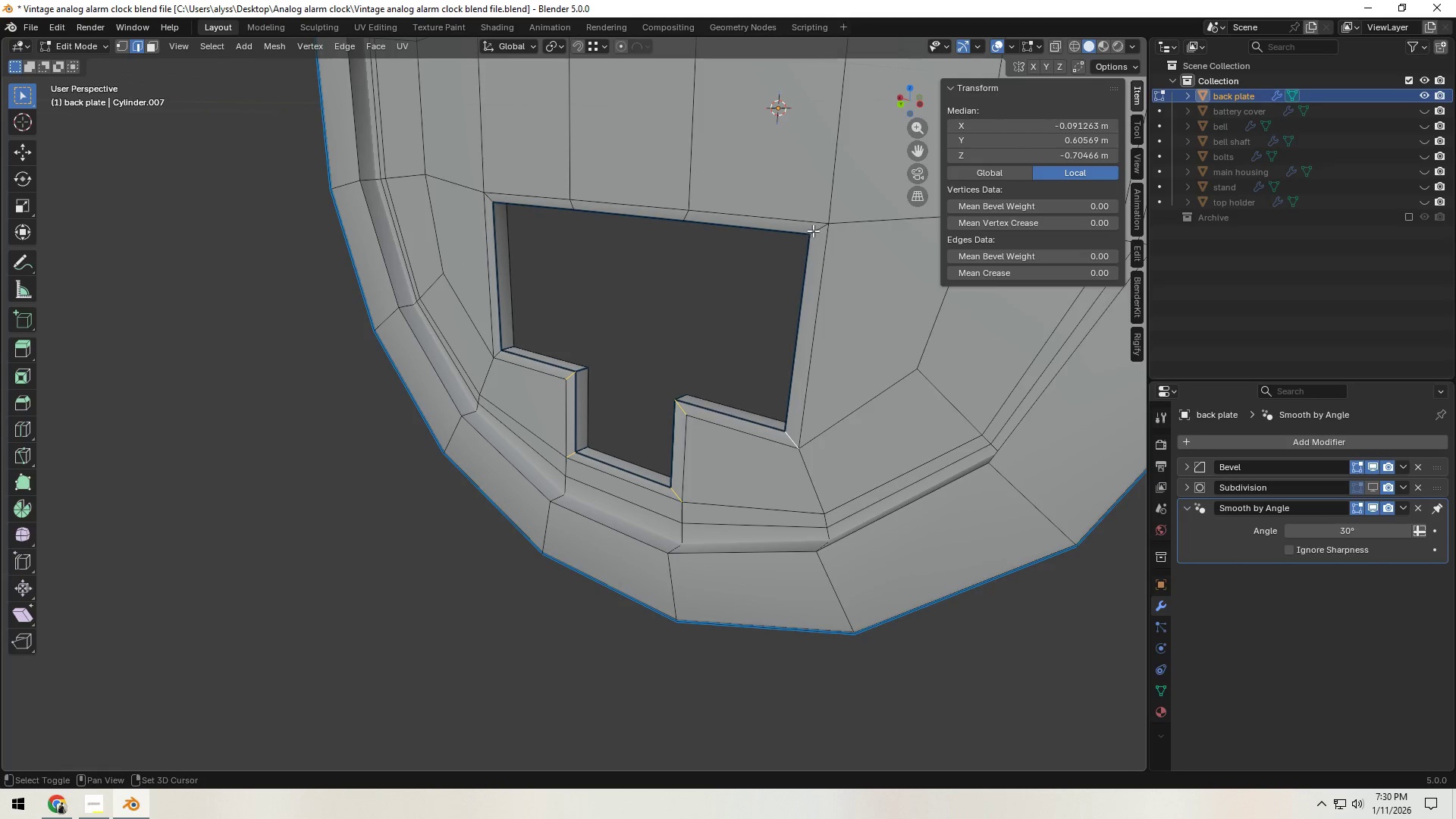 
hold_key(key=ShiftLeft, duration=0.31)
 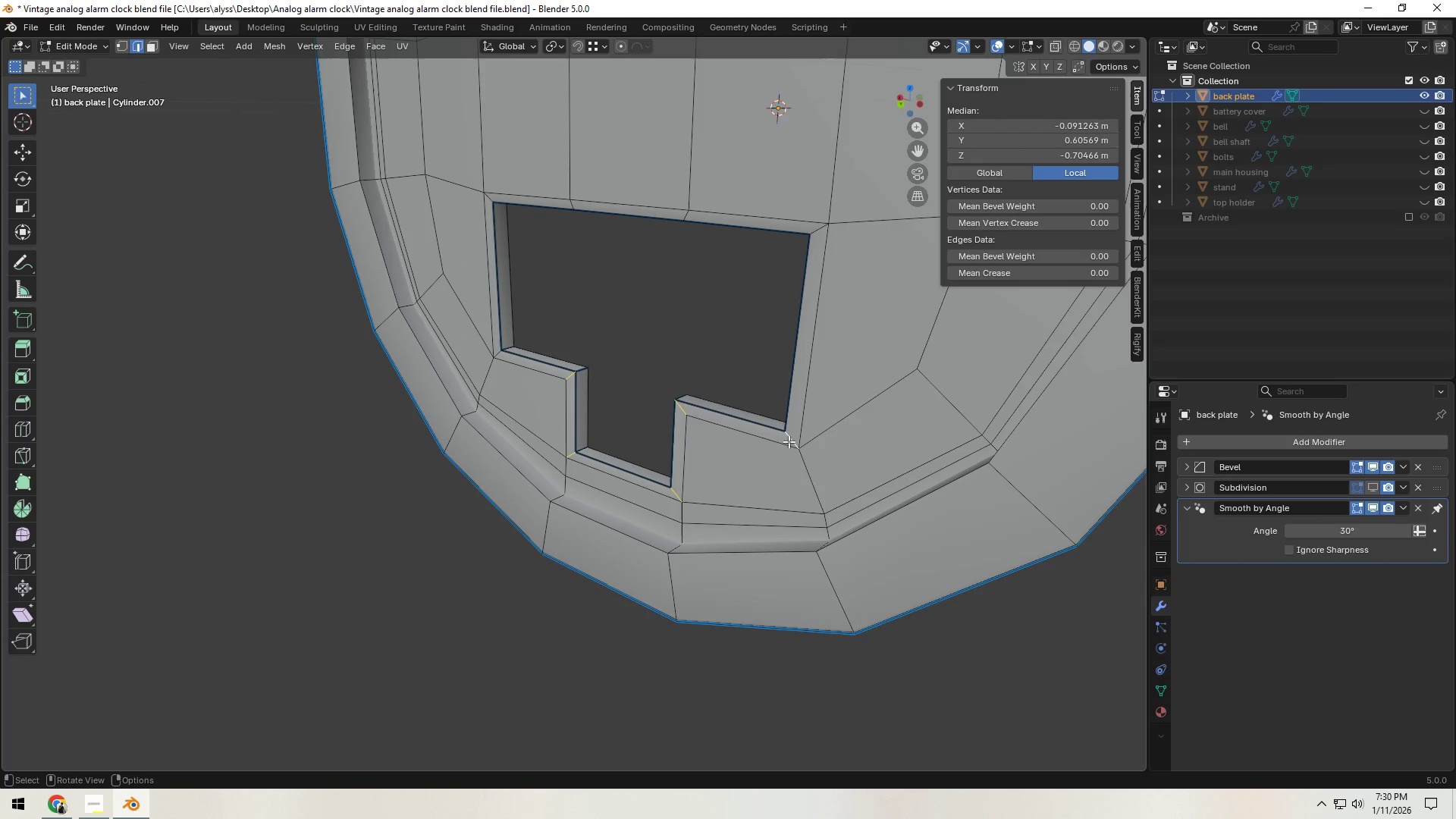 
left_click([789, 438])
 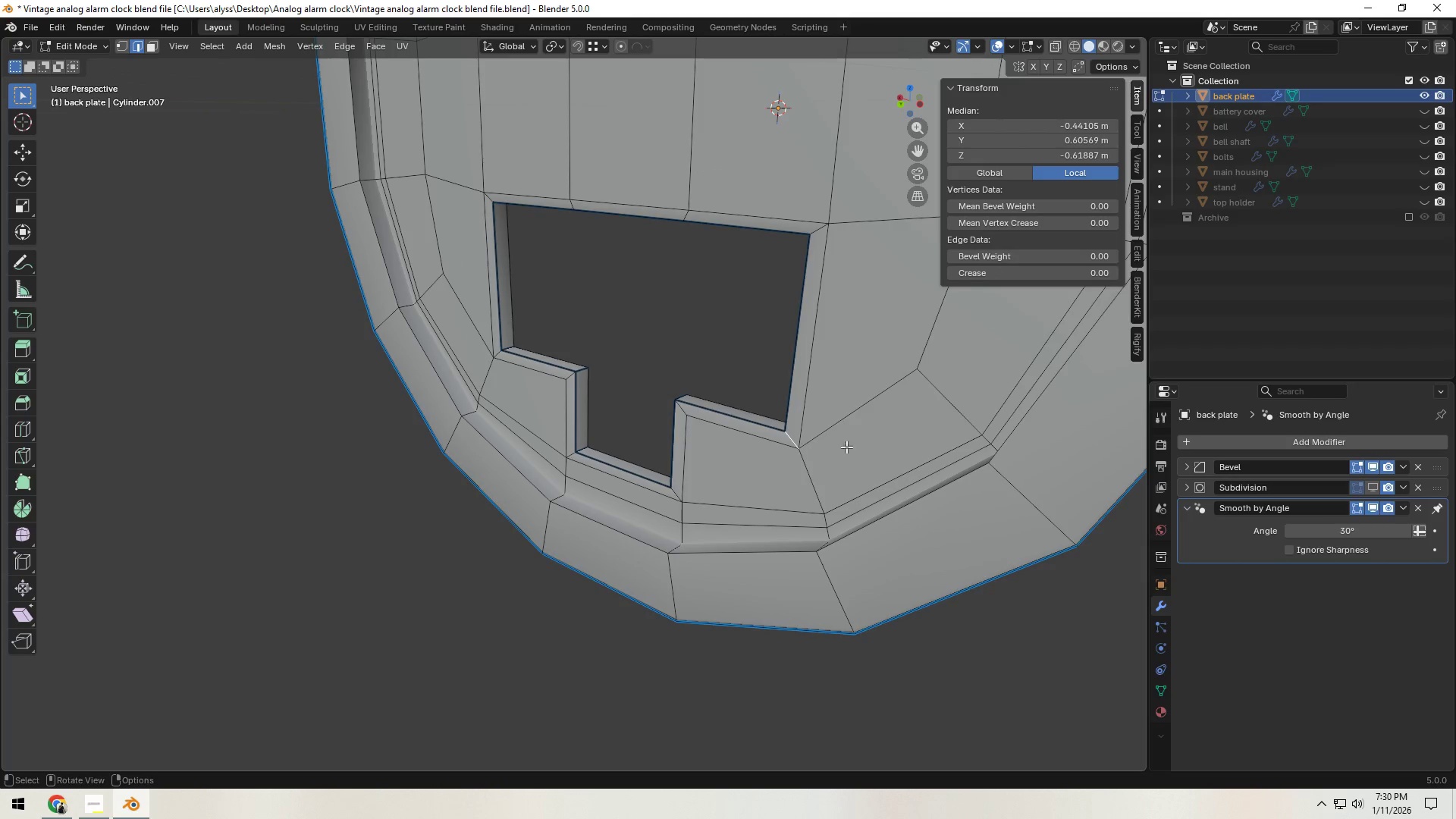 
key(Shift+ShiftLeft)
 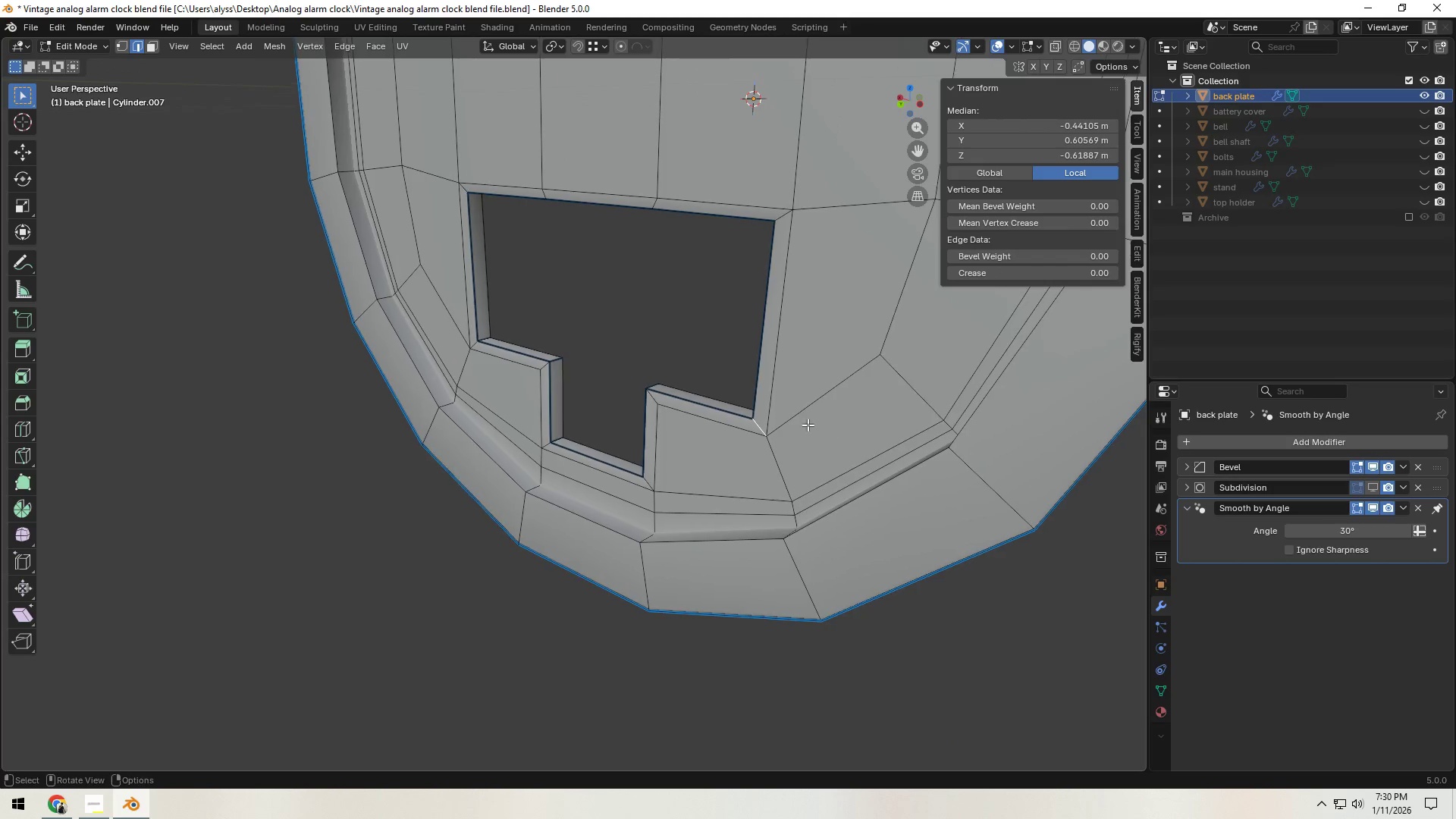 
key(Backquote)
 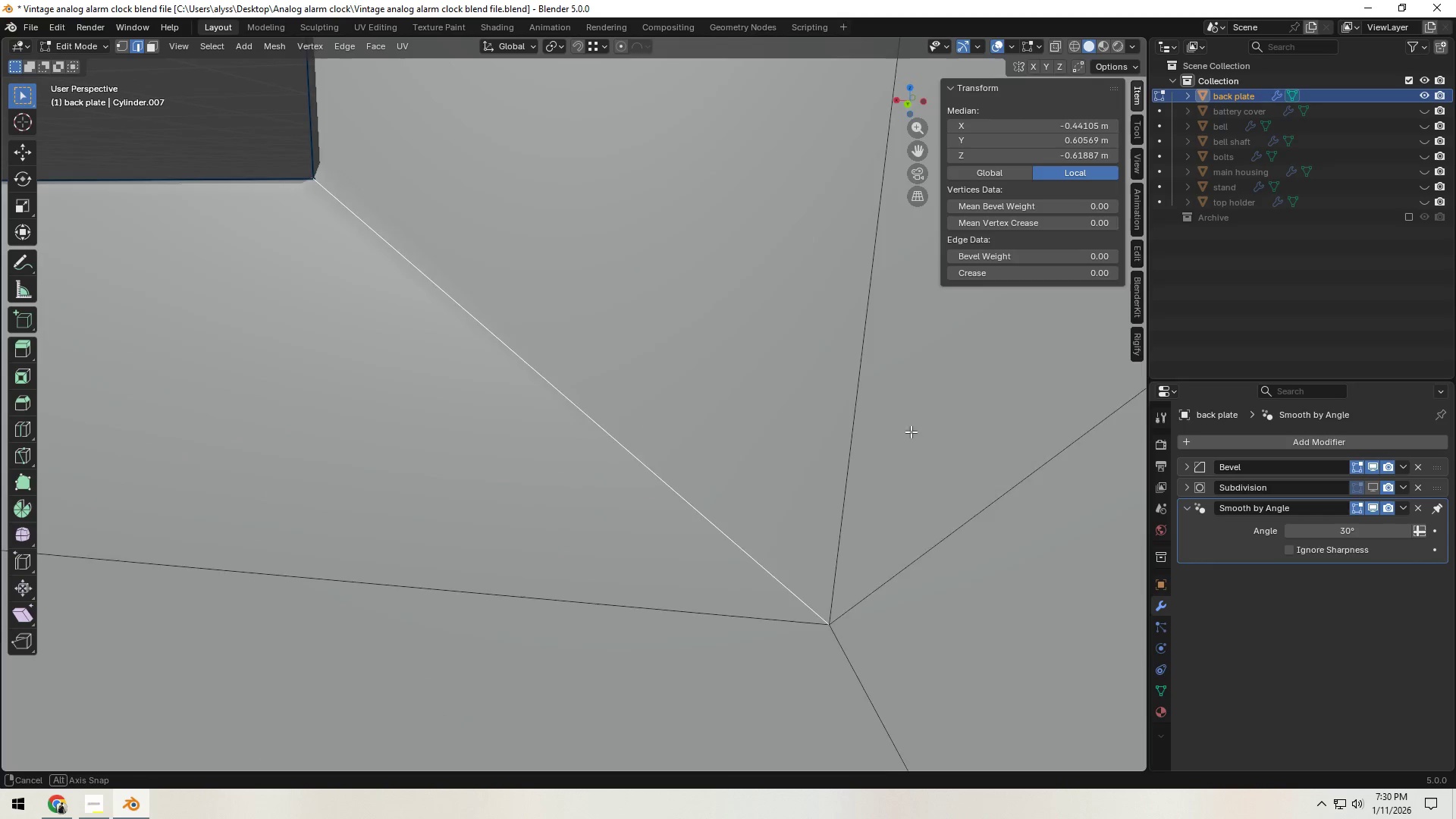 
scroll: coordinate [809, 437], scroll_direction: down, amount: 8.0
 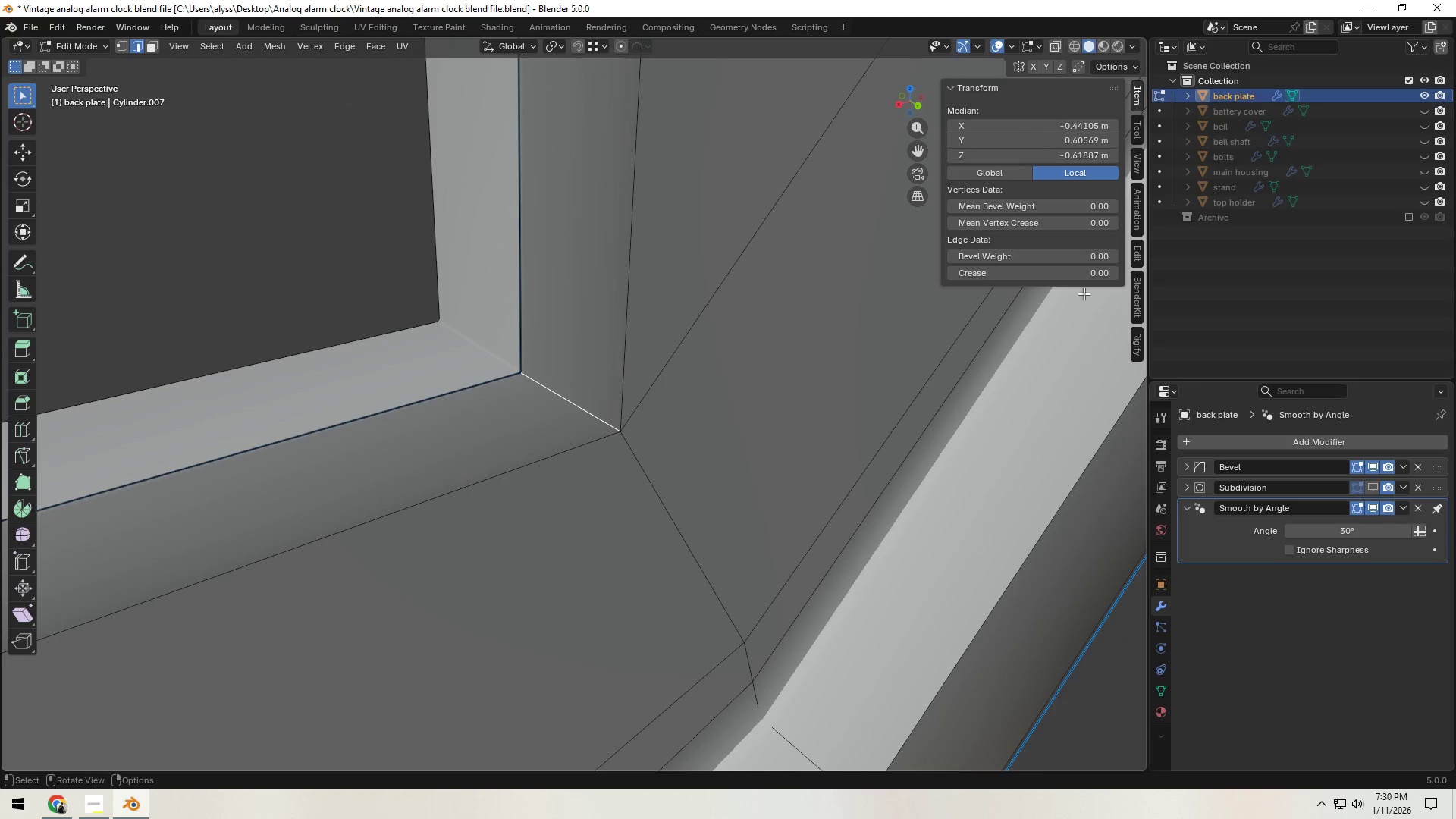 
left_click_drag(start_coordinate=[1059, 257], to_coordinate=[1092, 256])
 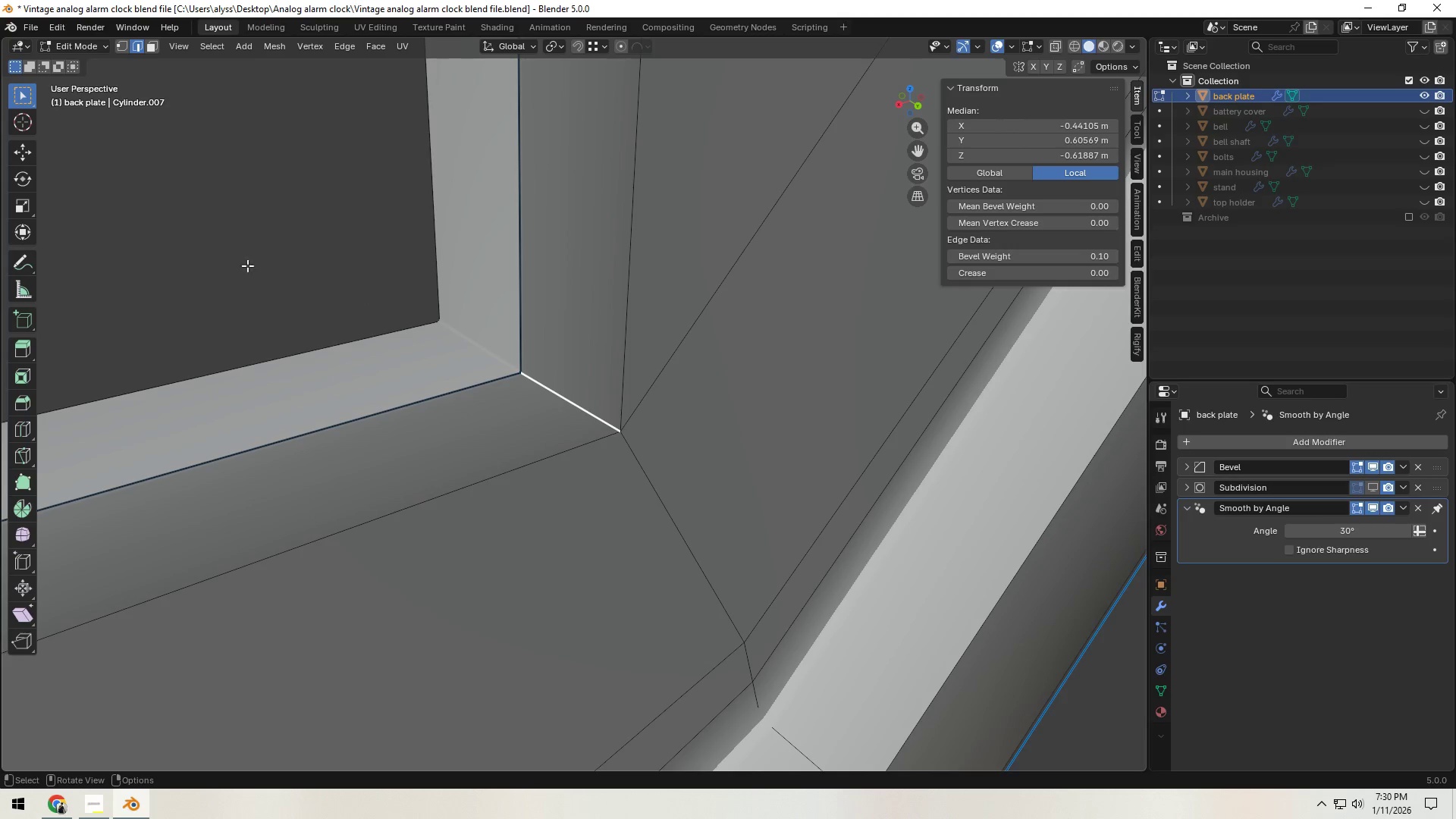 
hold_key(key=ControlLeft, duration=1.52)
 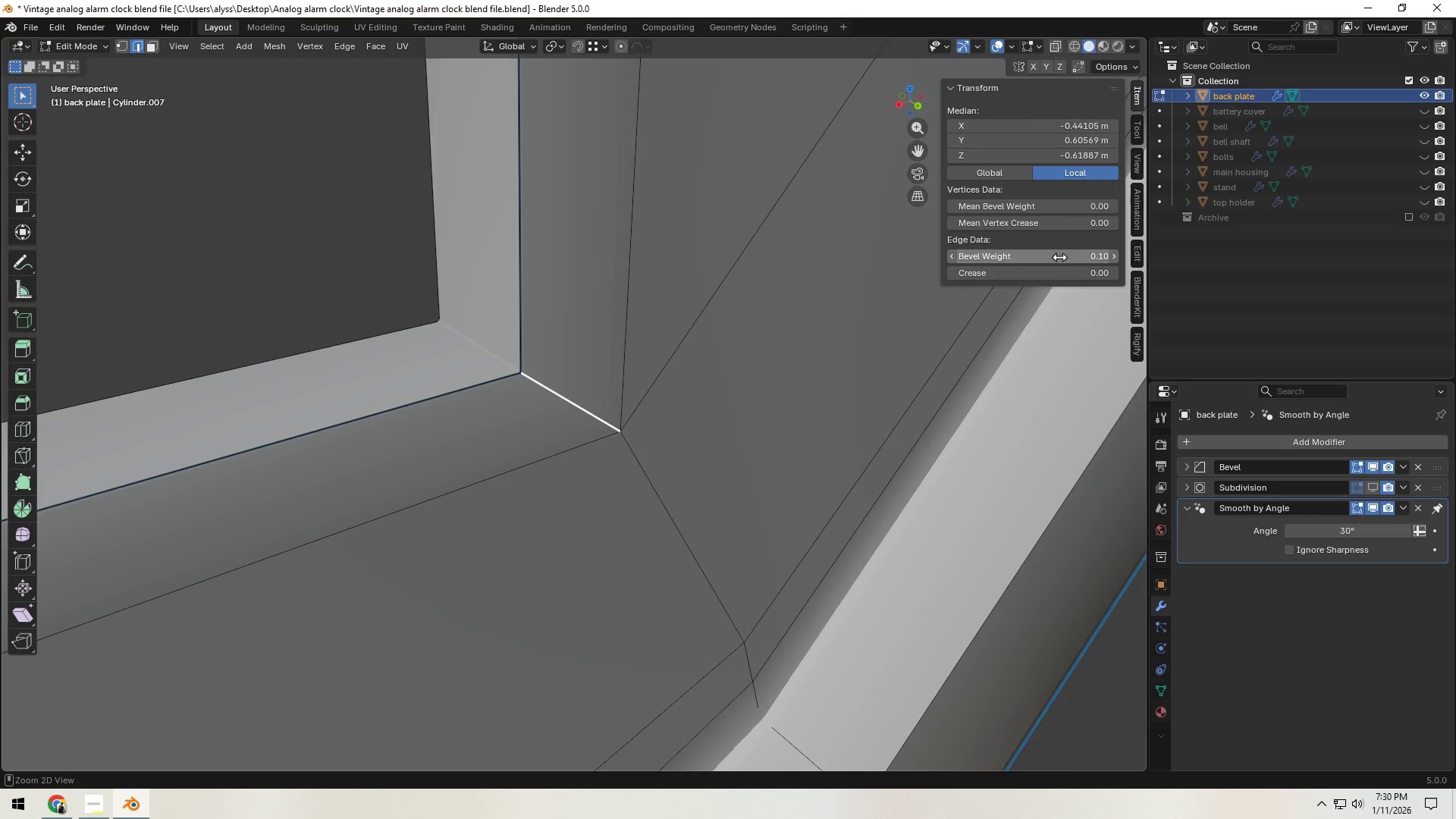 
key(Control+ControlLeft)
 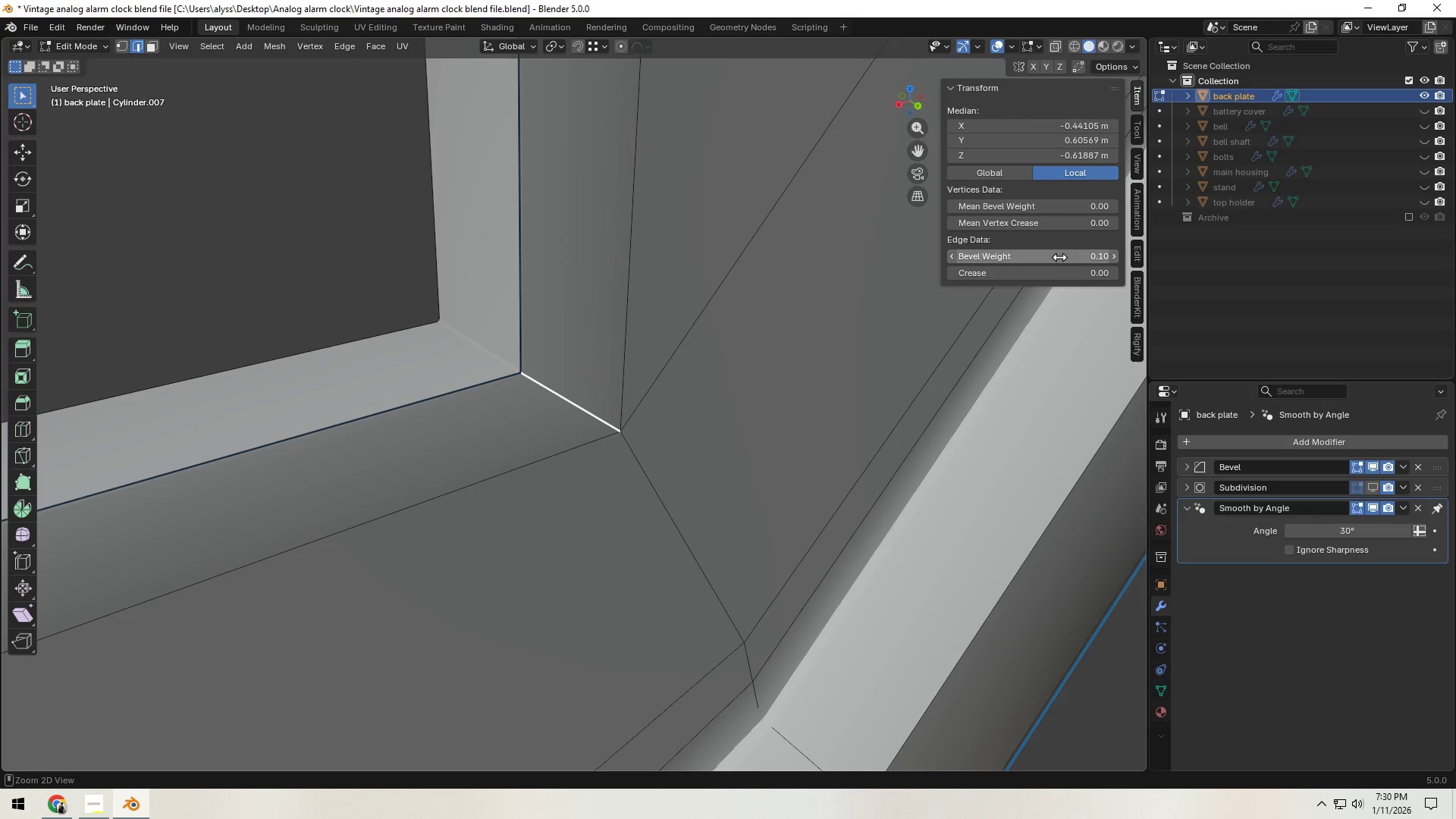 
key(Control+ControlLeft)
 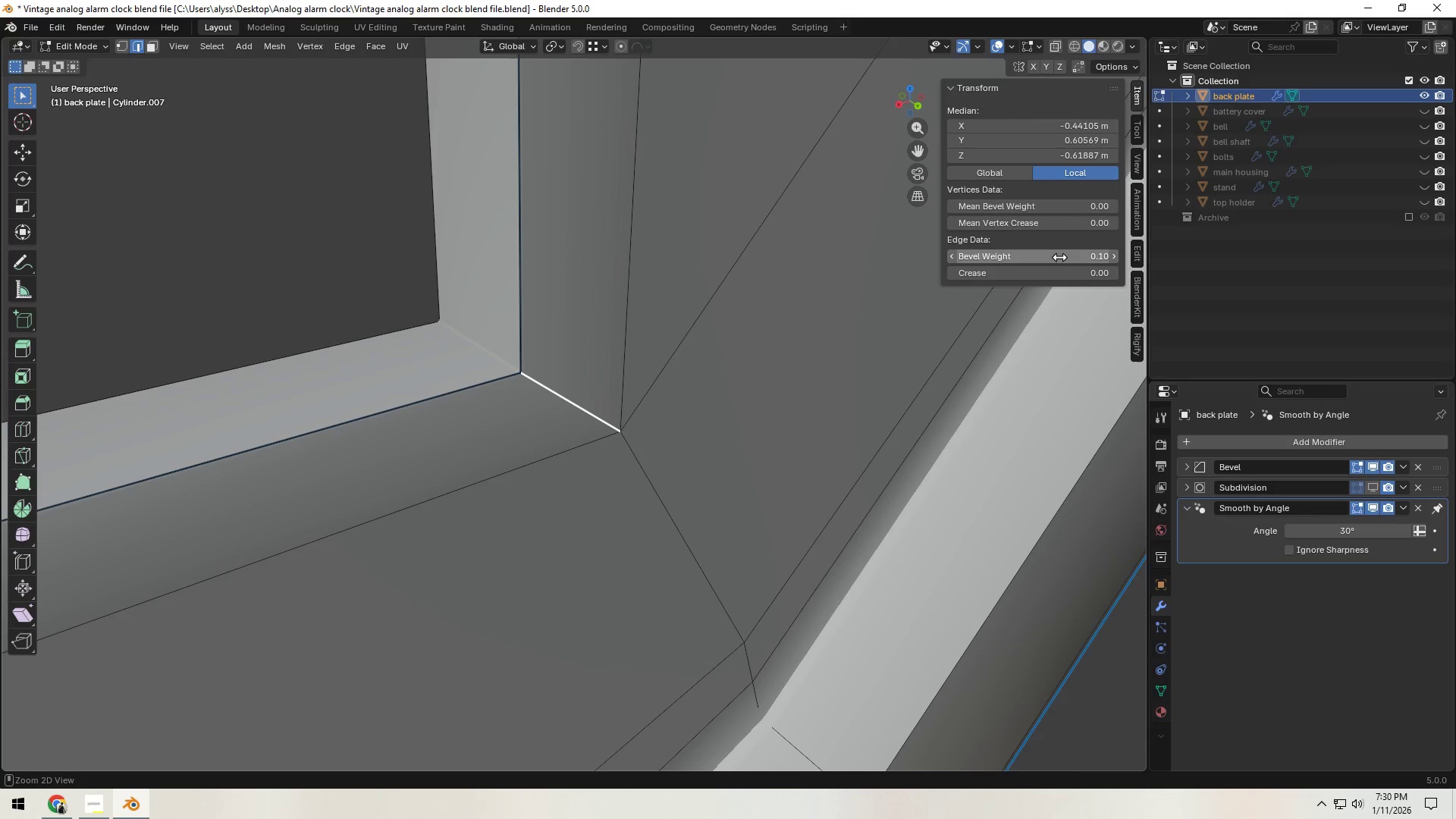 
key(Control+ControlLeft)
 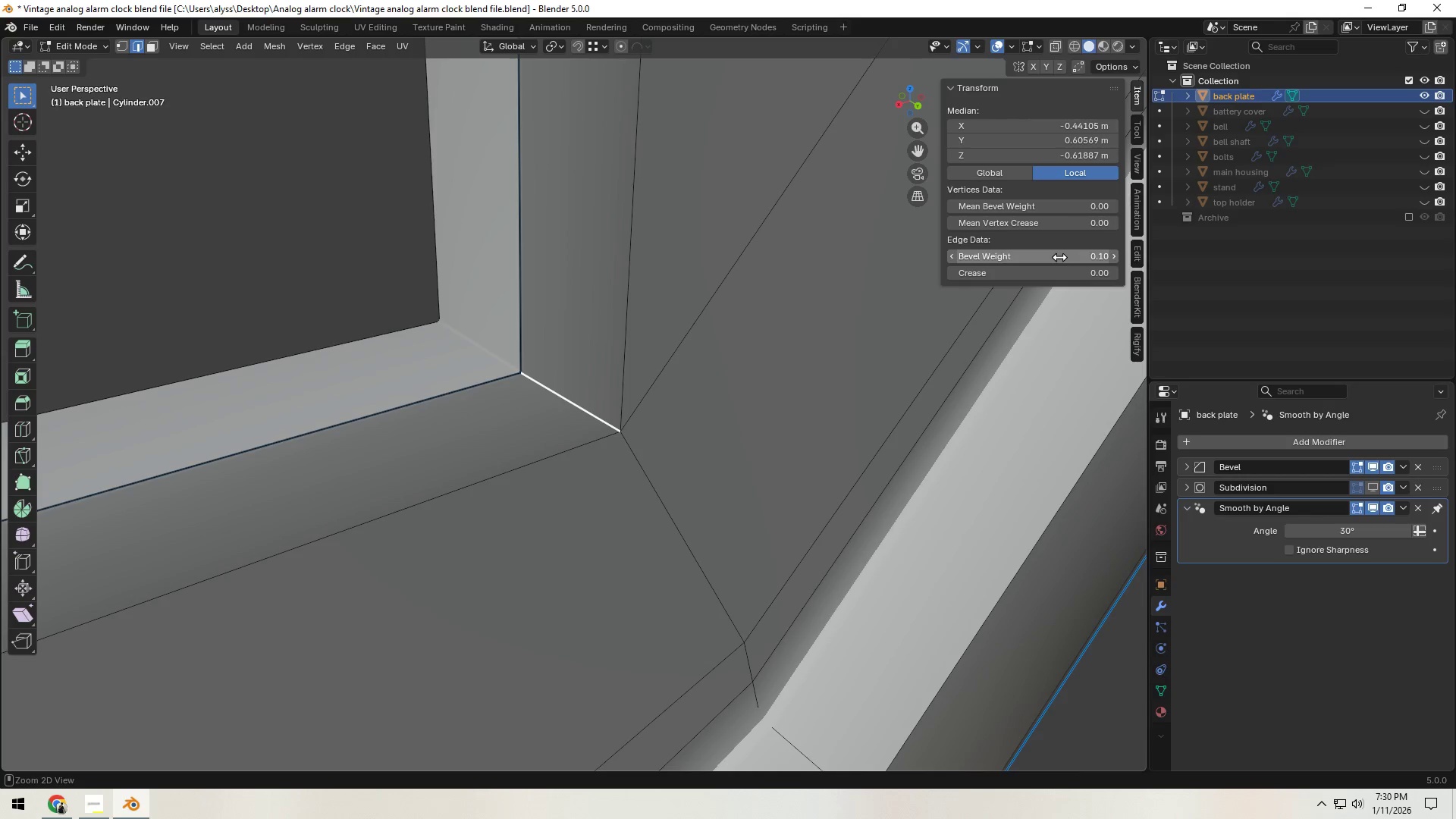 
key(Control+ControlLeft)
 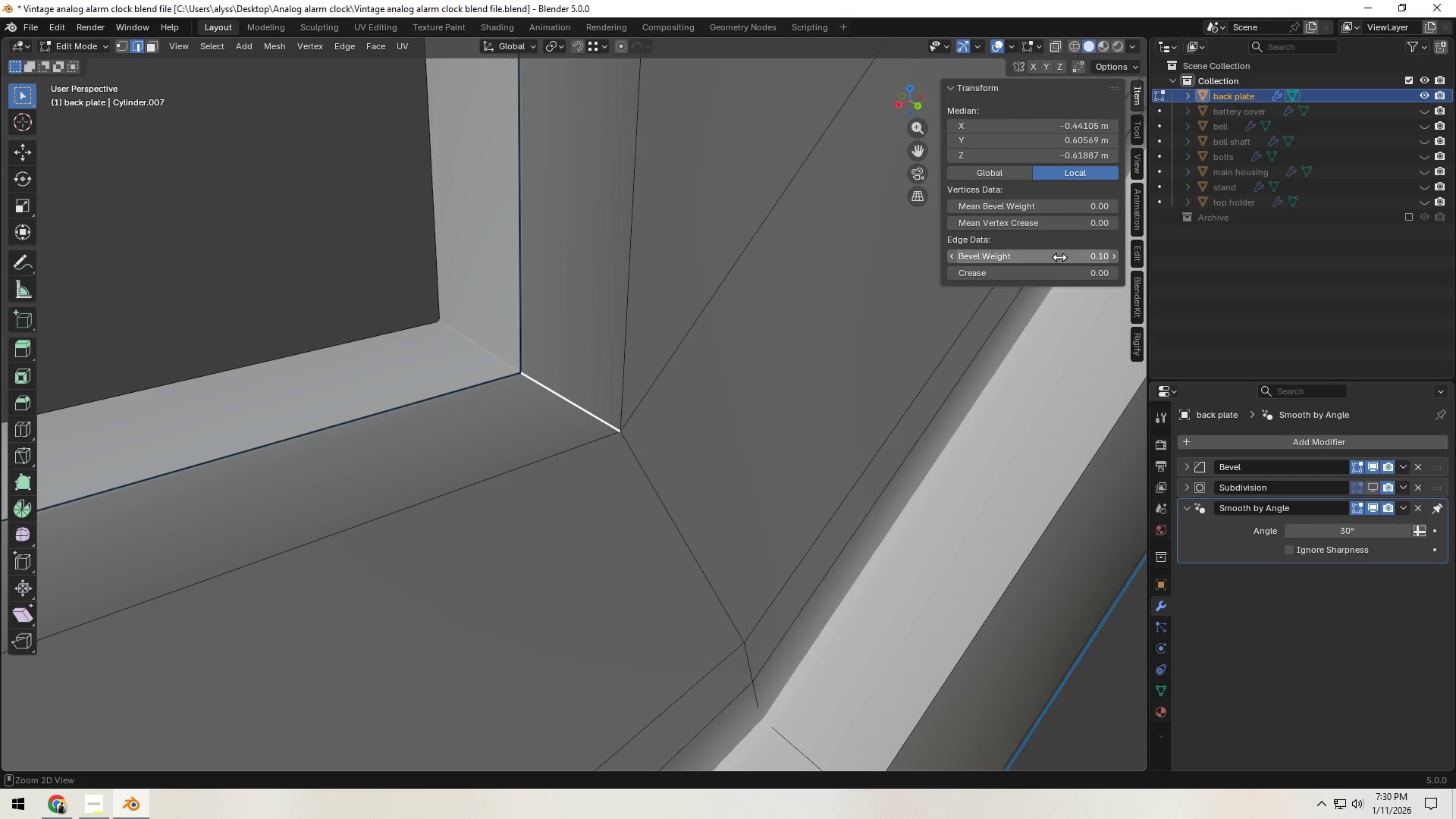 
key(Control+ControlLeft)
 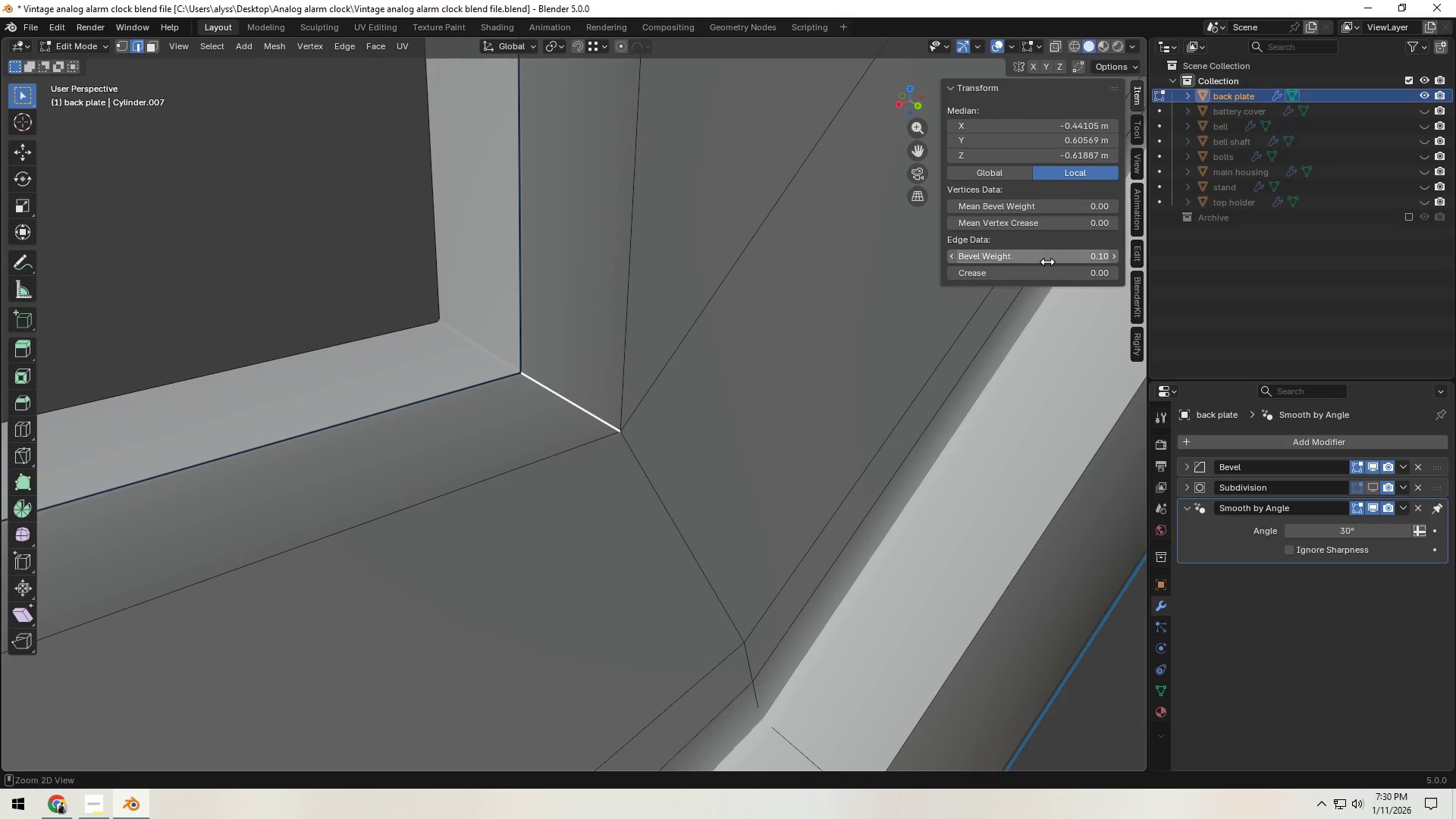 
key(Control+ControlLeft)
 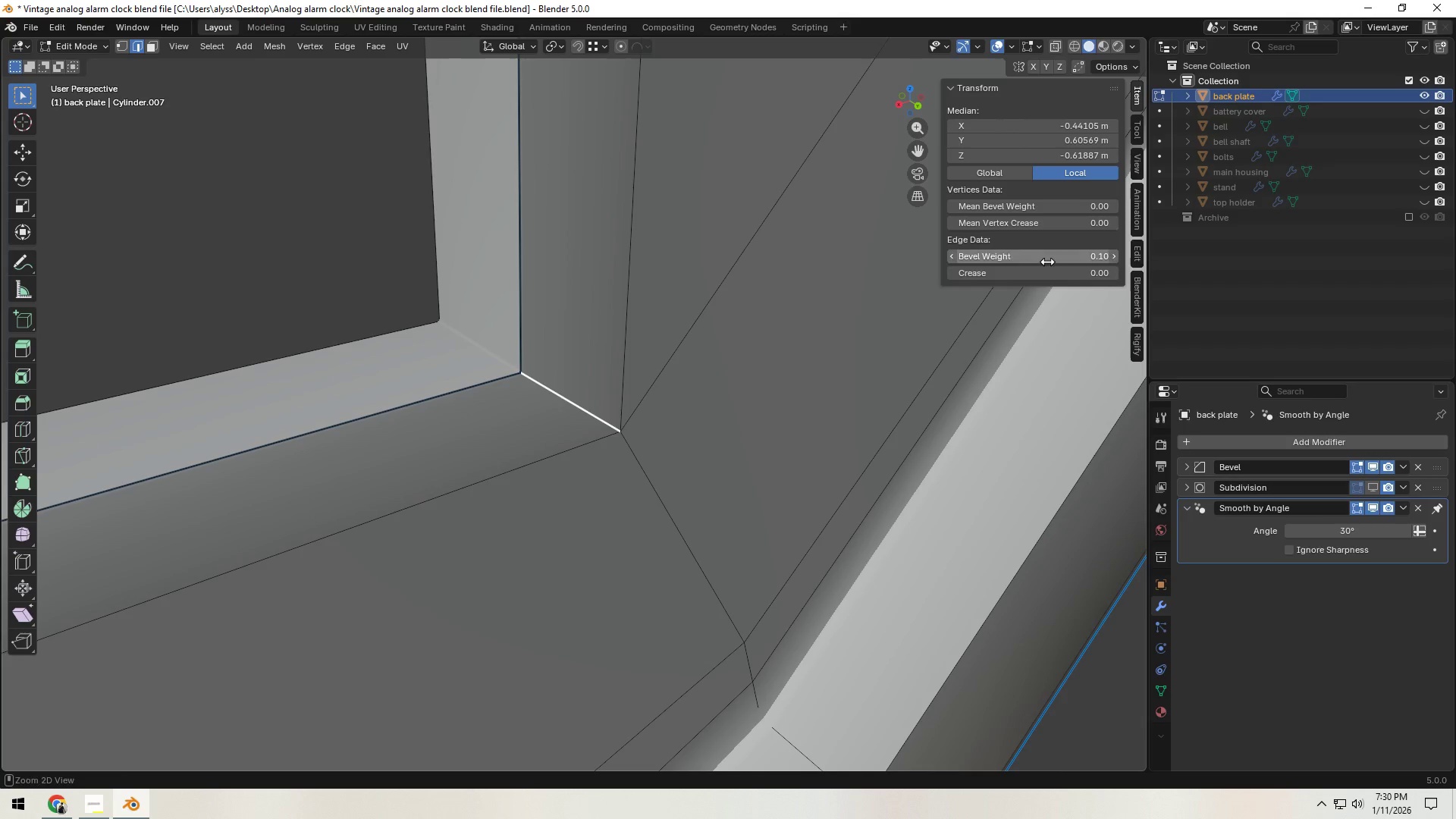 
key(Control+ControlLeft)
 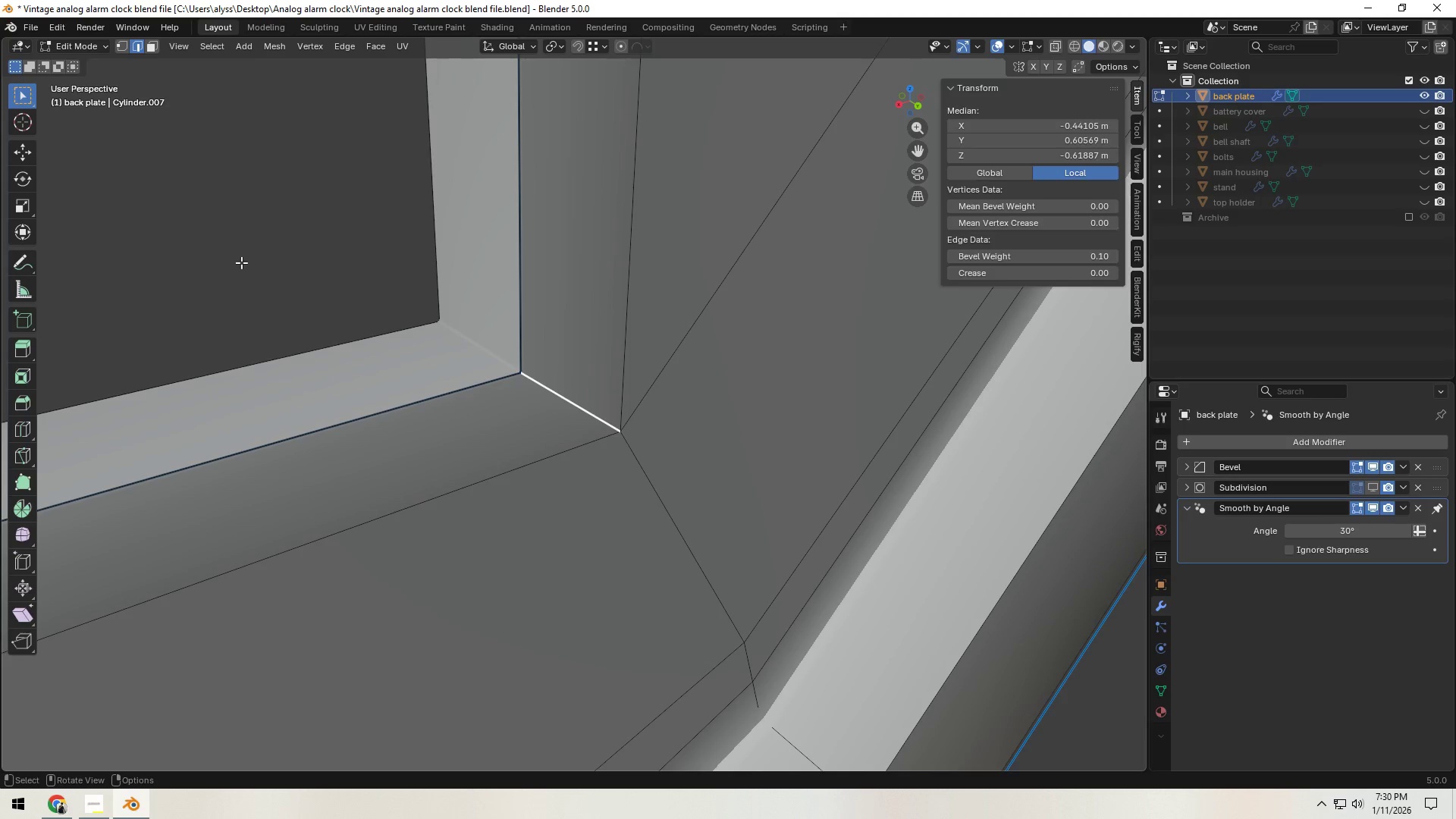 
key(Tab)
 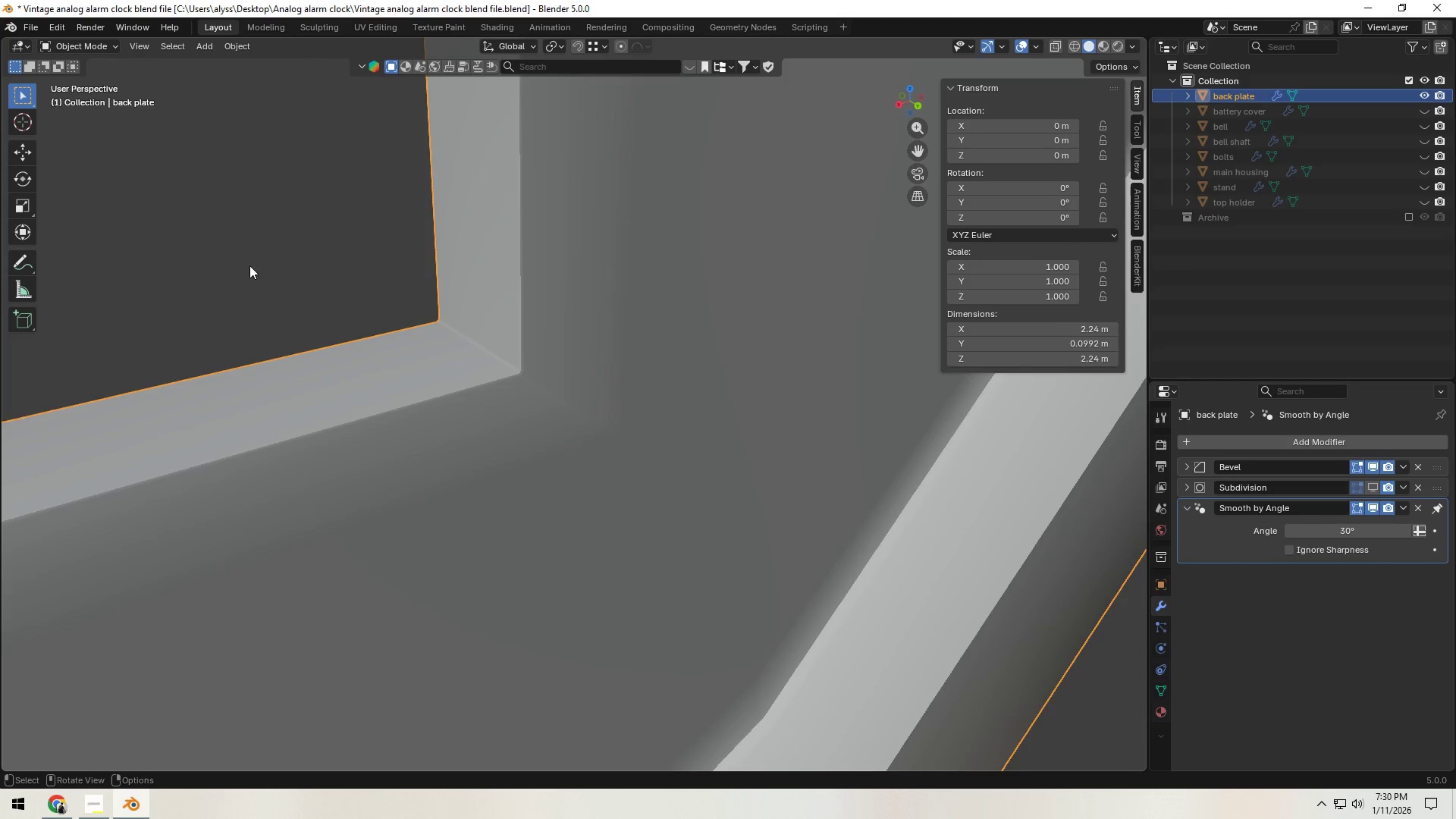 
scroll: coordinate [373, 322], scroll_direction: down, amount: 9.0
 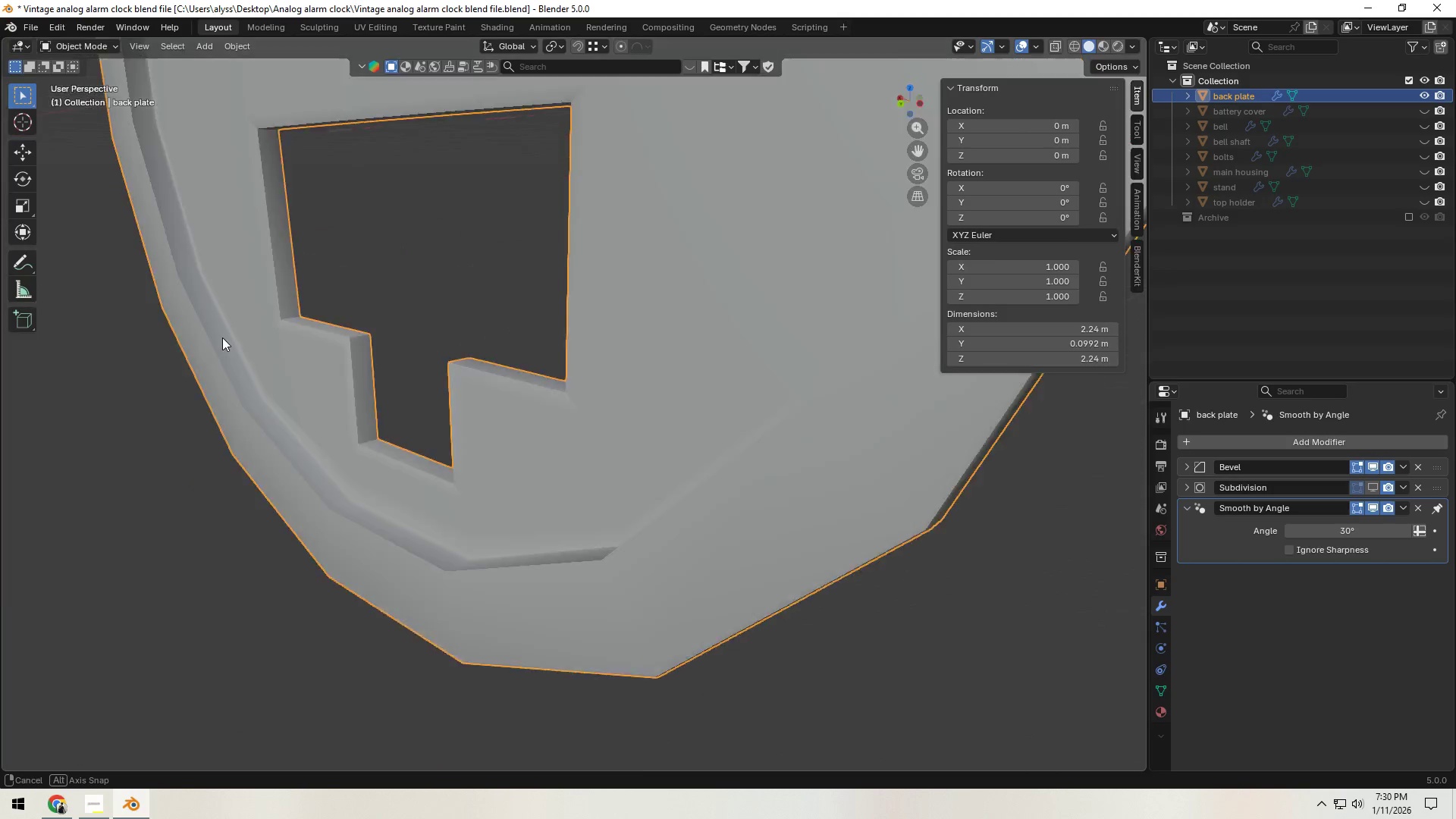 
scroll: coordinate [492, 403], scroll_direction: up, amount: 12.0
 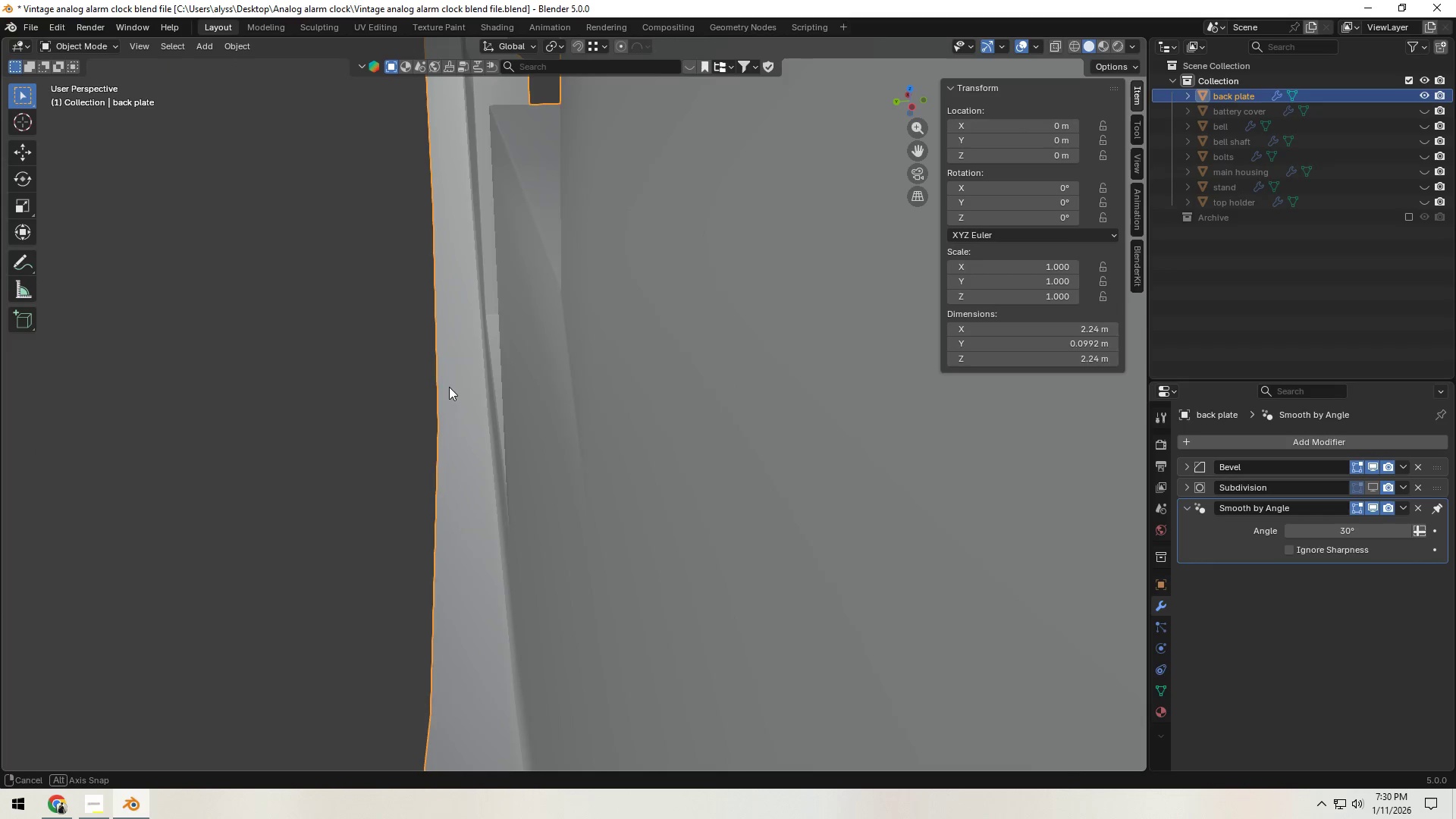 
key(Tab)
 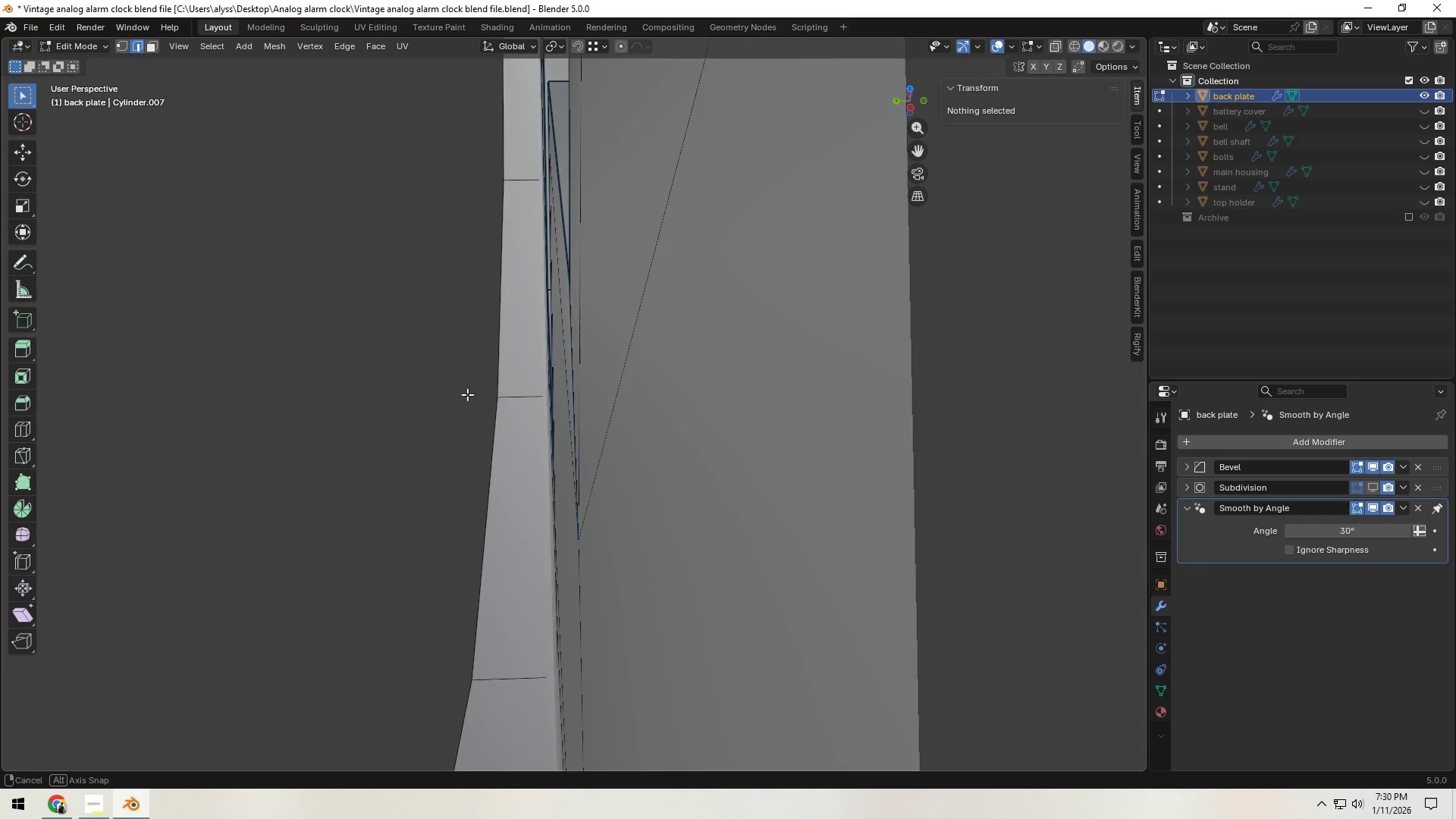 
key(Backquote)
 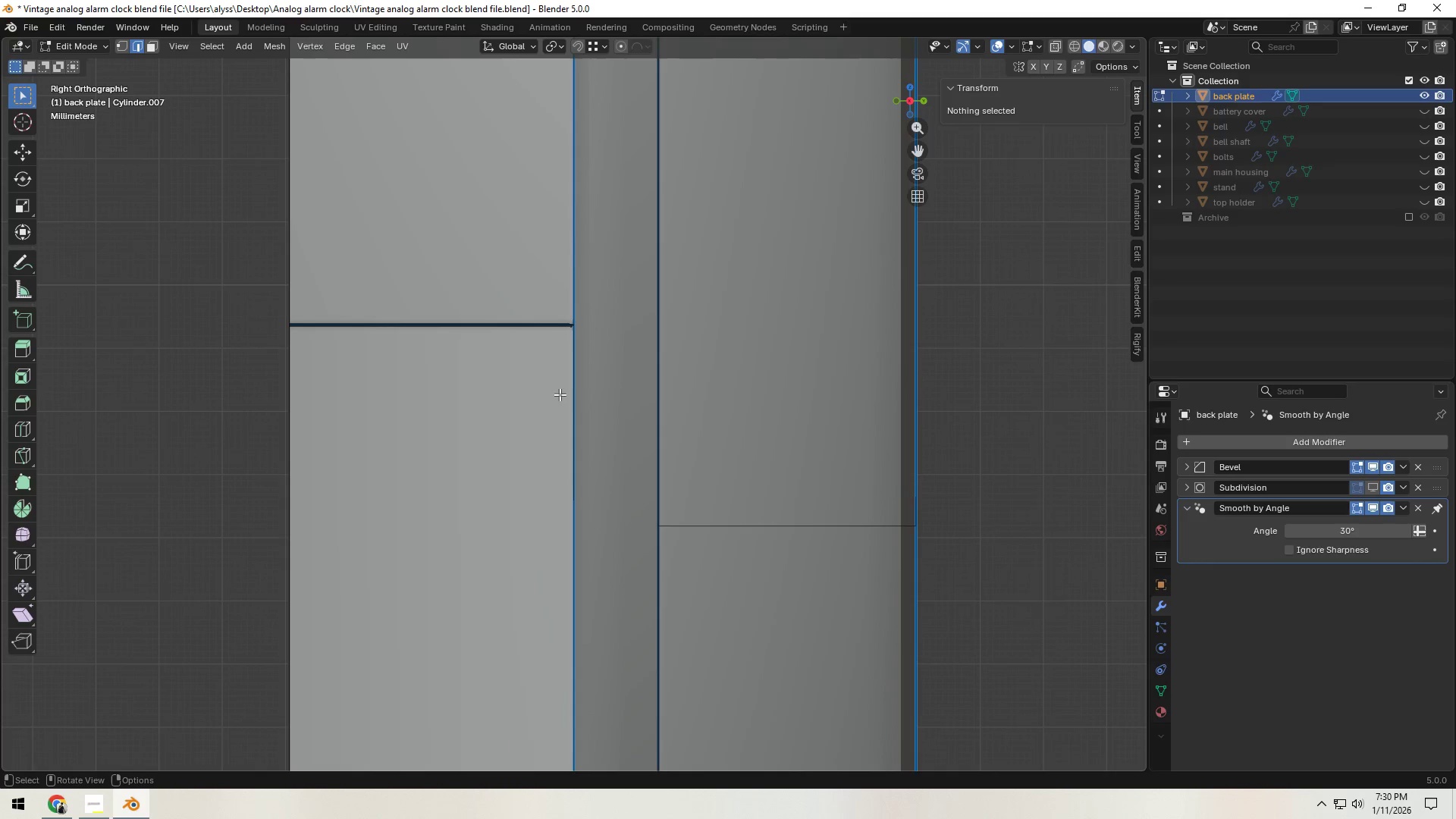 
key(Z)
 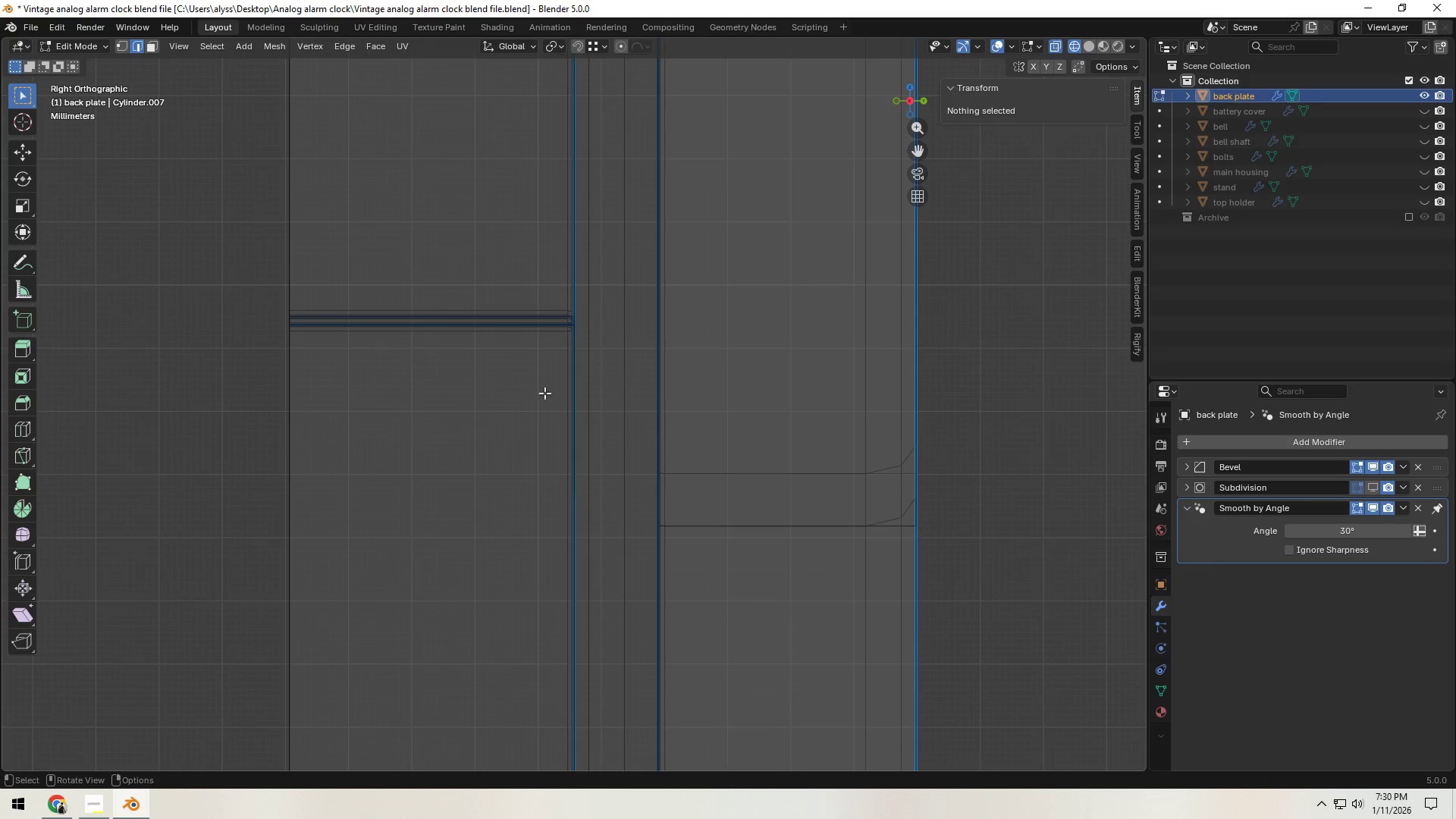 
scroll: coordinate [577, 394], scroll_direction: up, amount: 4.0
 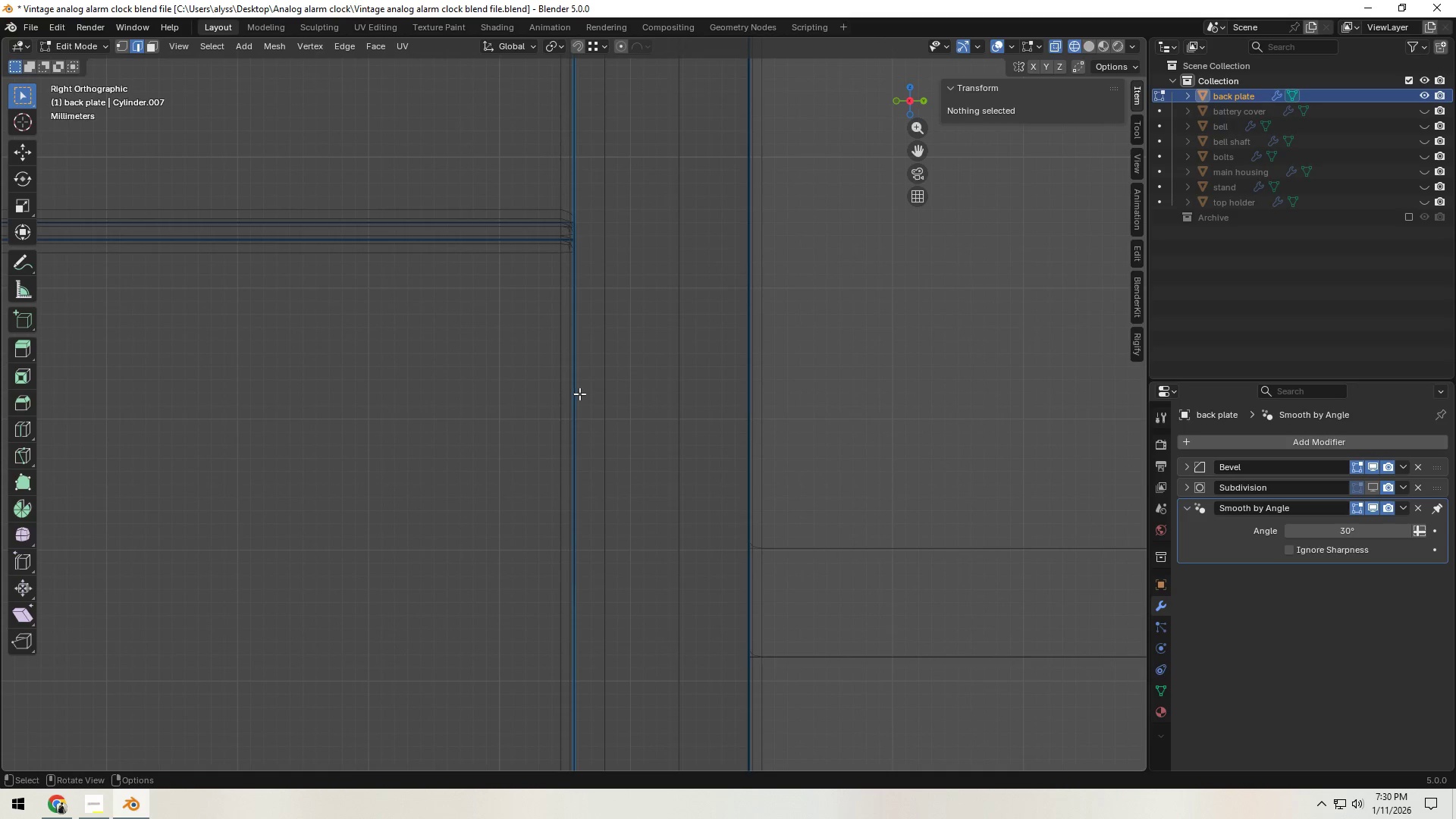 
key(G)
 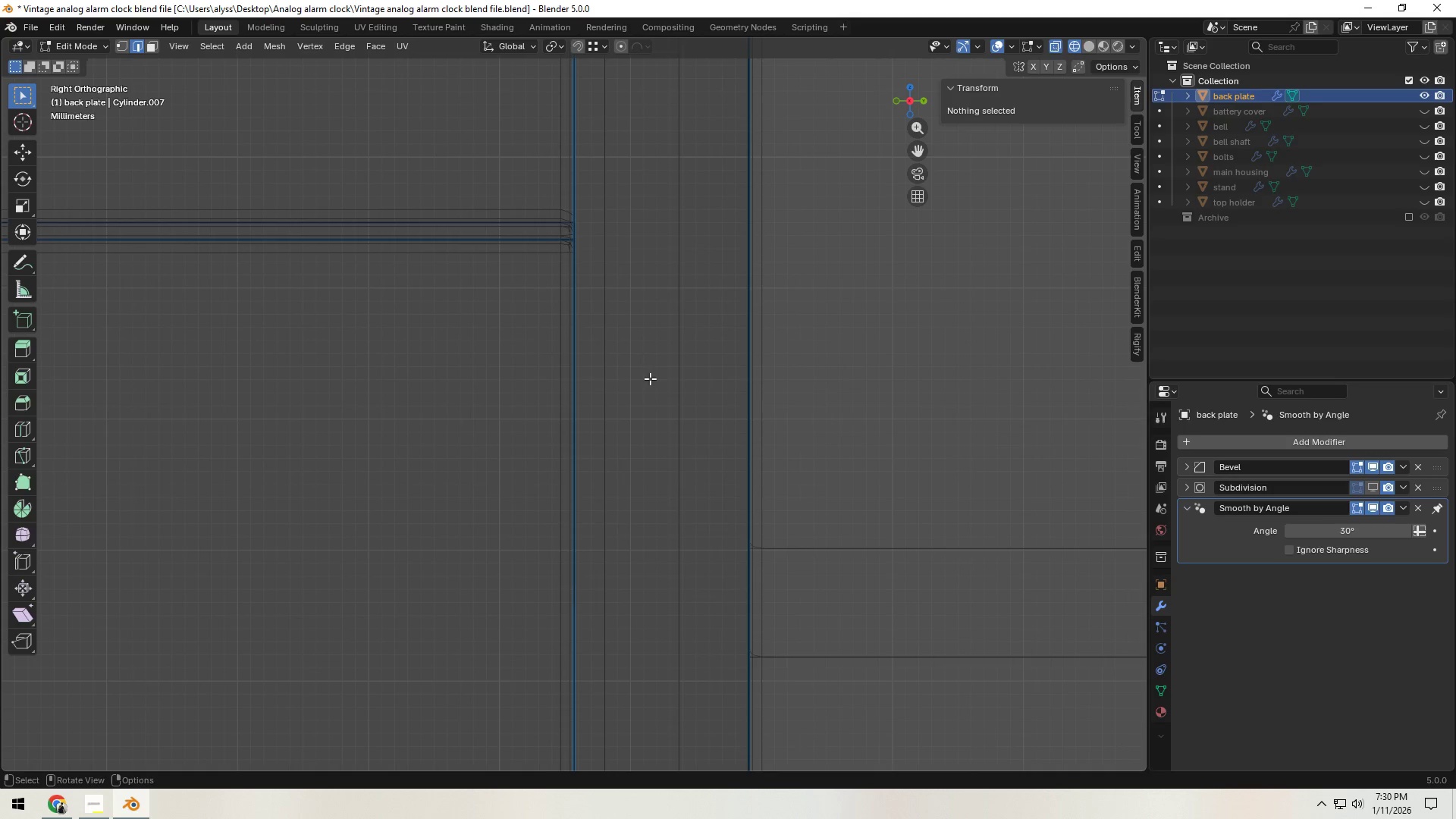 
right_click([654, 378])
 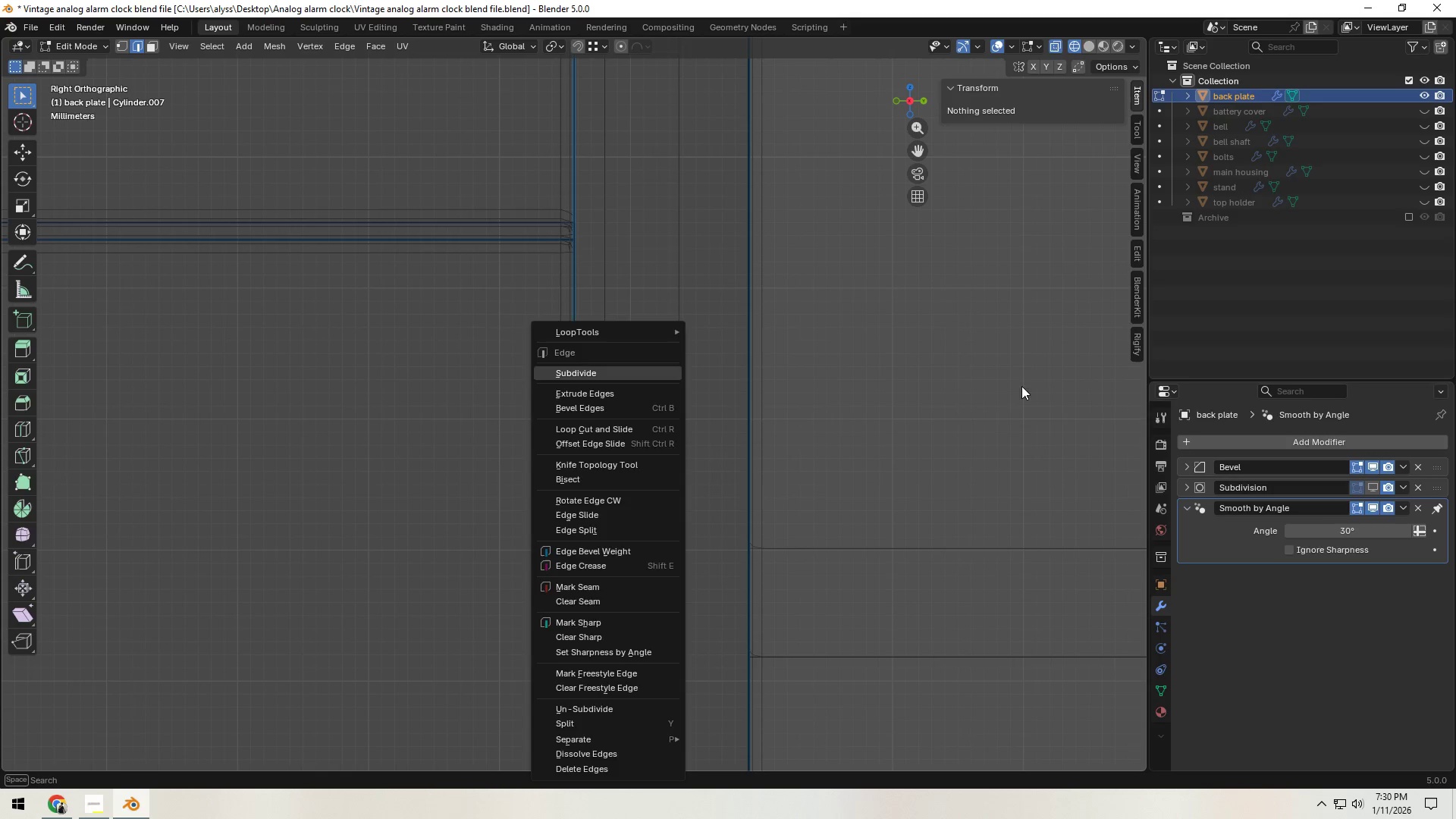 
left_click([1006, 388])
 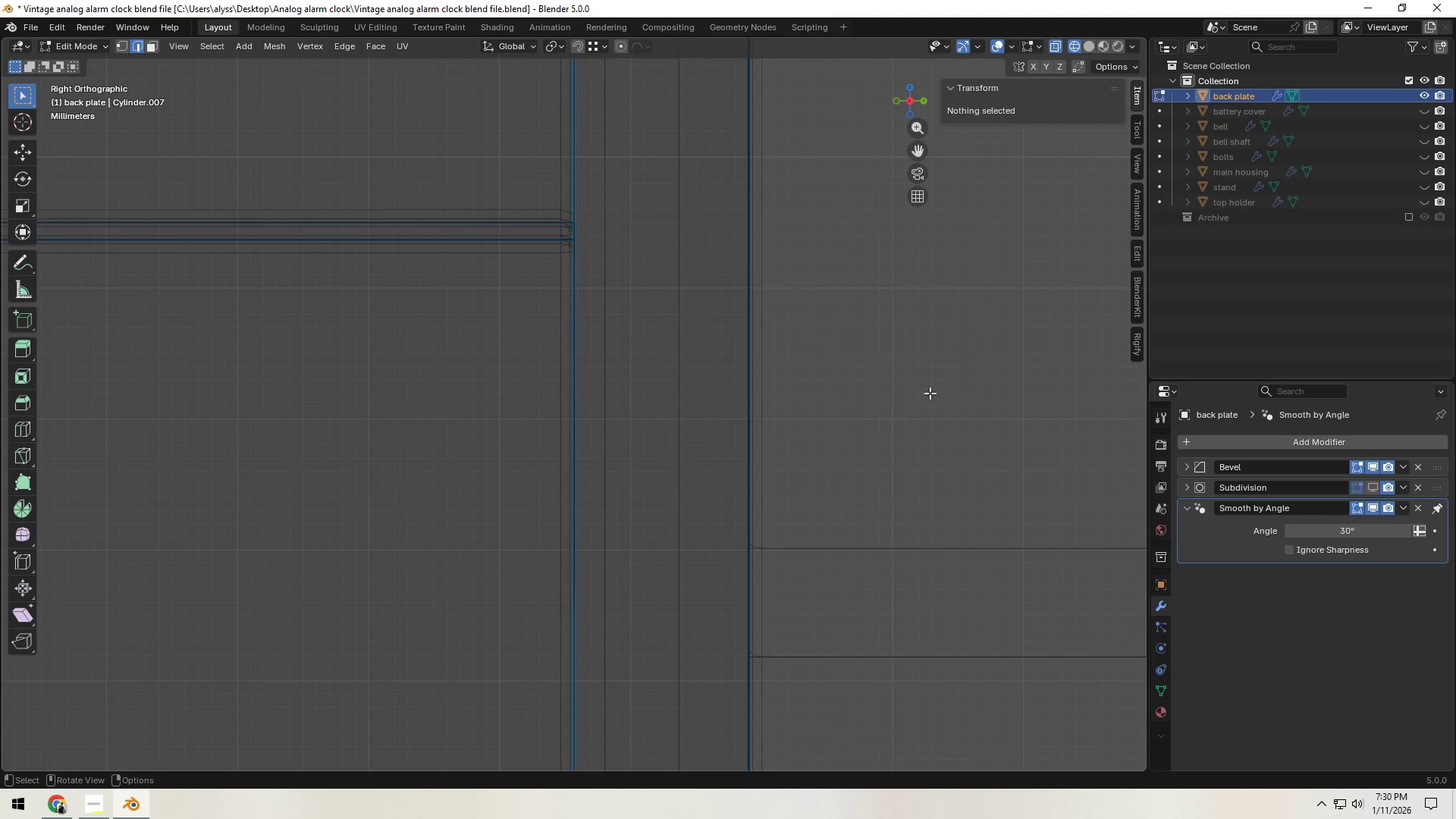 
scroll: coordinate [847, 394], scroll_direction: down, amount: 5.0
 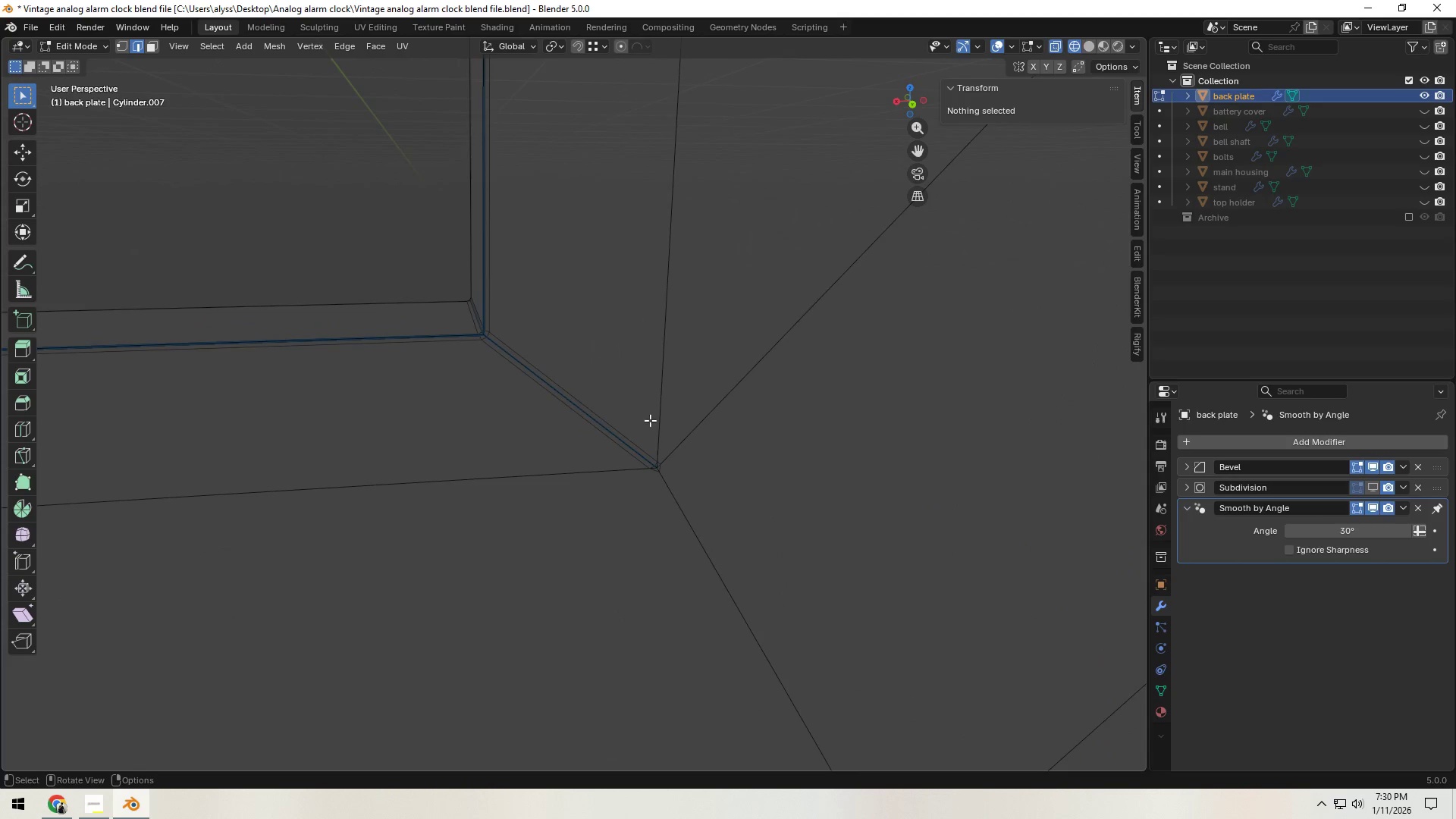 
left_click([580, 405])
 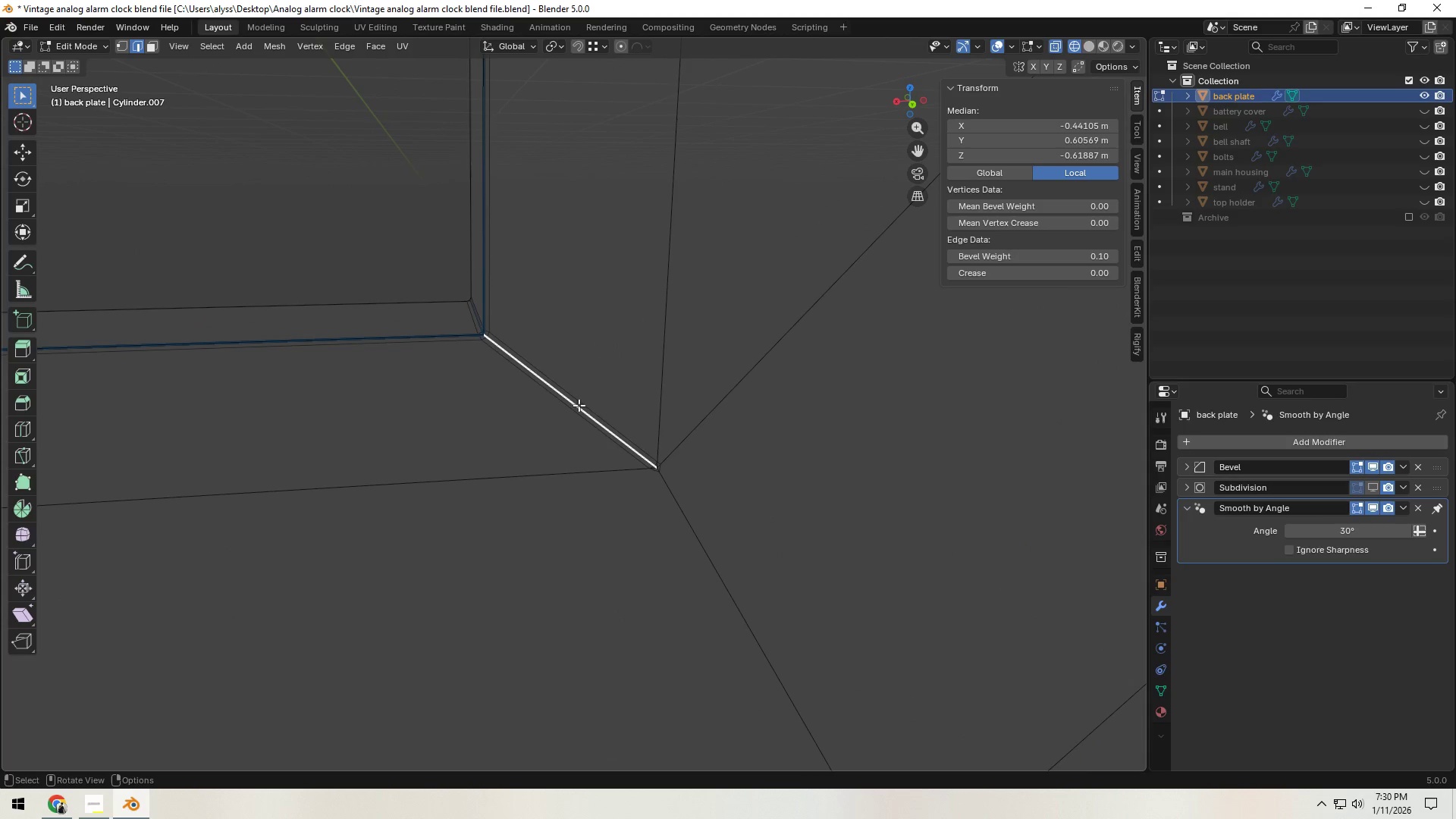 
key(Backquote)
 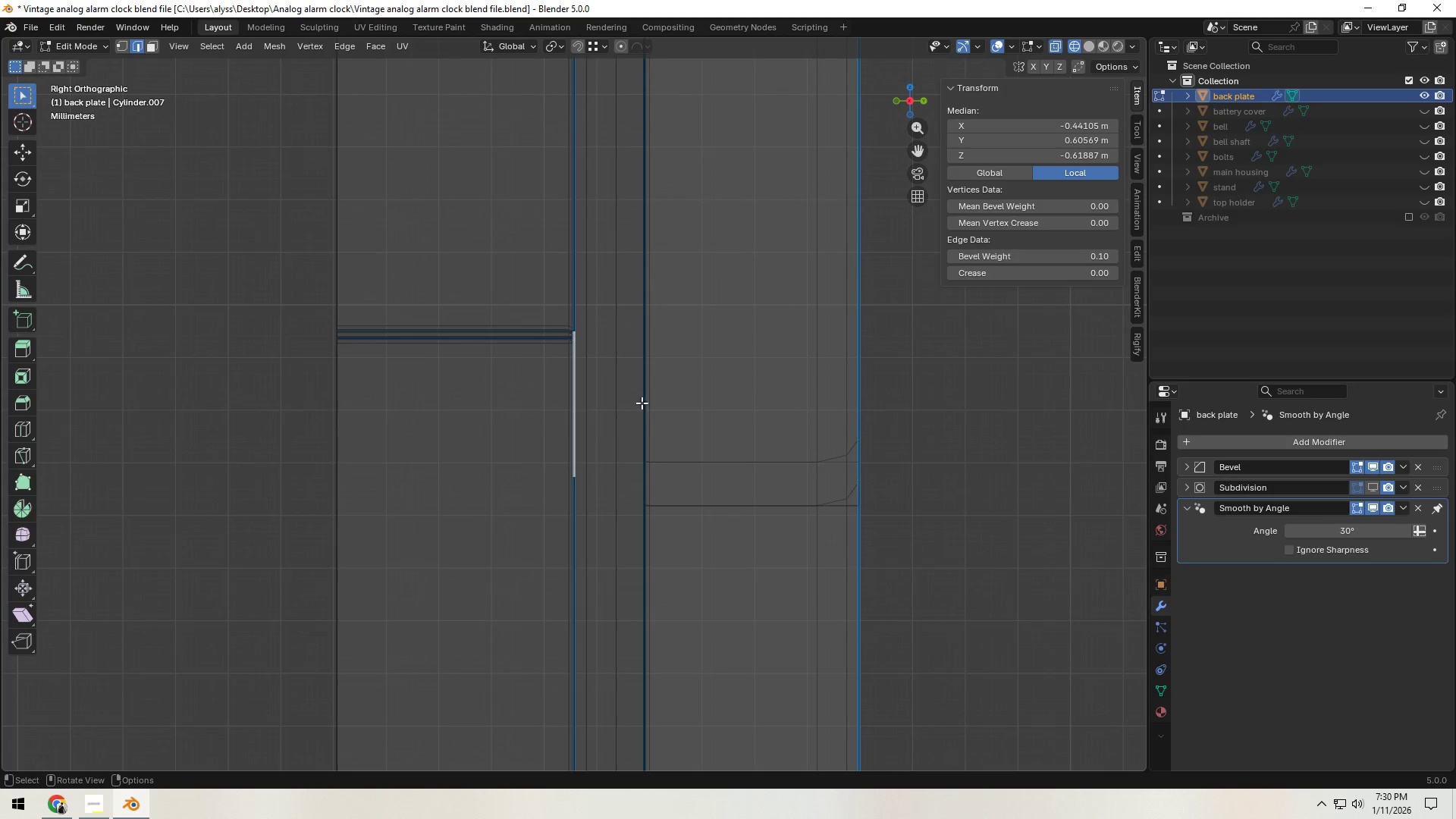 
key(G)
 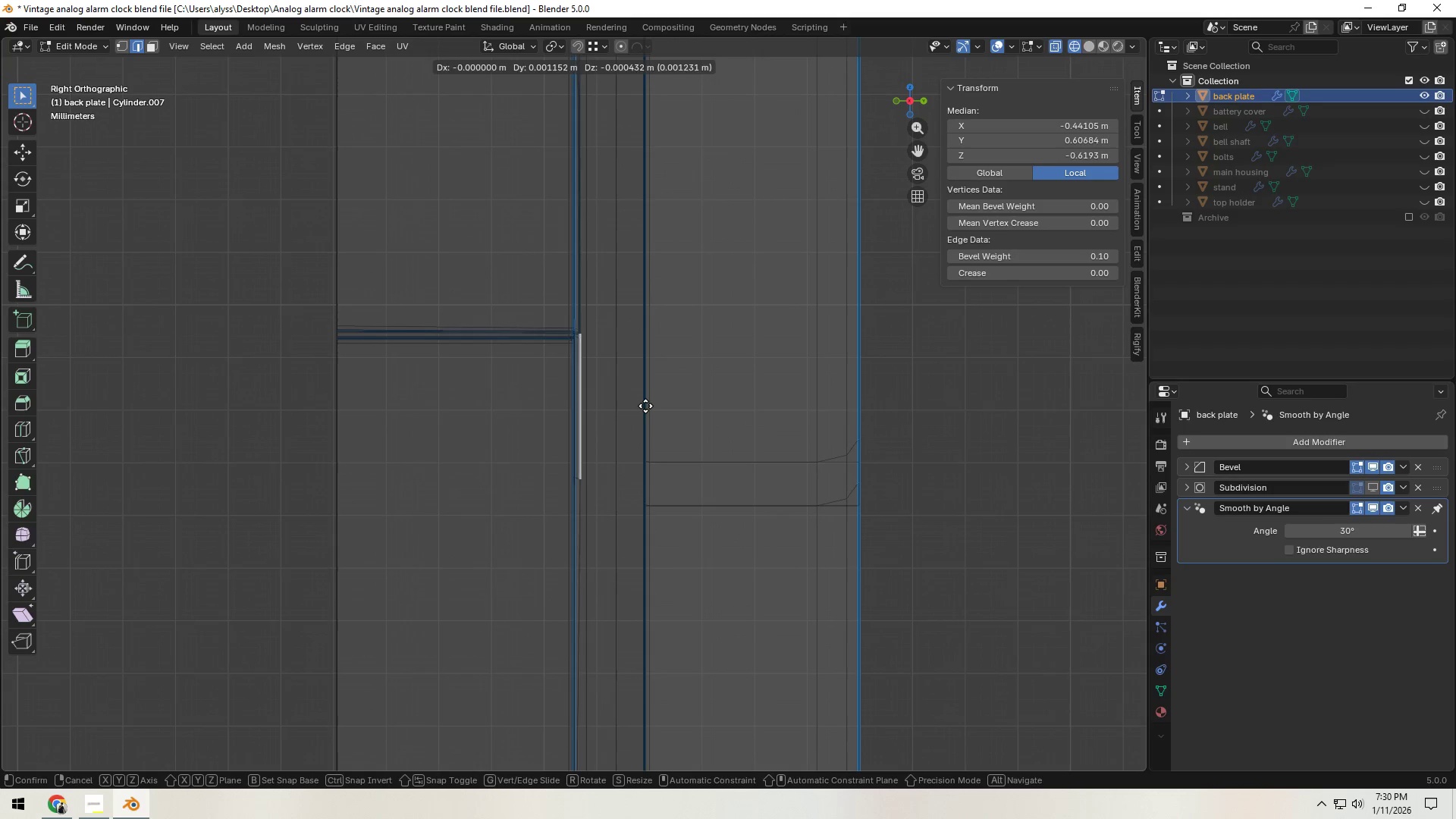 
right_click([644, 406])
 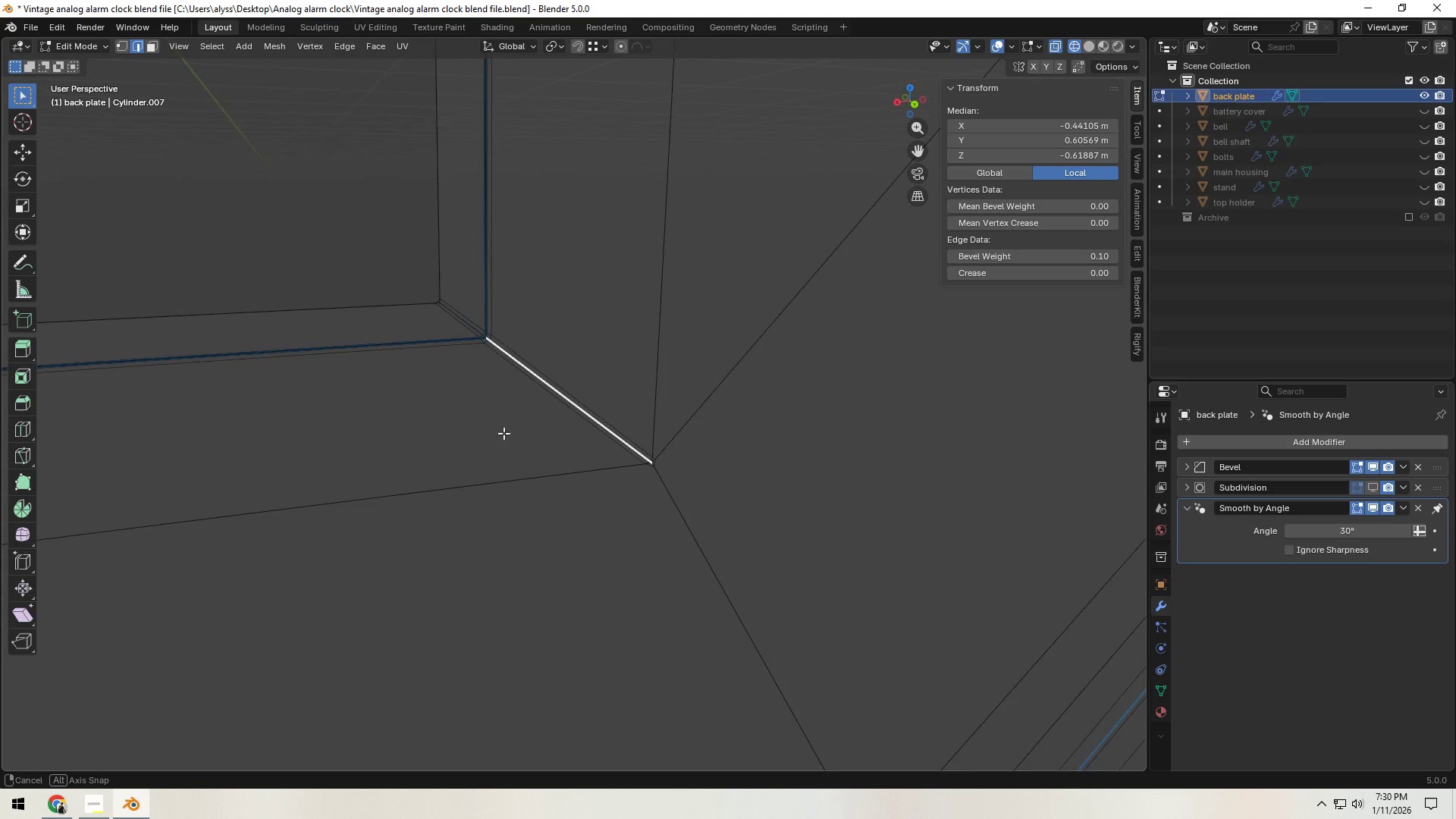 
scroll: coordinate [504, 459], scroll_direction: up, amount: 5.0
 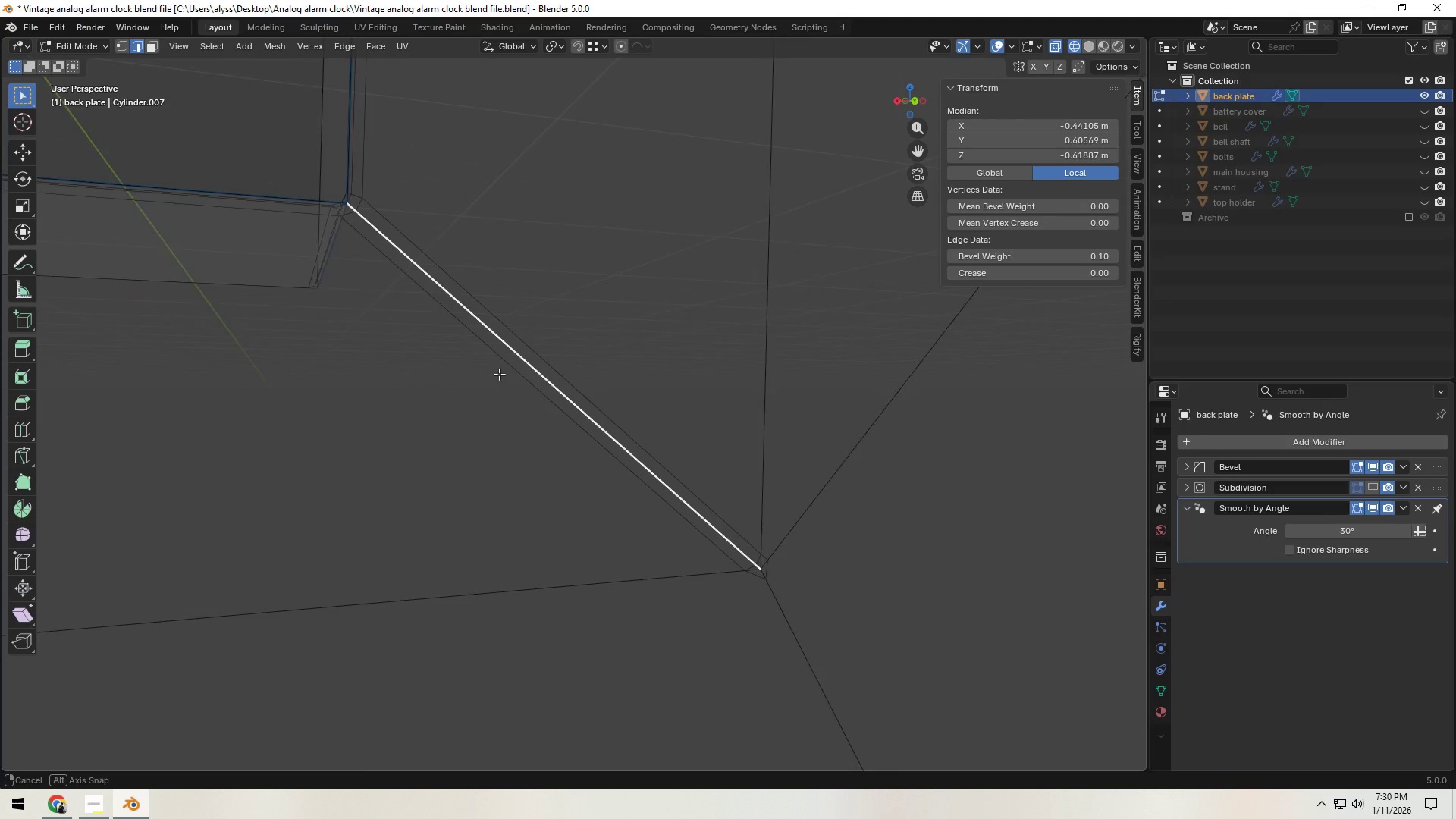 
hold_key(key=ShiftLeft, duration=0.8)
 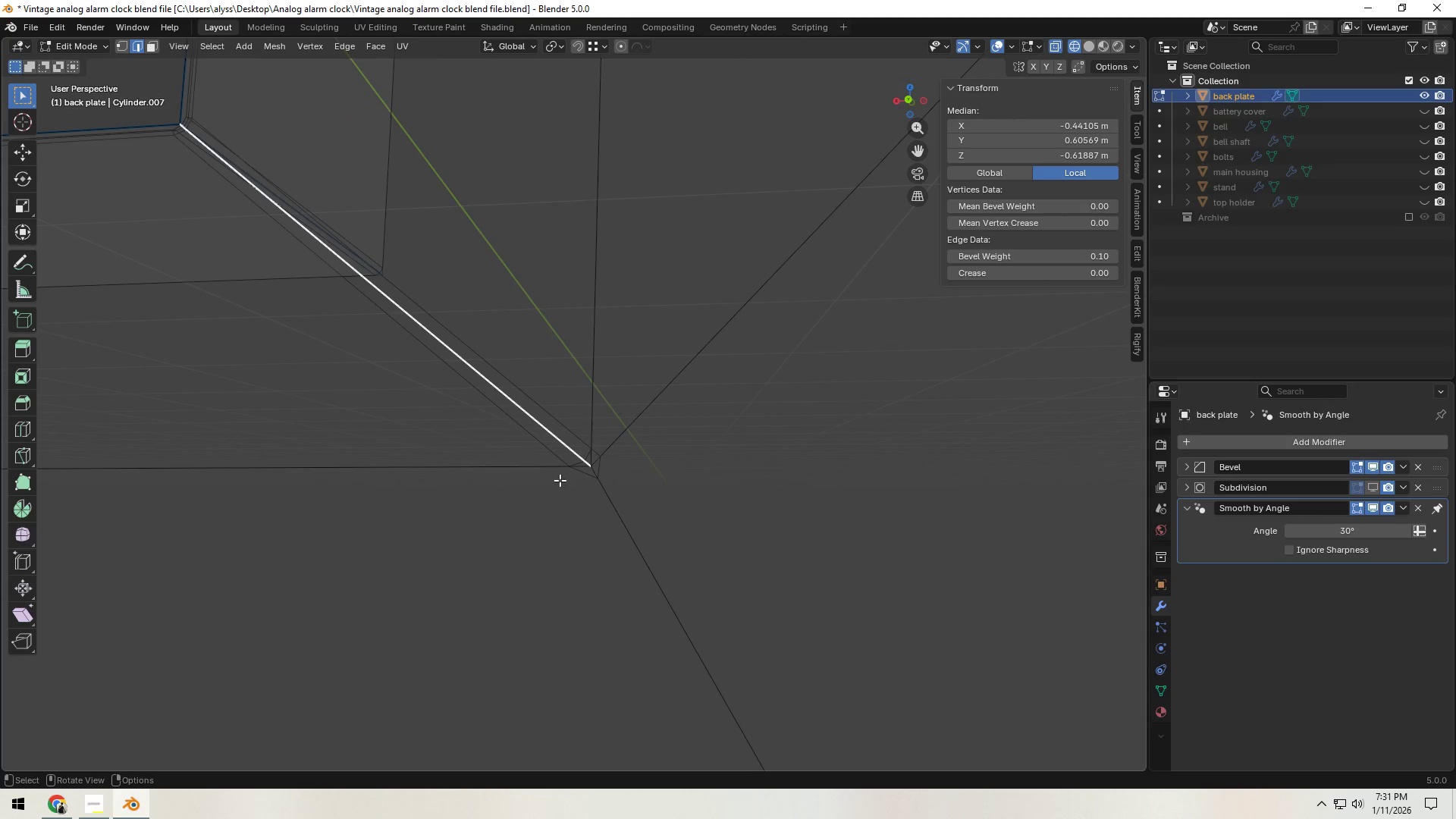 
hold_key(key=ShiftLeft, duration=0.52)
 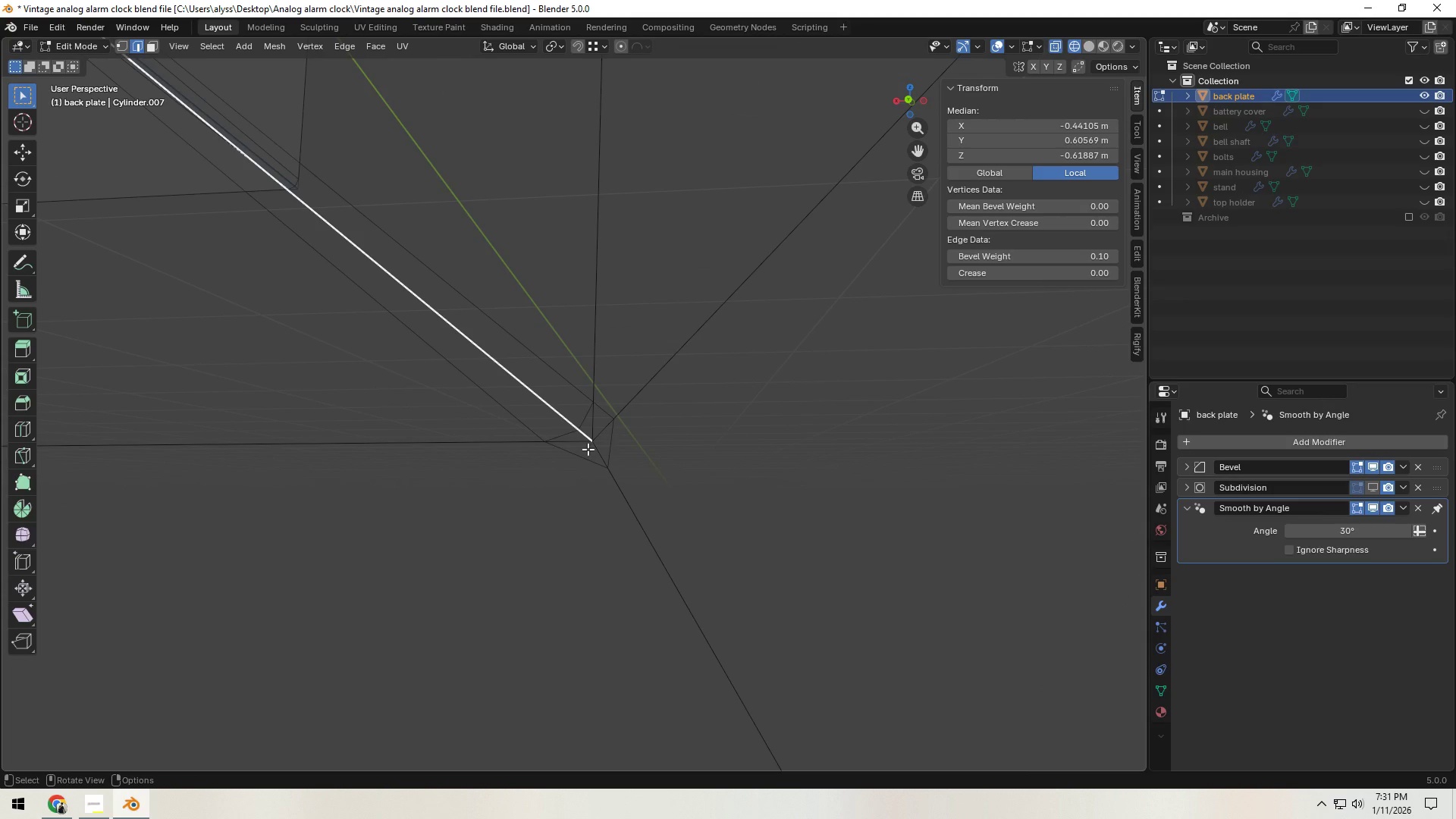 
scroll: coordinate [563, 482], scroll_direction: up, amount: 4.0
 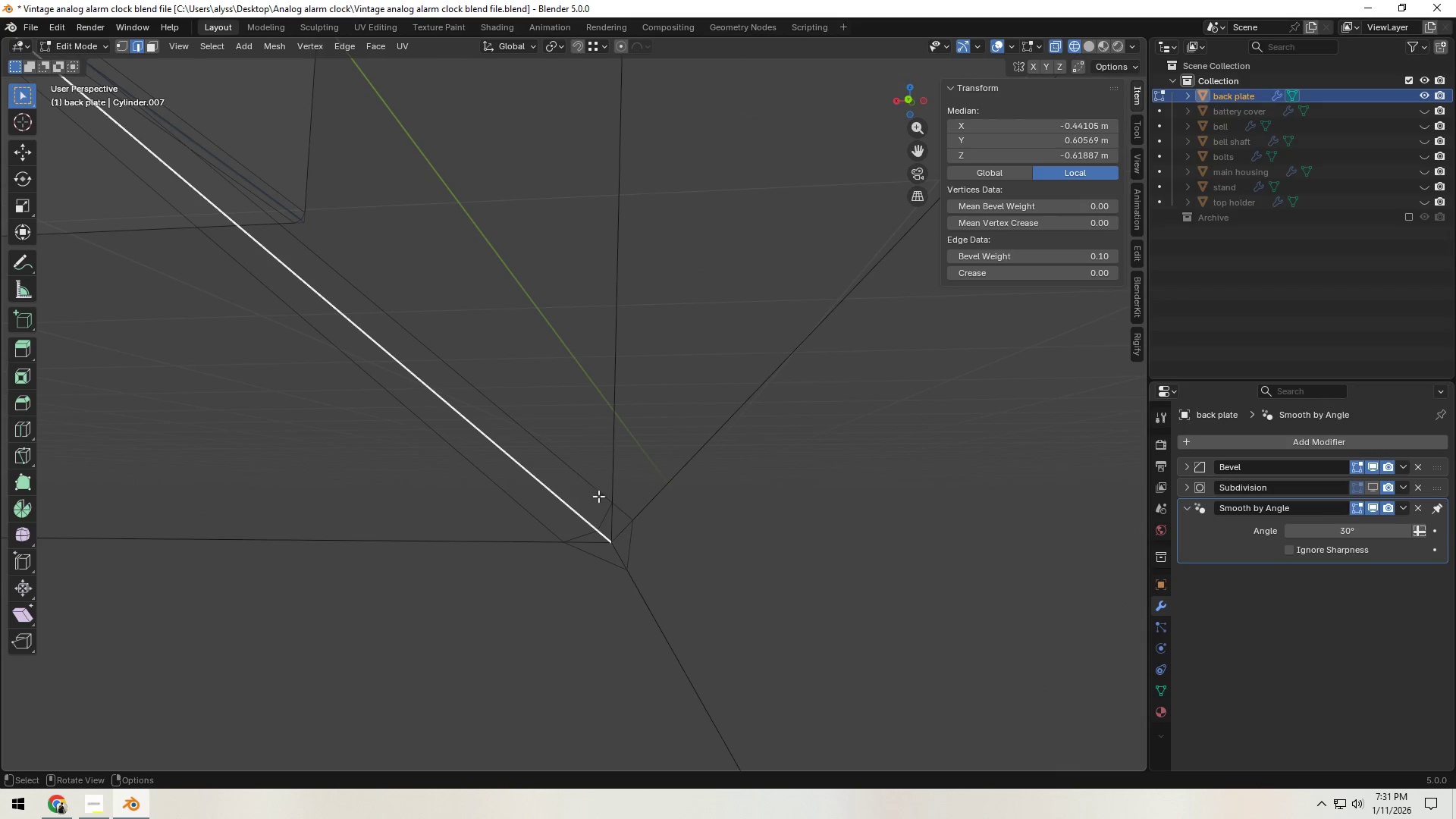 
scroll: coordinate [588, 450], scroll_direction: down, amount: 8.0
 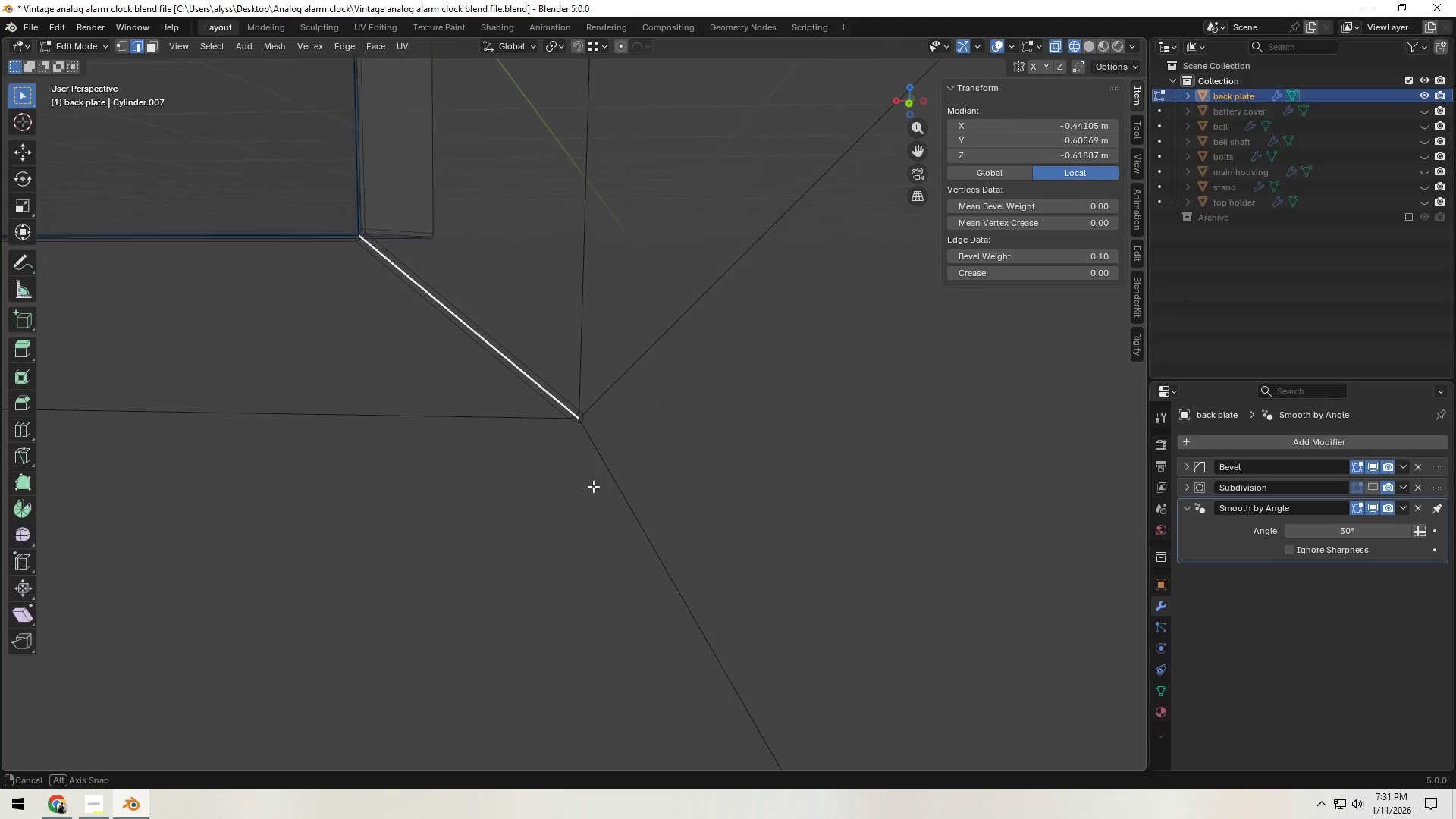 
hold_key(key=Z, duration=0.36)
 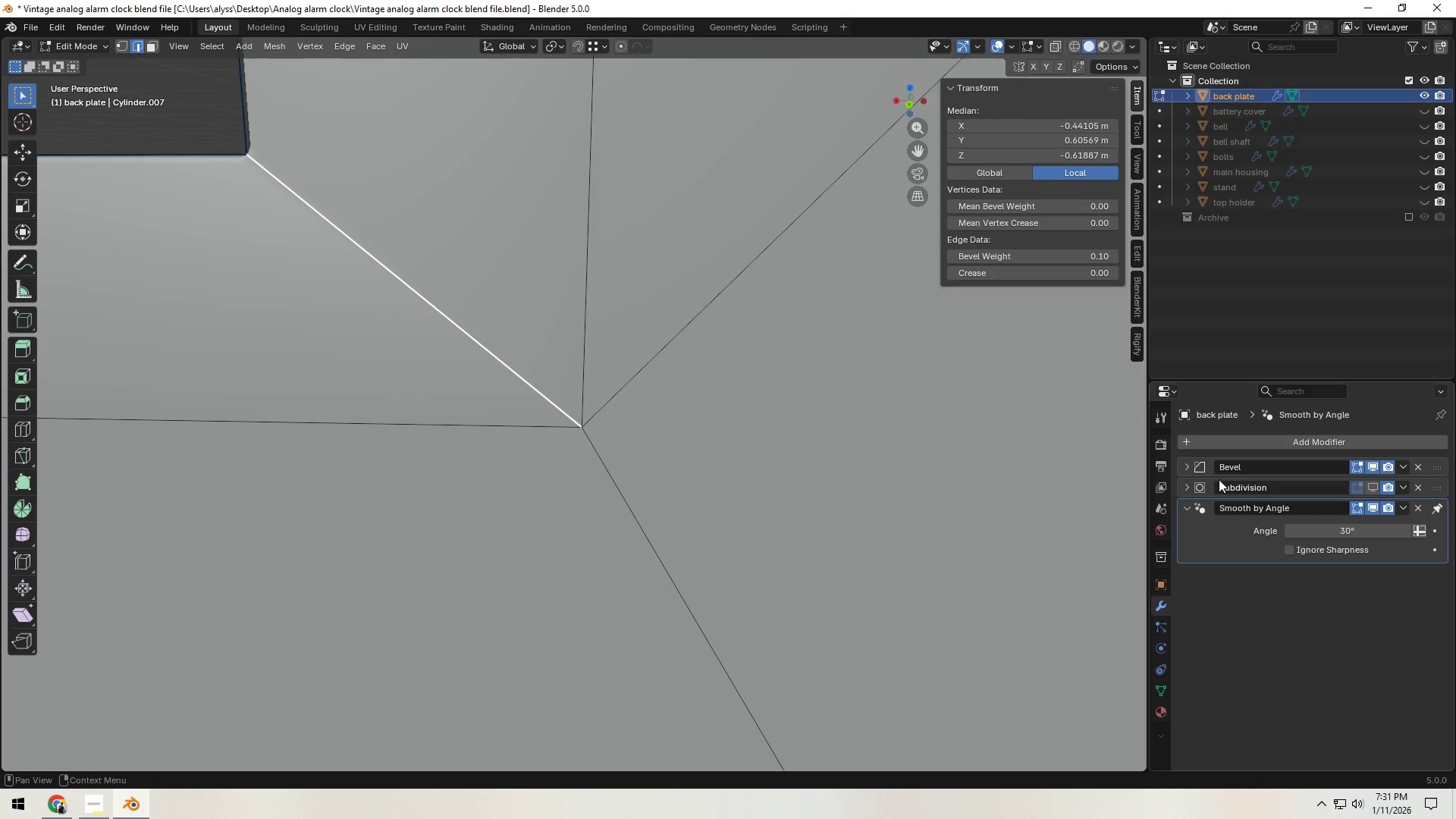 
scroll: coordinate [600, 491], scroll_direction: up, amount: 2.0
 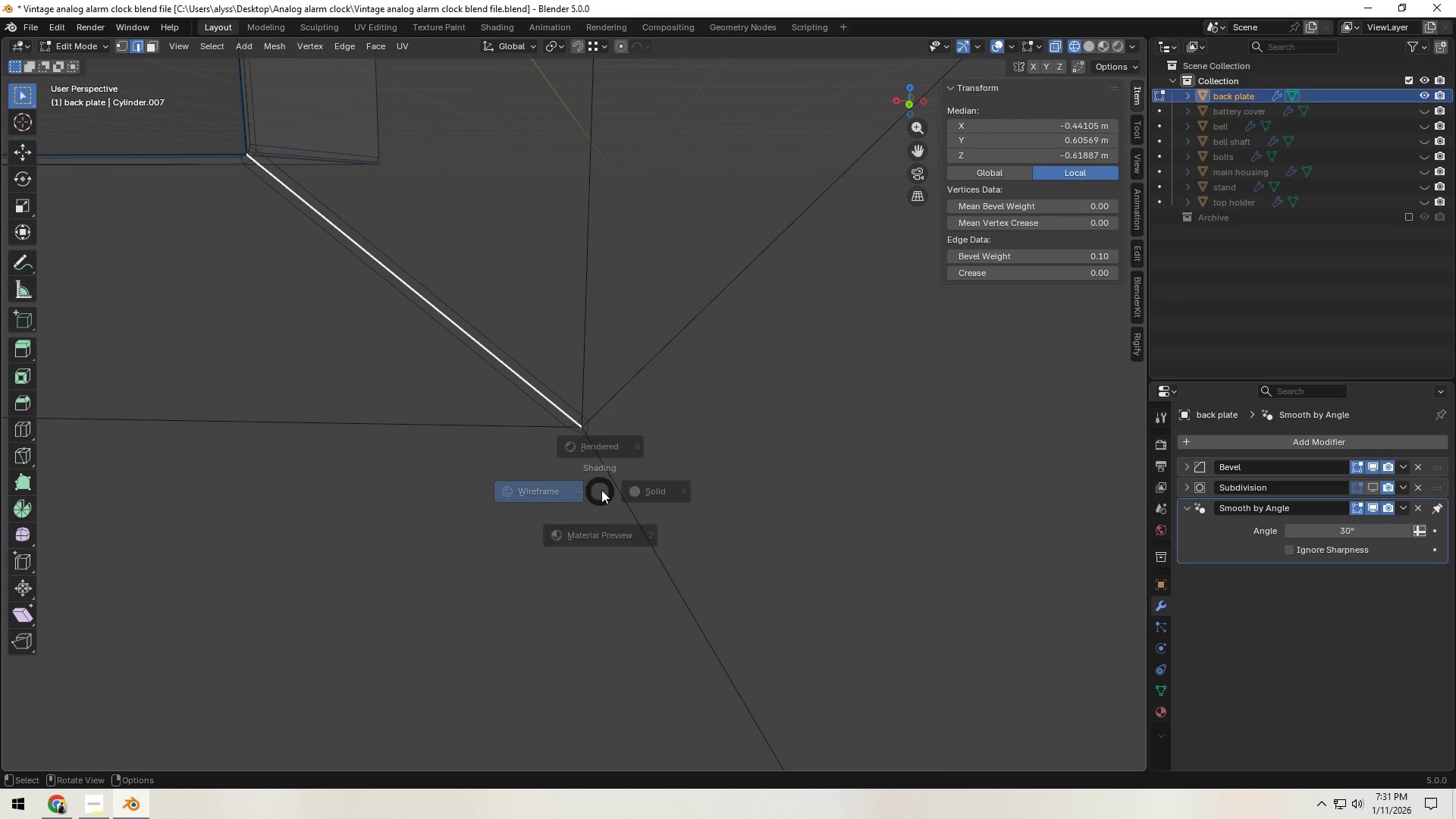 
left_click([1185, 466])
 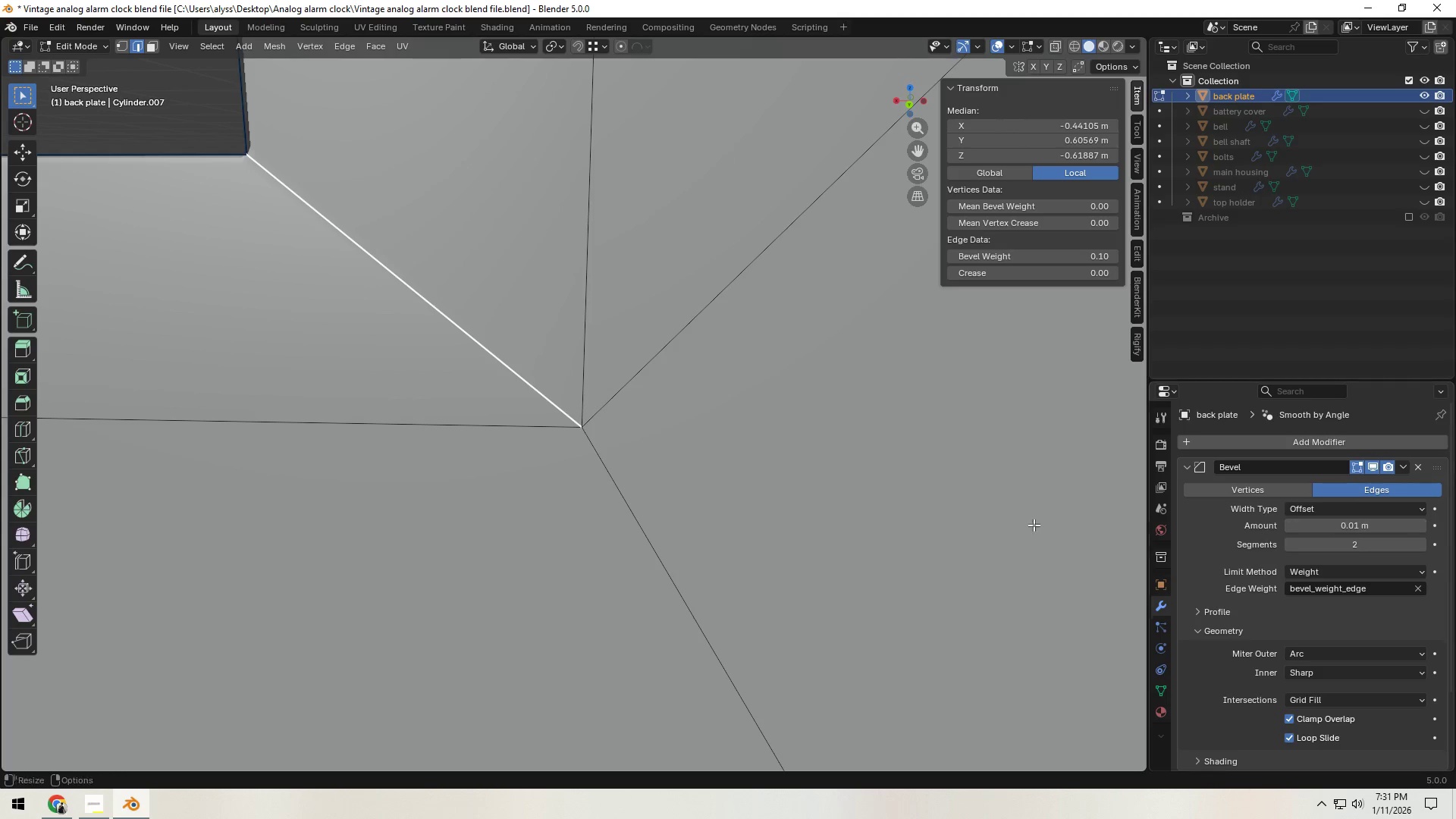 
key(Tab)
 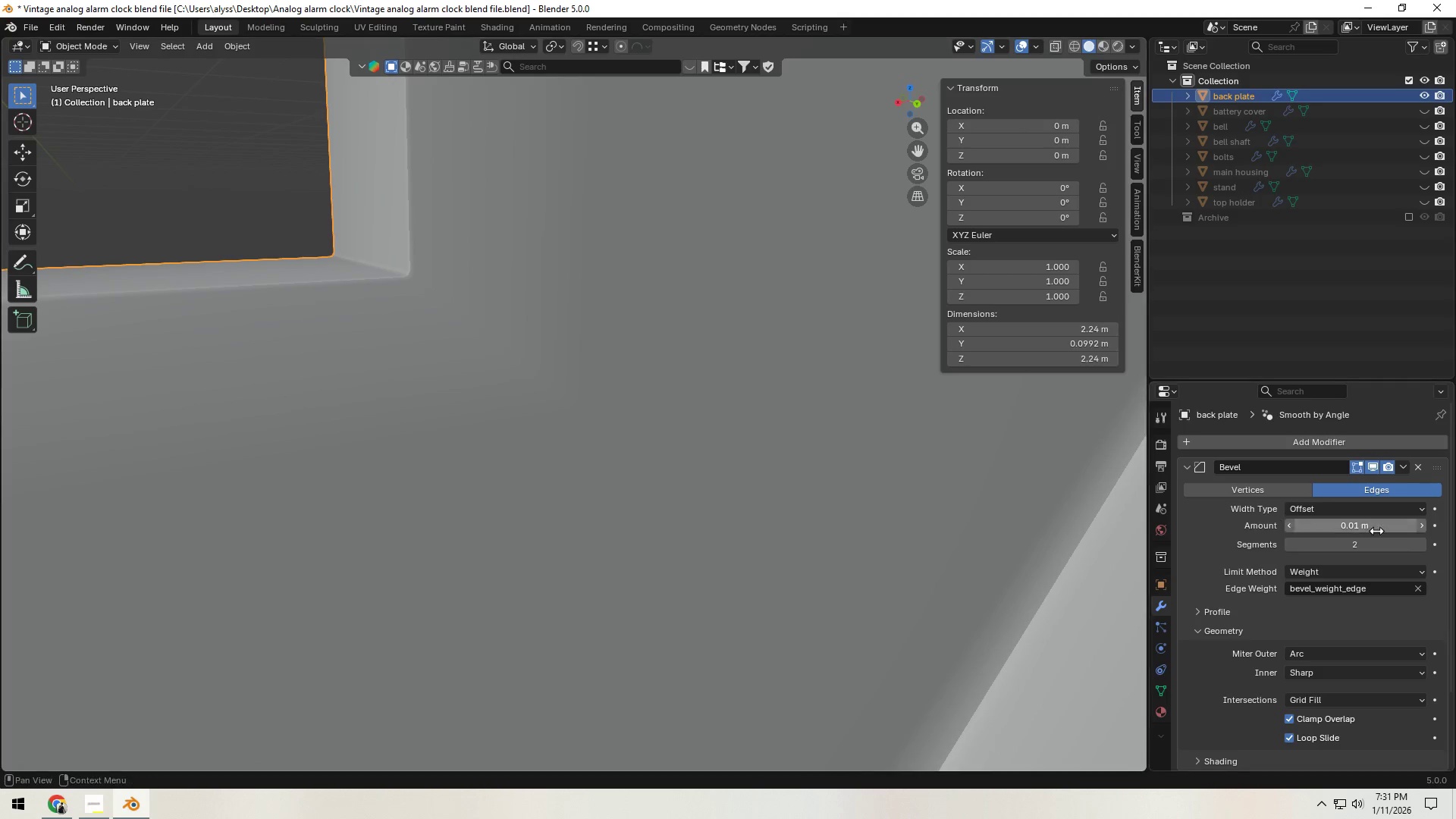 
scroll: coordinate [516, 450], scroll_direction: down, amount: 3.0
 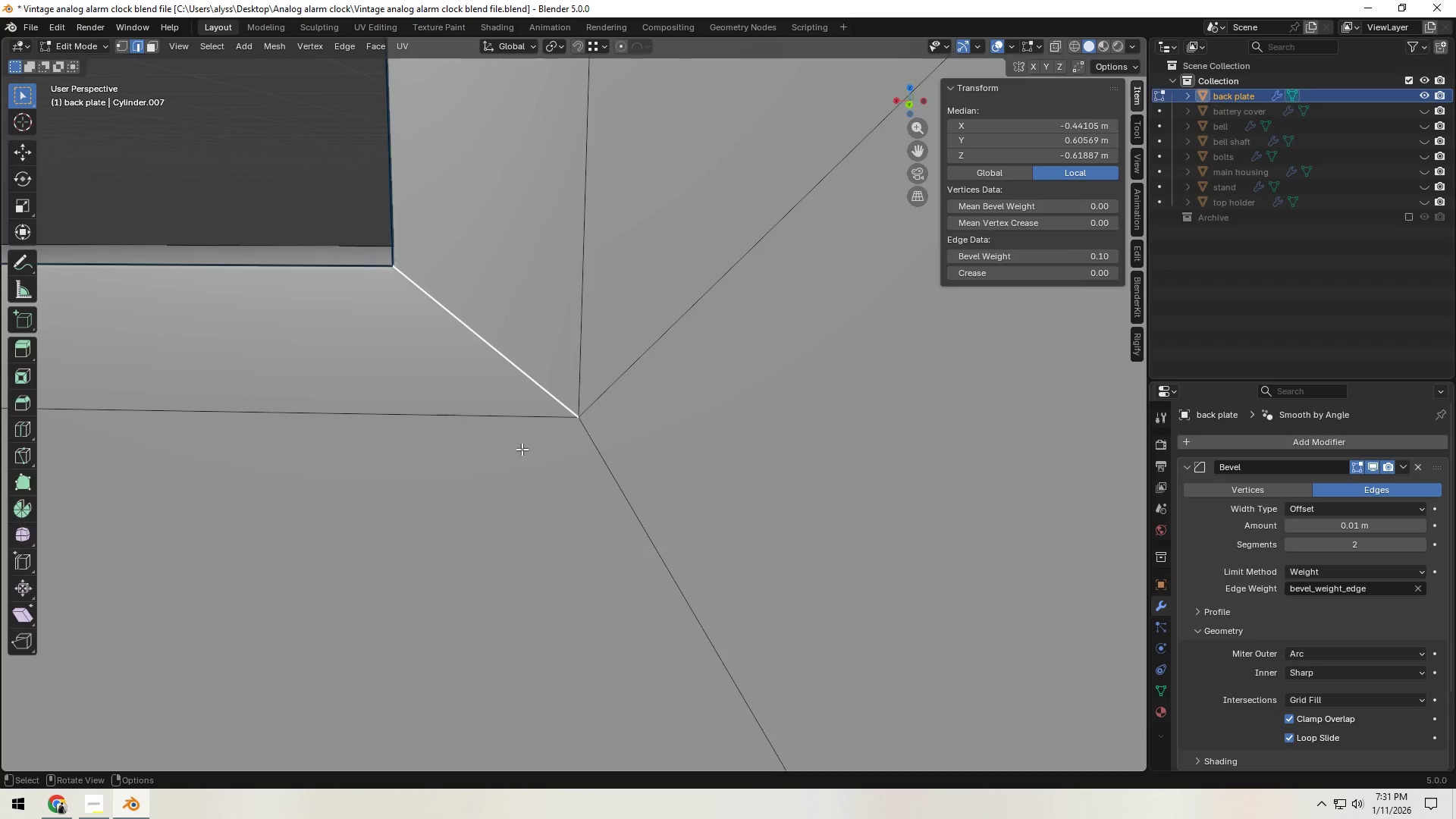 
hold_key(key=ShiftLeft, duration=1.5)
left_click_drag(start_coordinate=[1380, 526], to_coordinate=[1039, 465])
 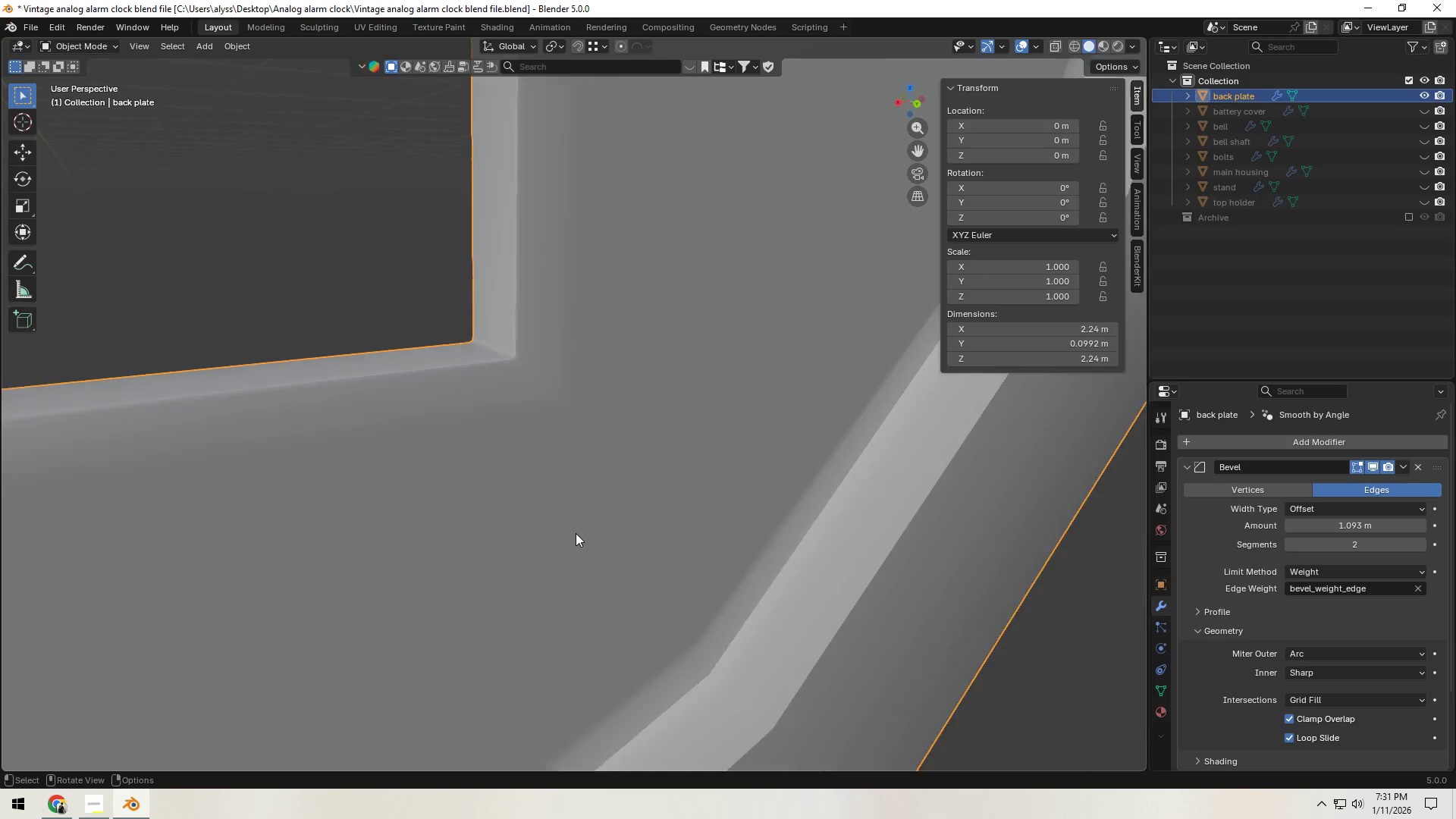 
hold_key(key=ShiftLeft, duration=1.52)
 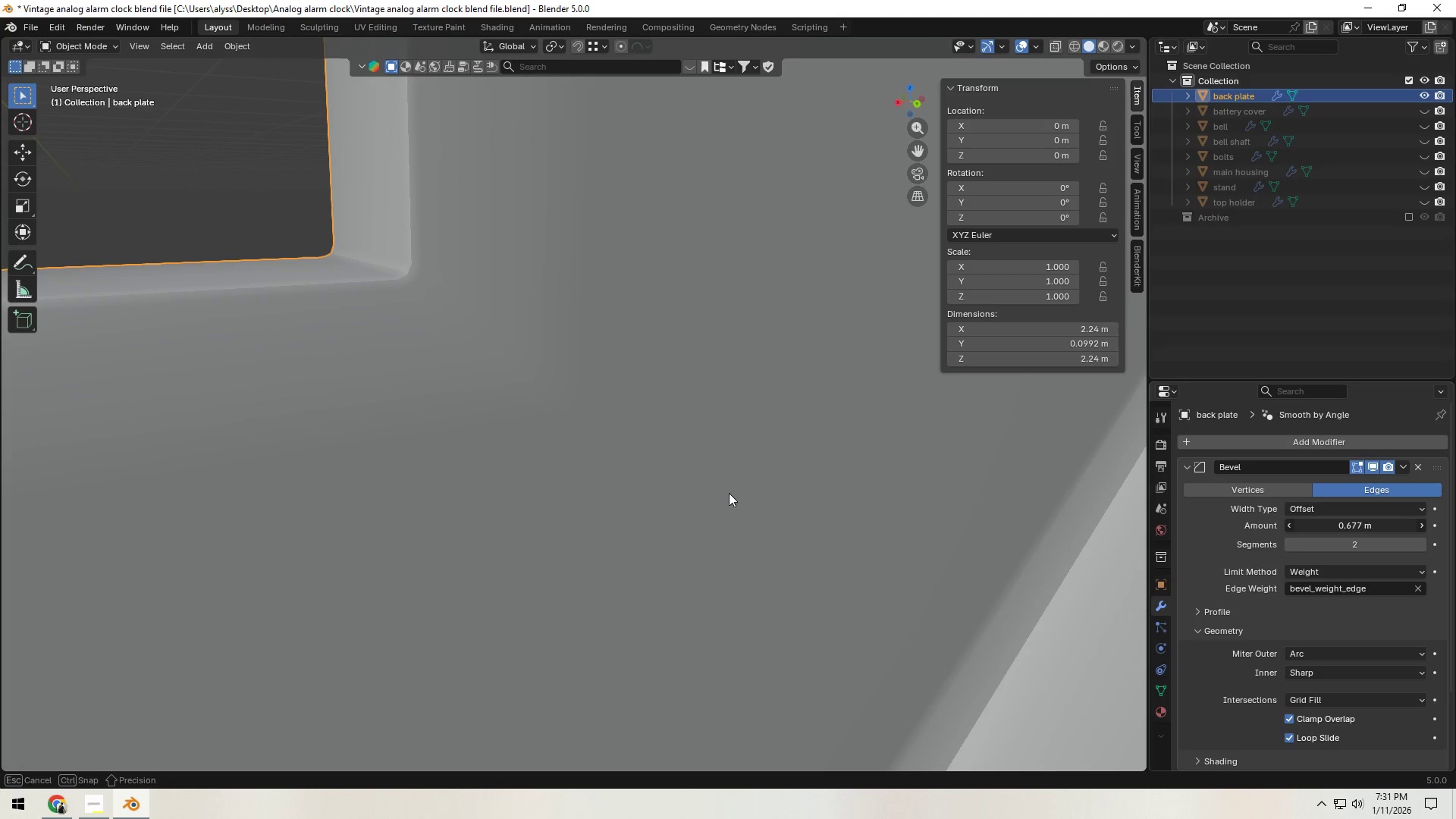 
hold_key(key=ShiftLeft, duration=1.51)
 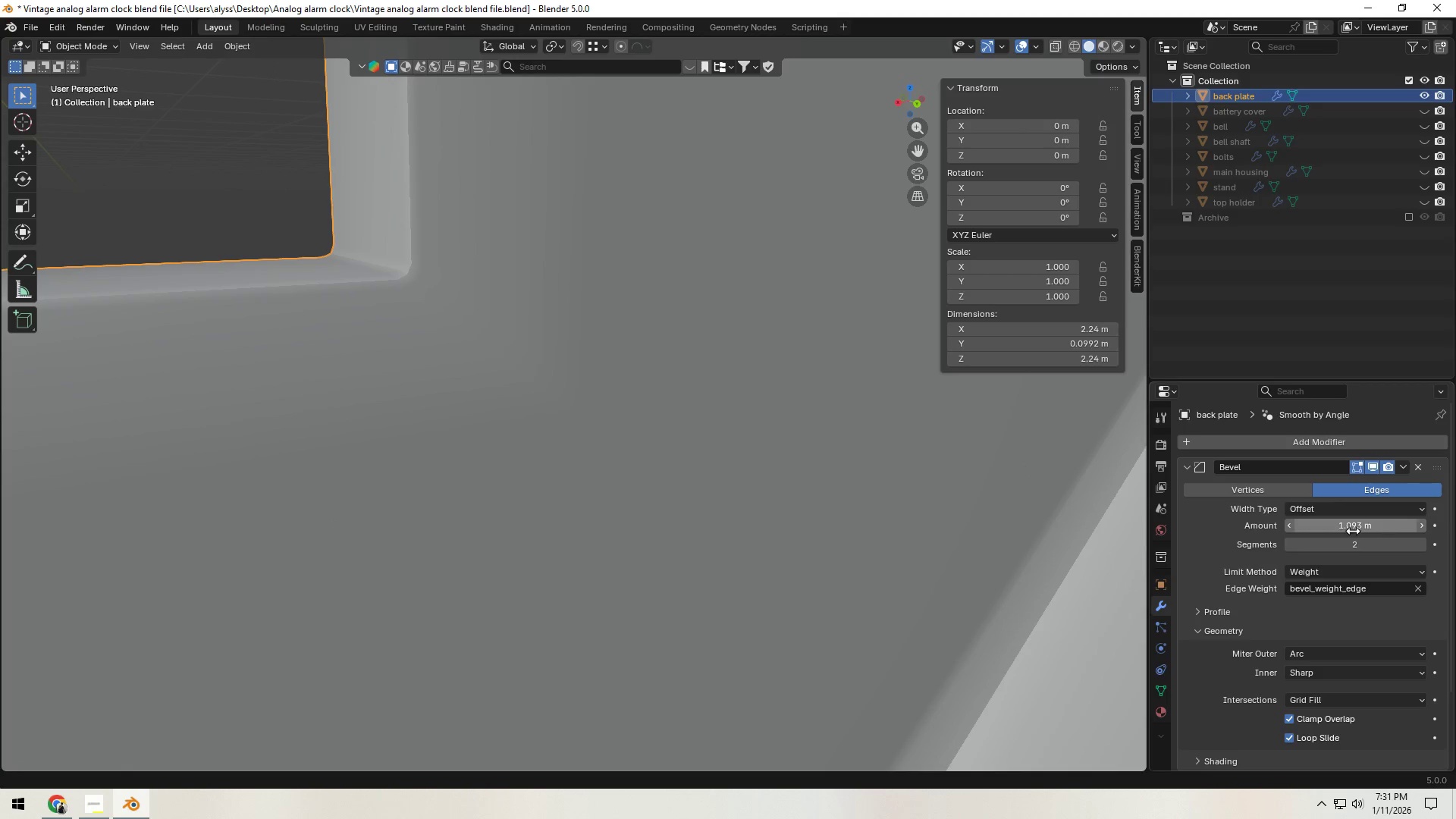 
hold_key(key=ShiftLeft, duration=0.55)
 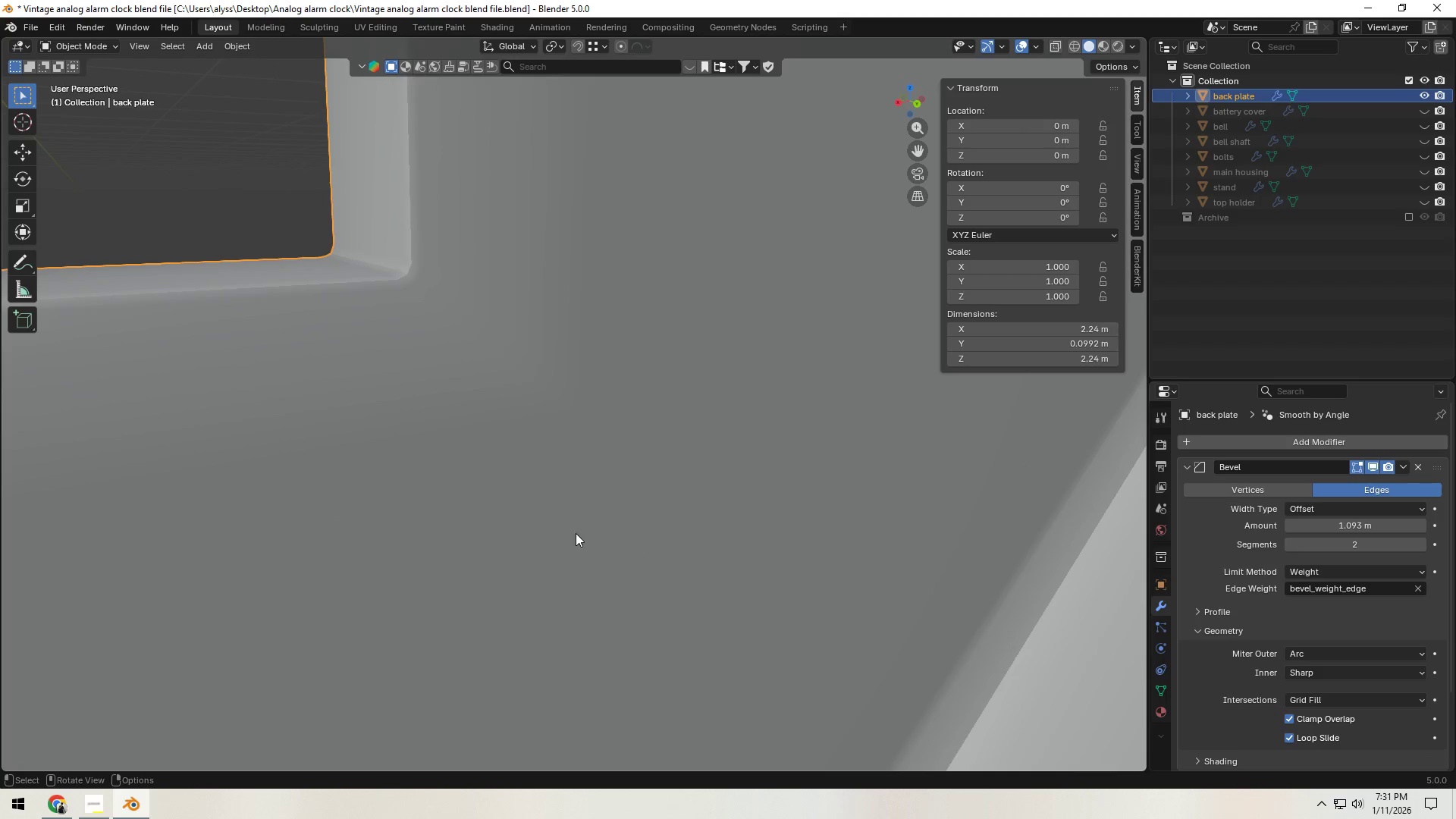 
scroll: coordinate [579, 524], scroll_direction: down, amount: 14.0
 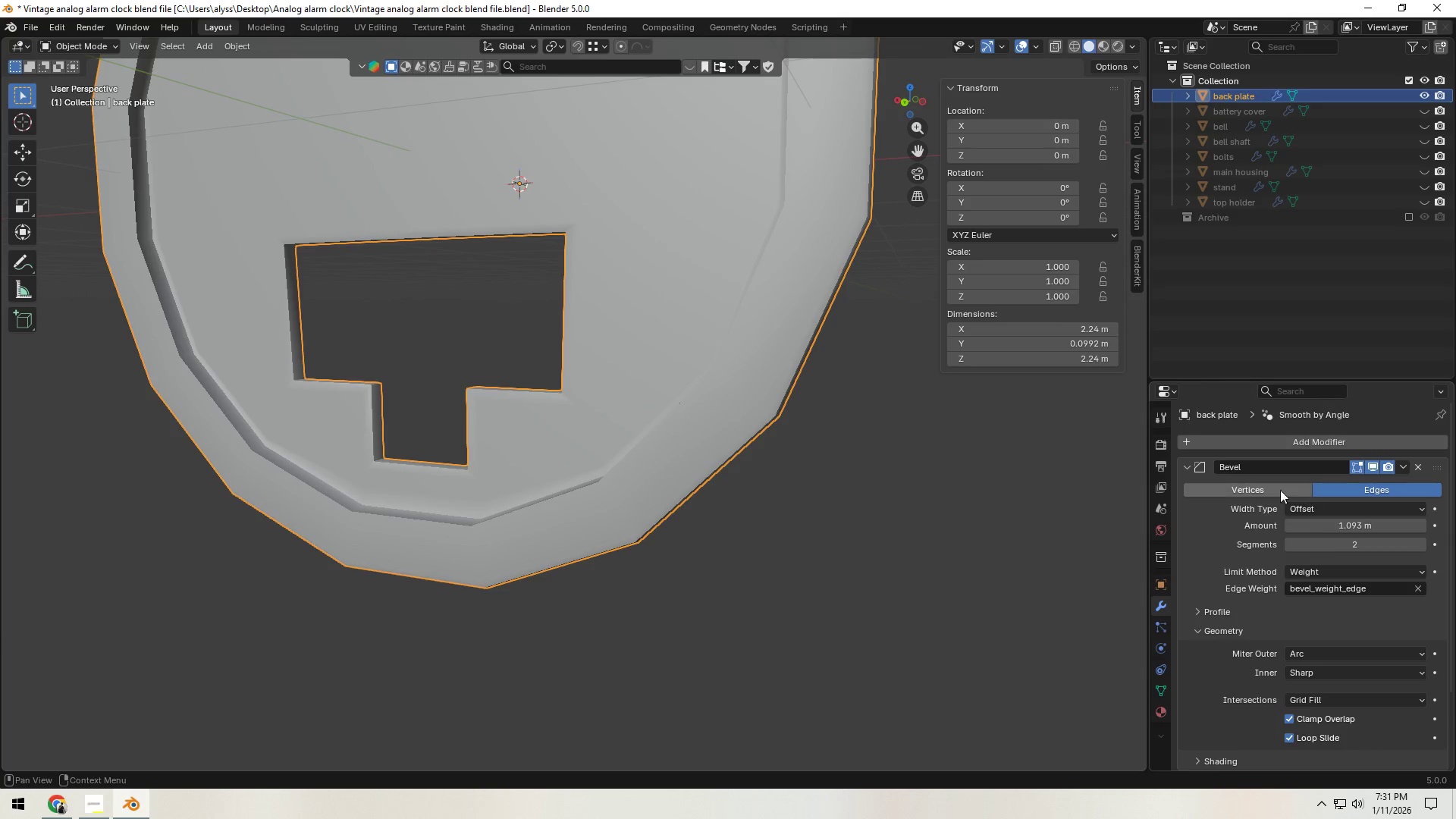 
left_click([1188, 466])
 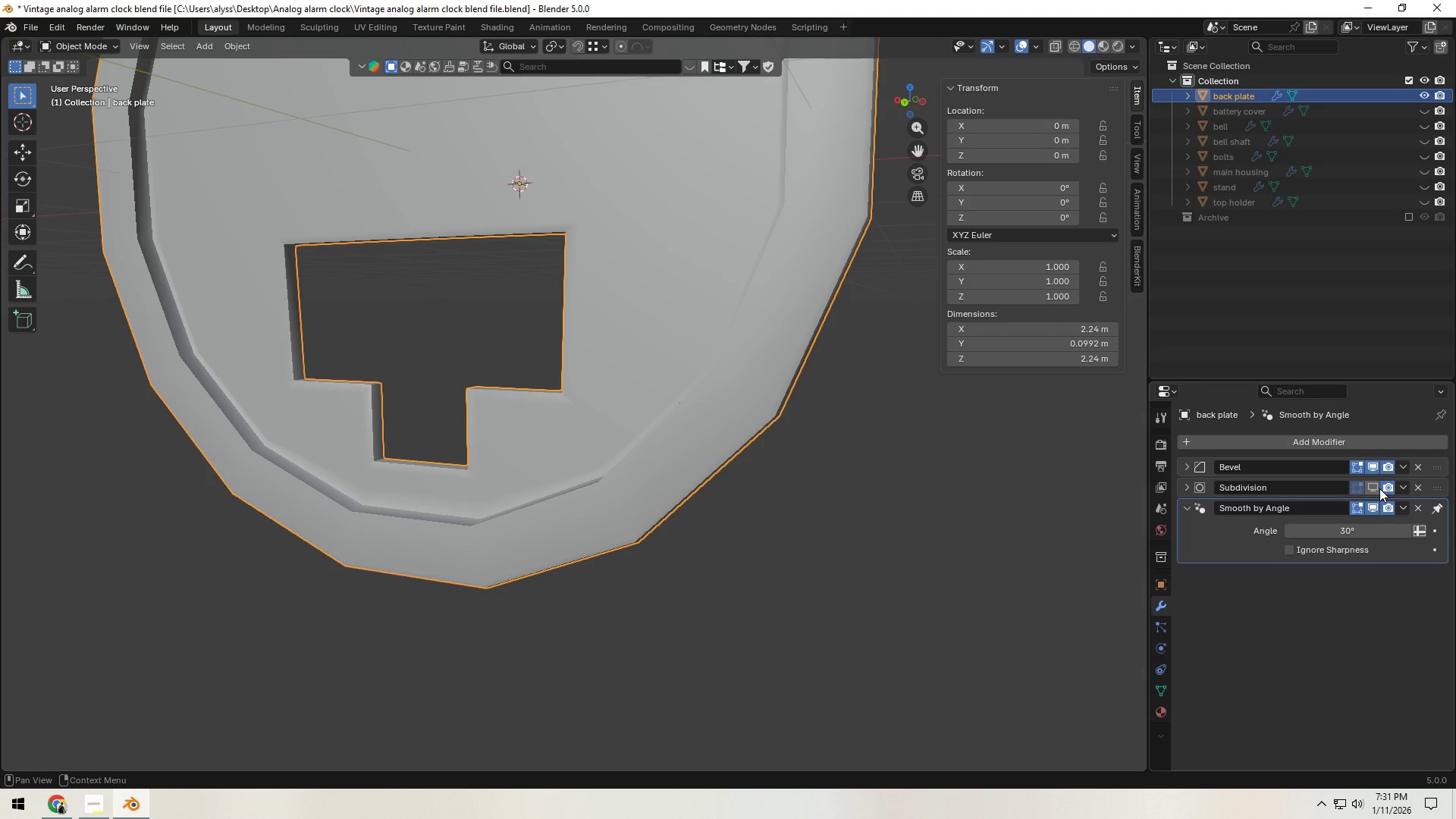 
left_click([1379, 488])
 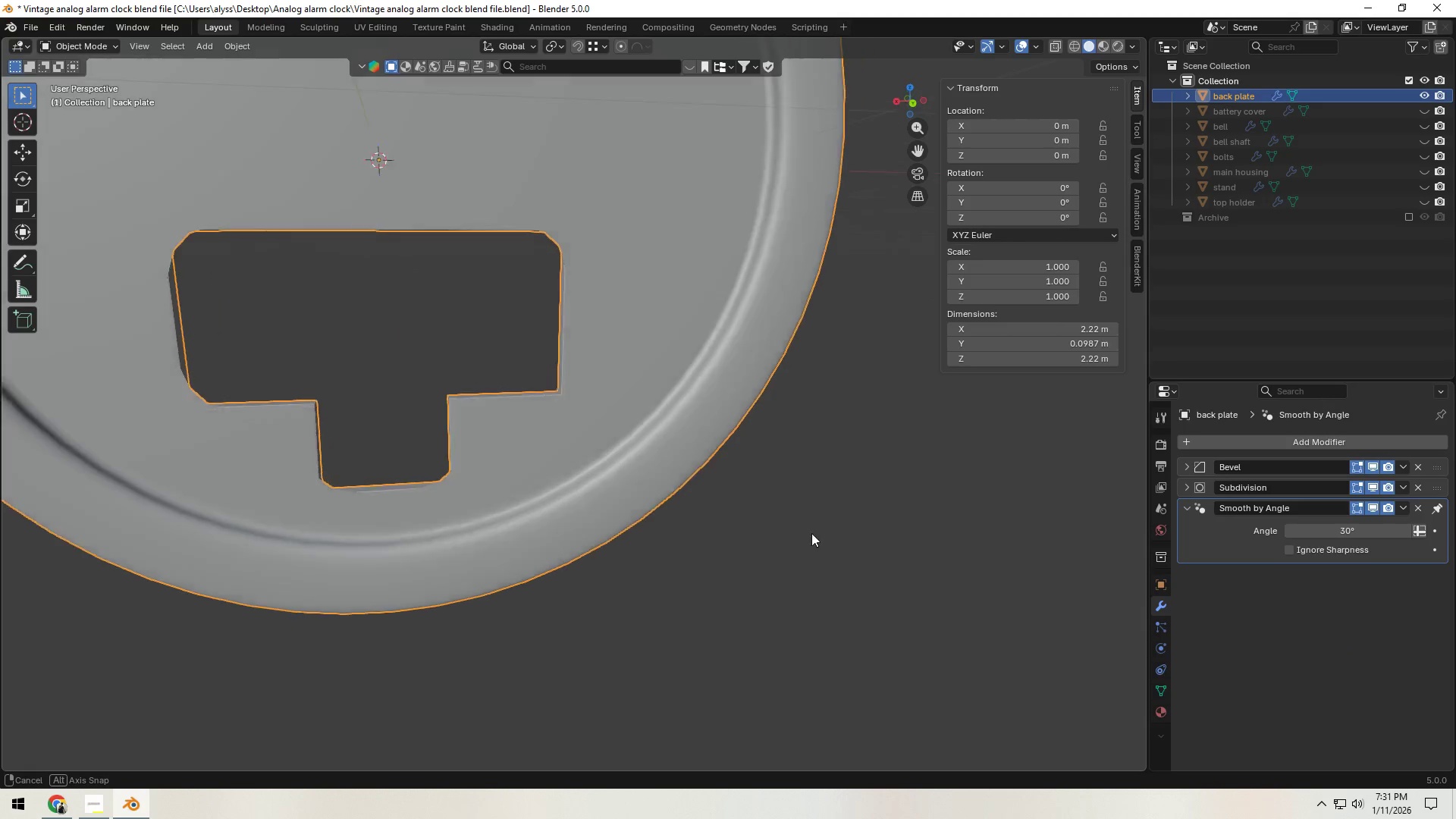 
scroll: coordinate [607, 544], scroll_direction: up, amount: 15.0
 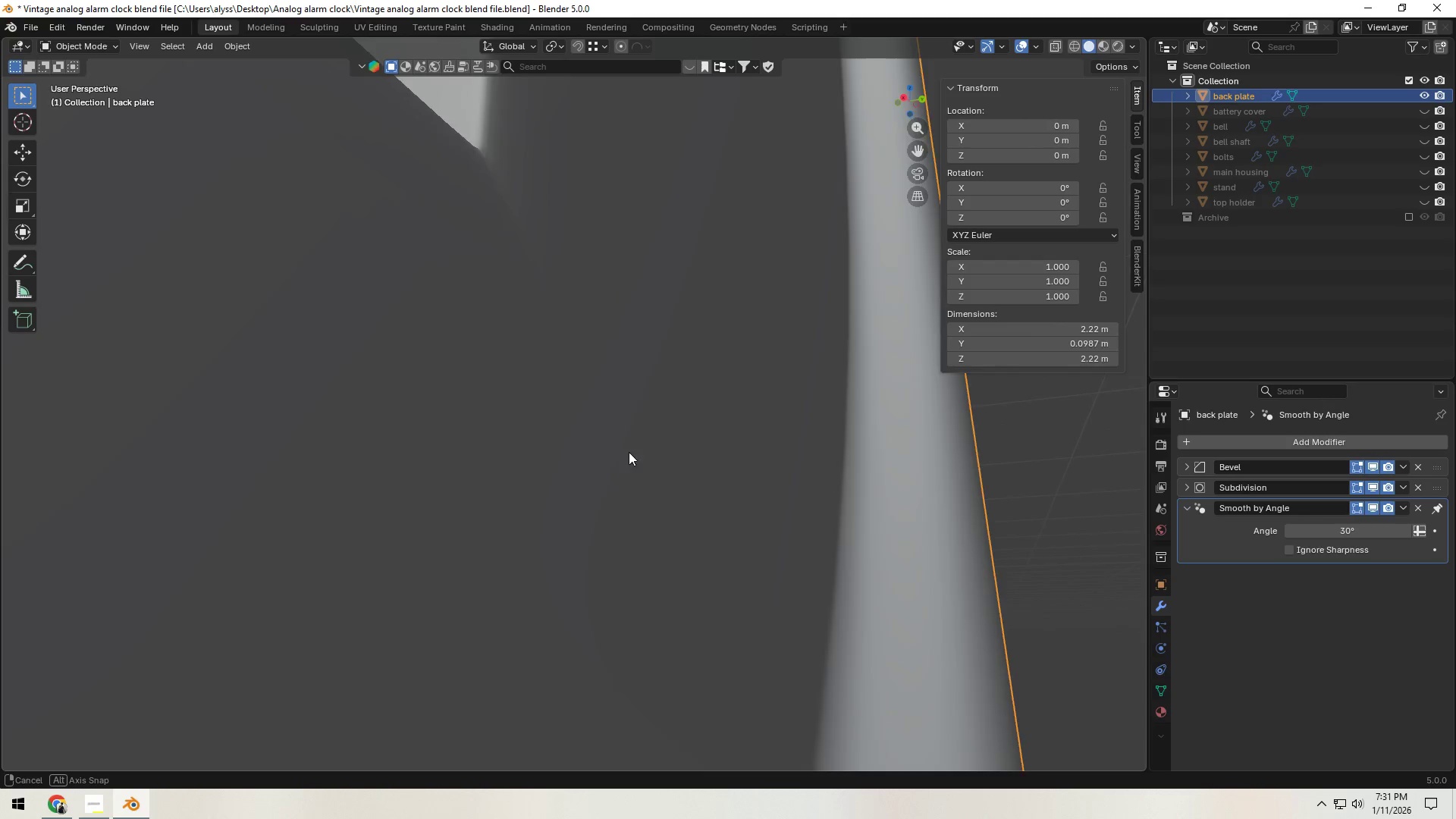 
key(Tab)
 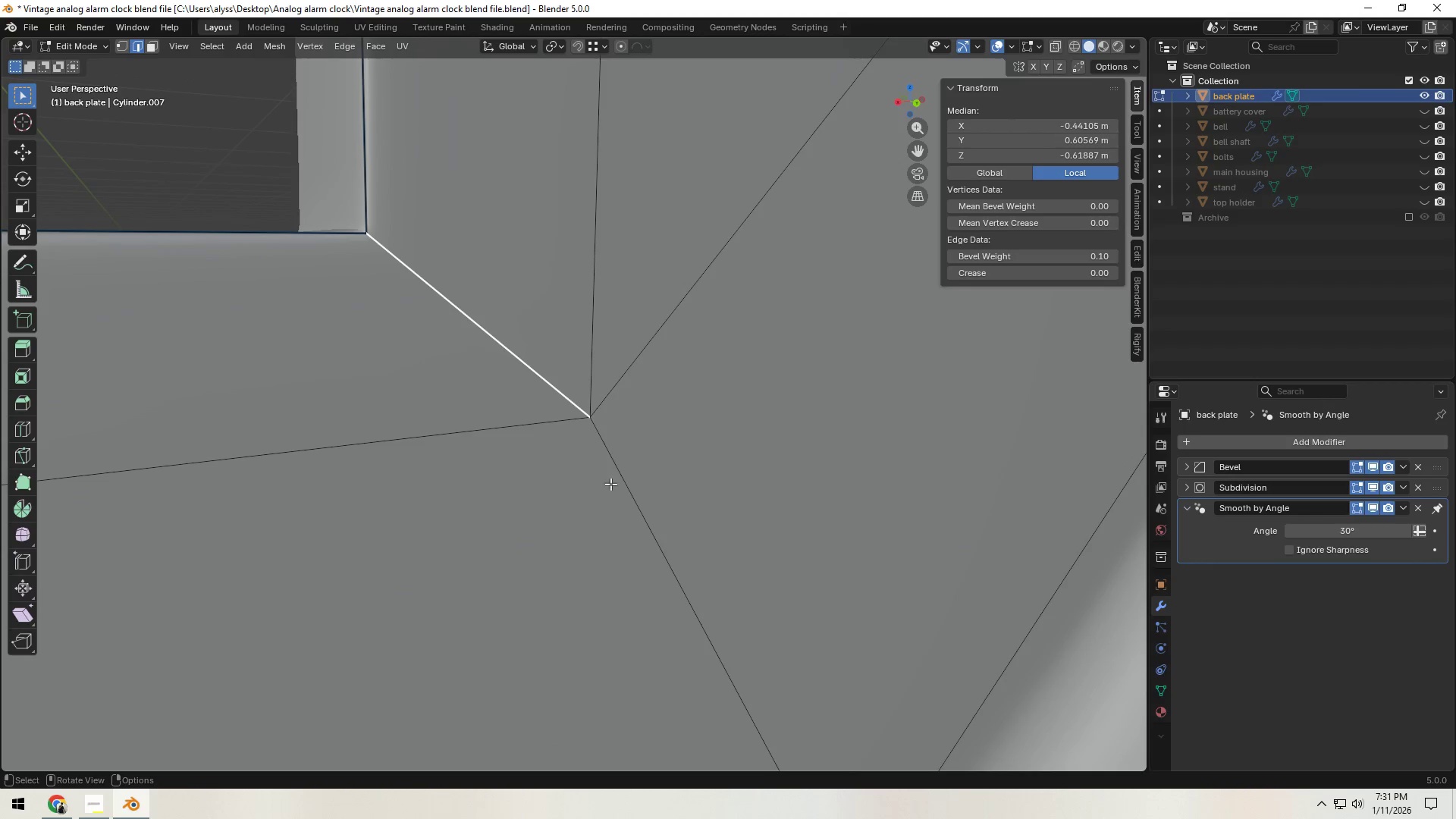 
hold_key(key=Z, duration=0.84)
 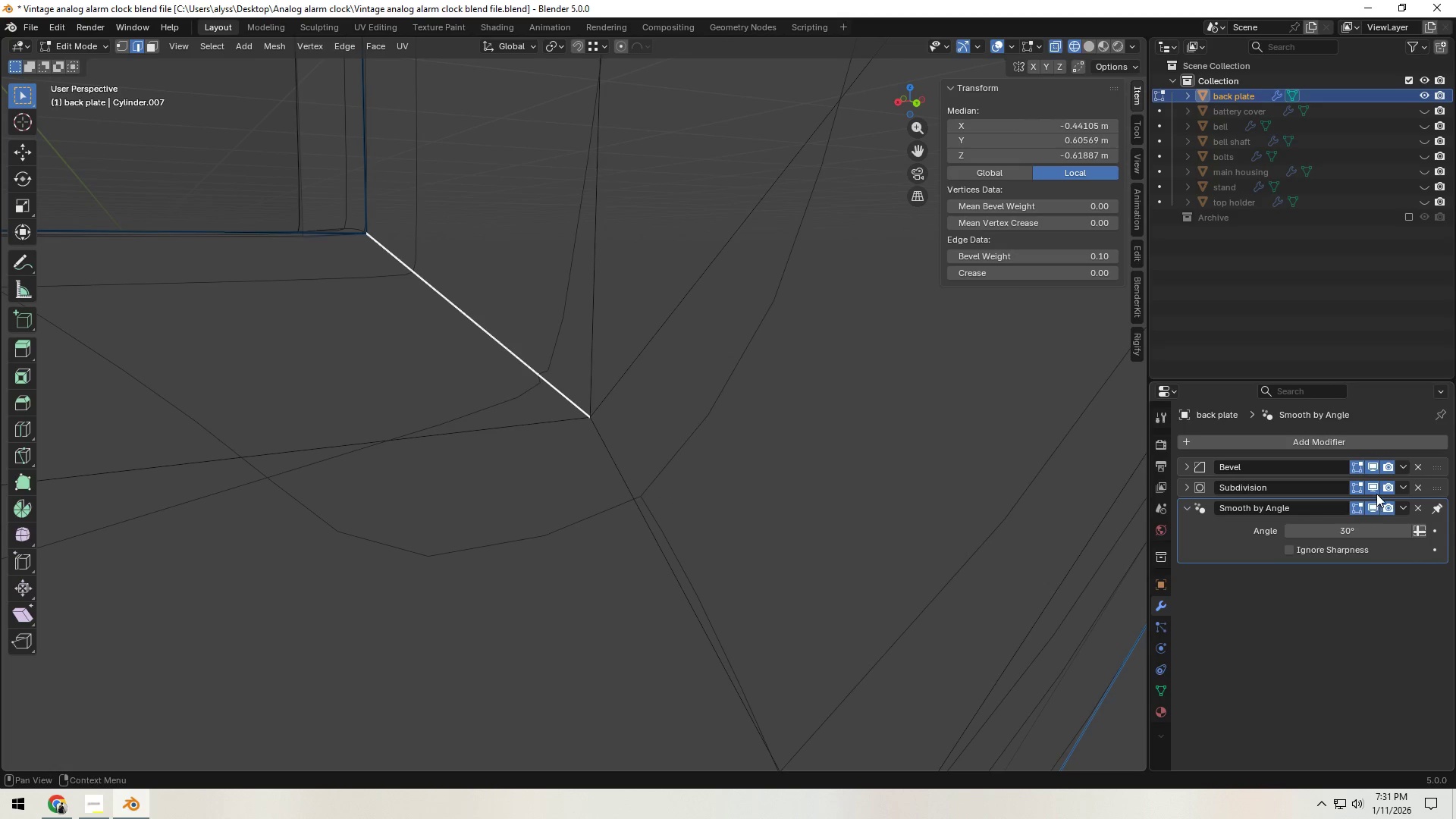 
left_click([1375, 487])
 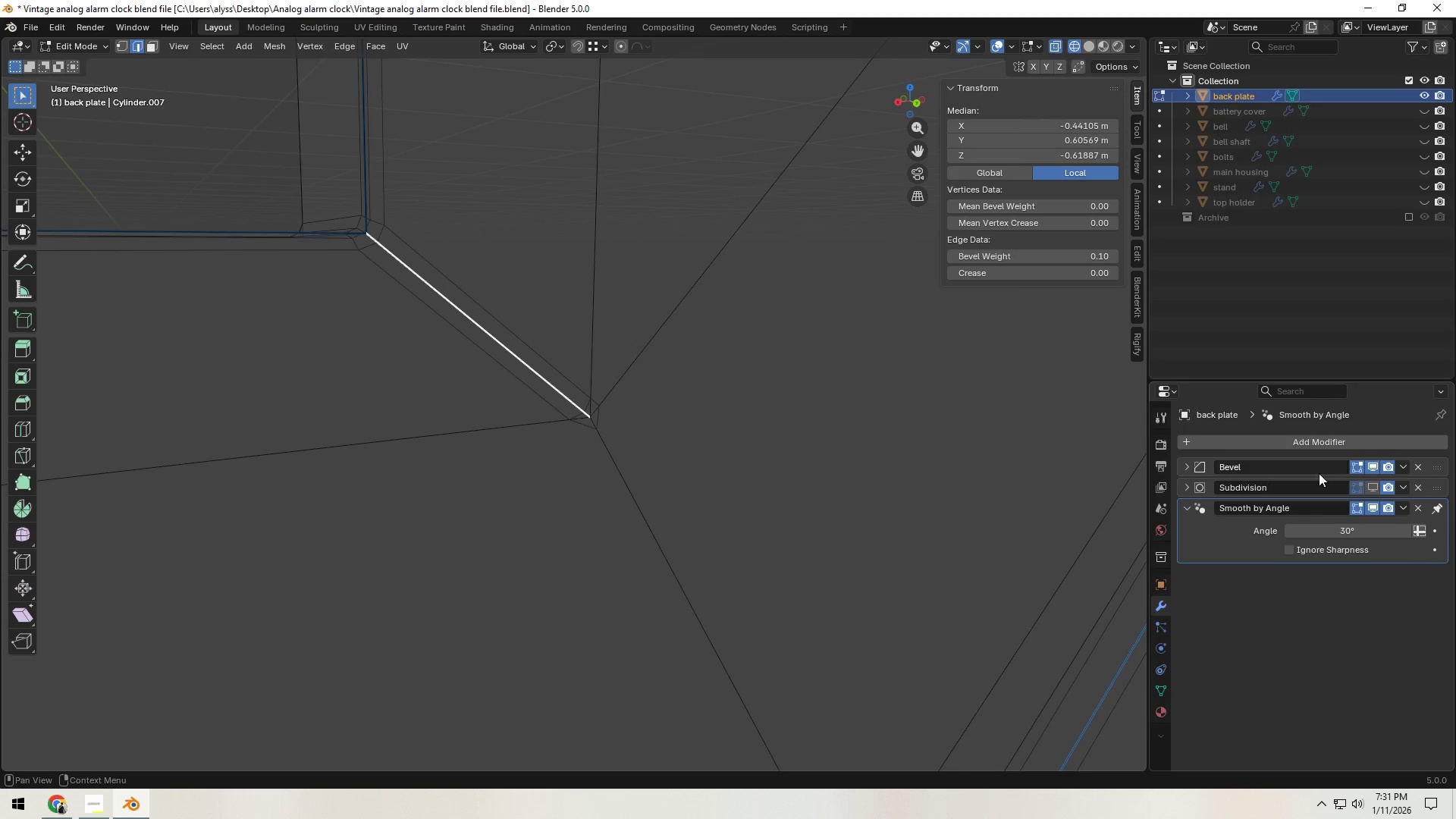 
left_click([1190, 469])
 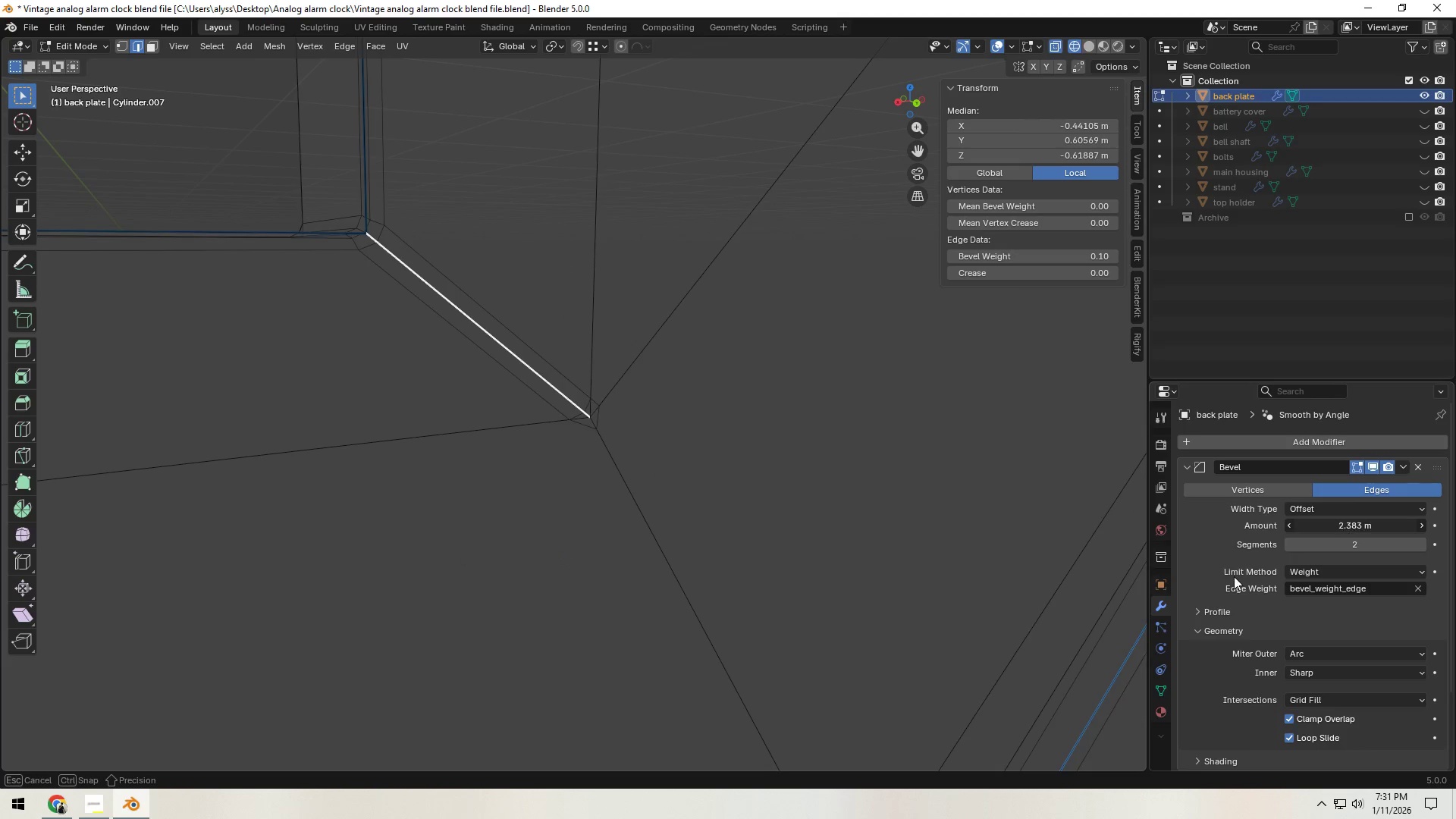 
wait(5.75)
 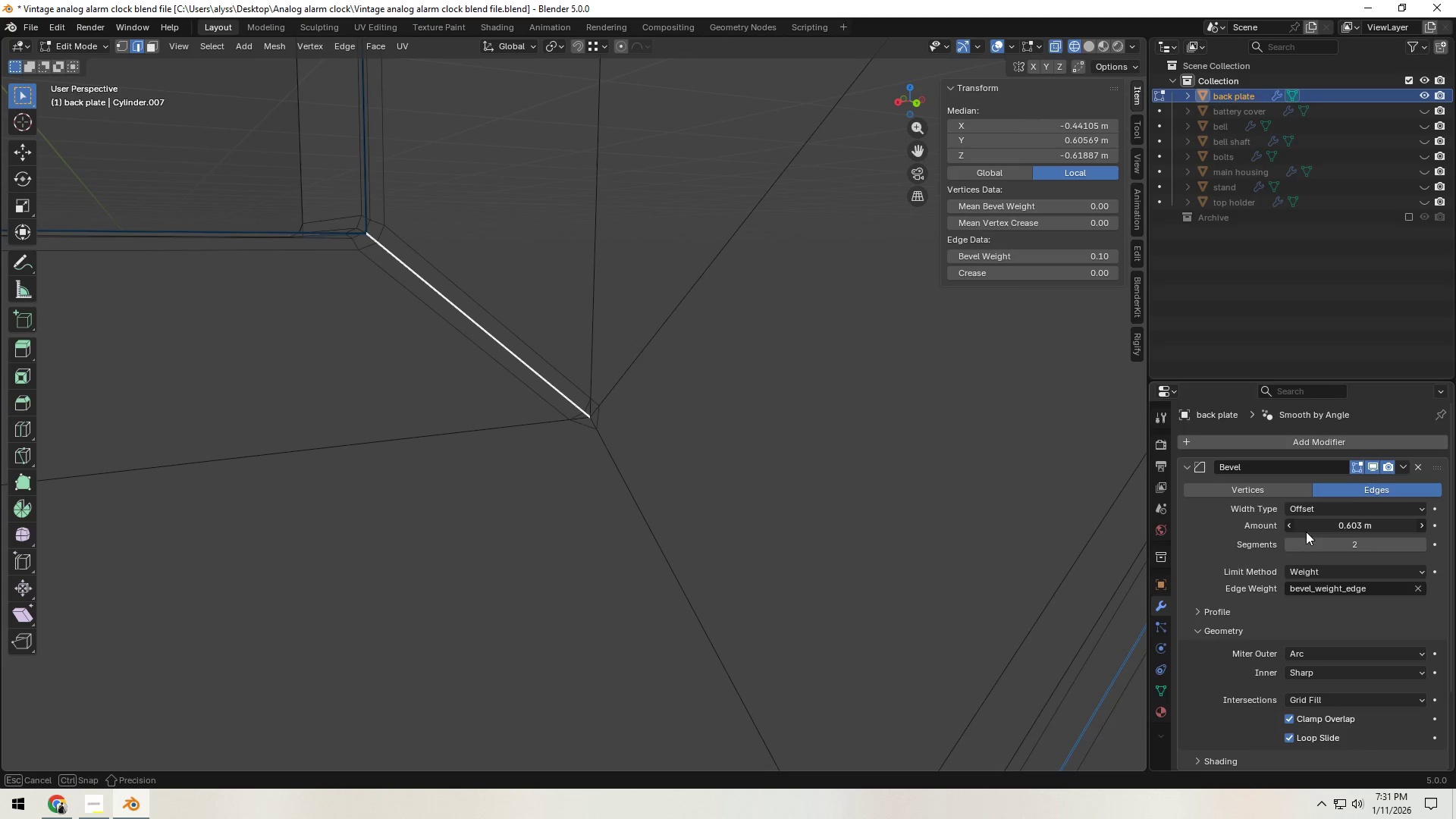 
left_click([1367, 522])
 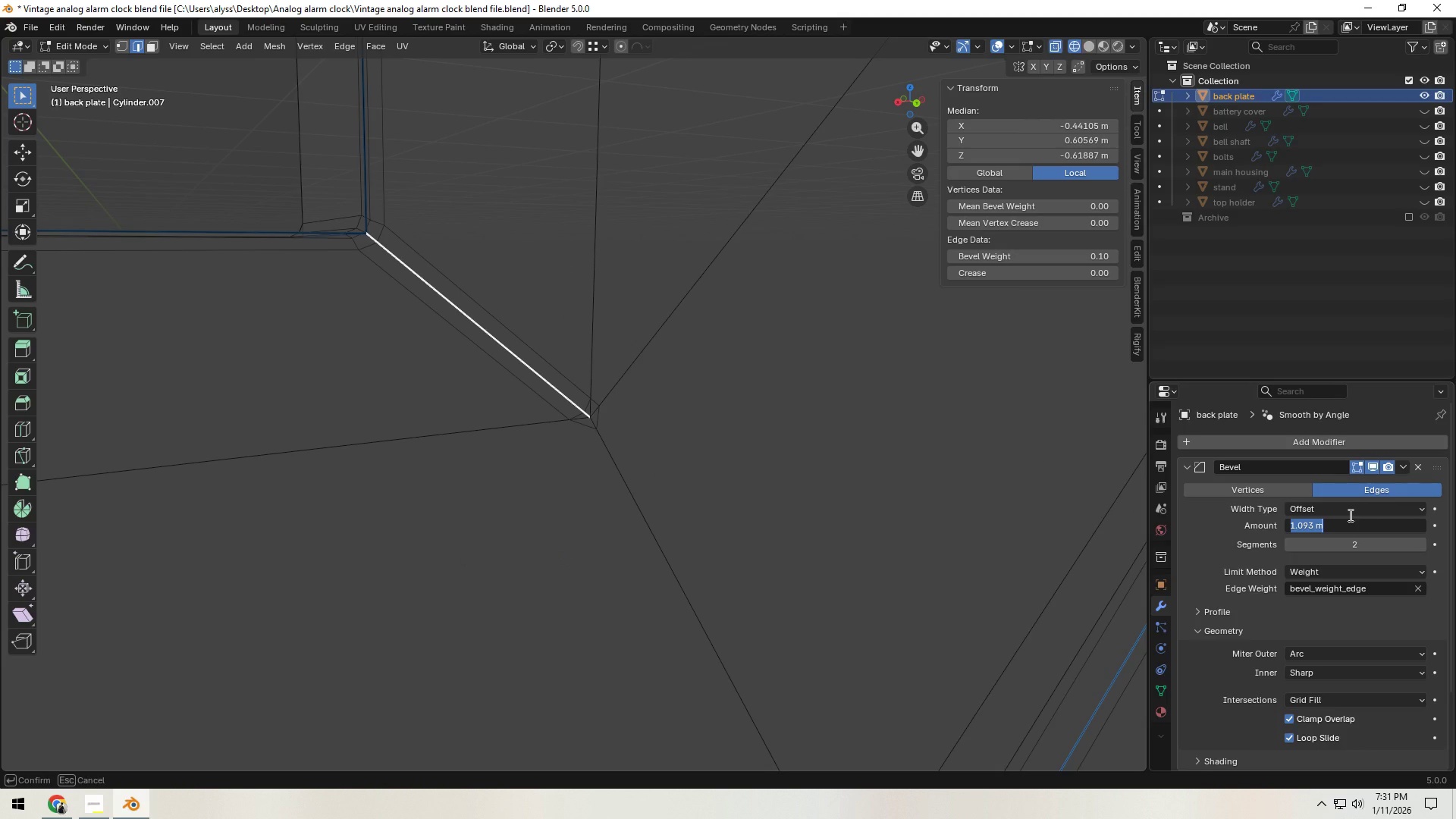 
key(NumpadDecimal)
 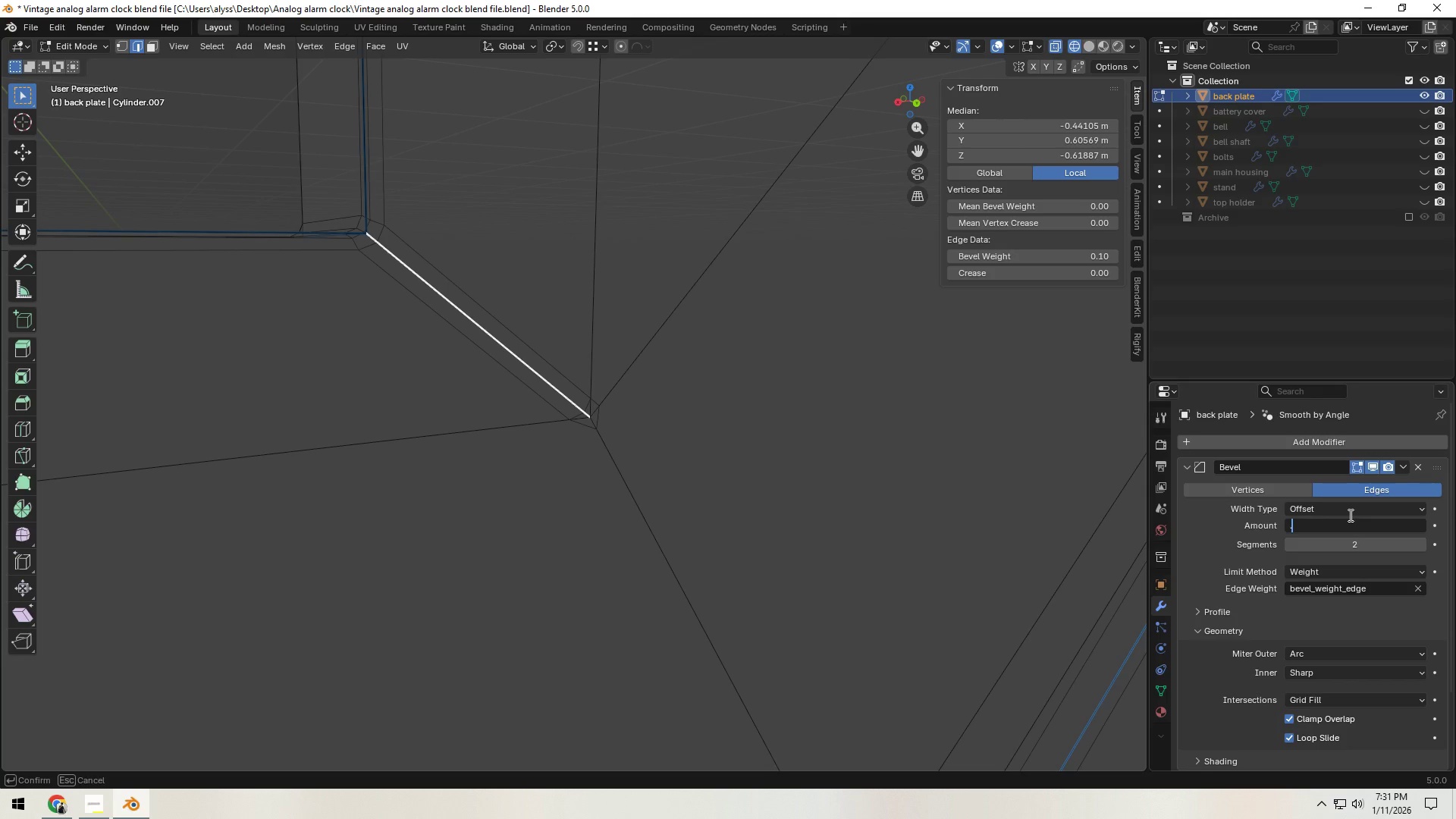 
key(Numpad1)
 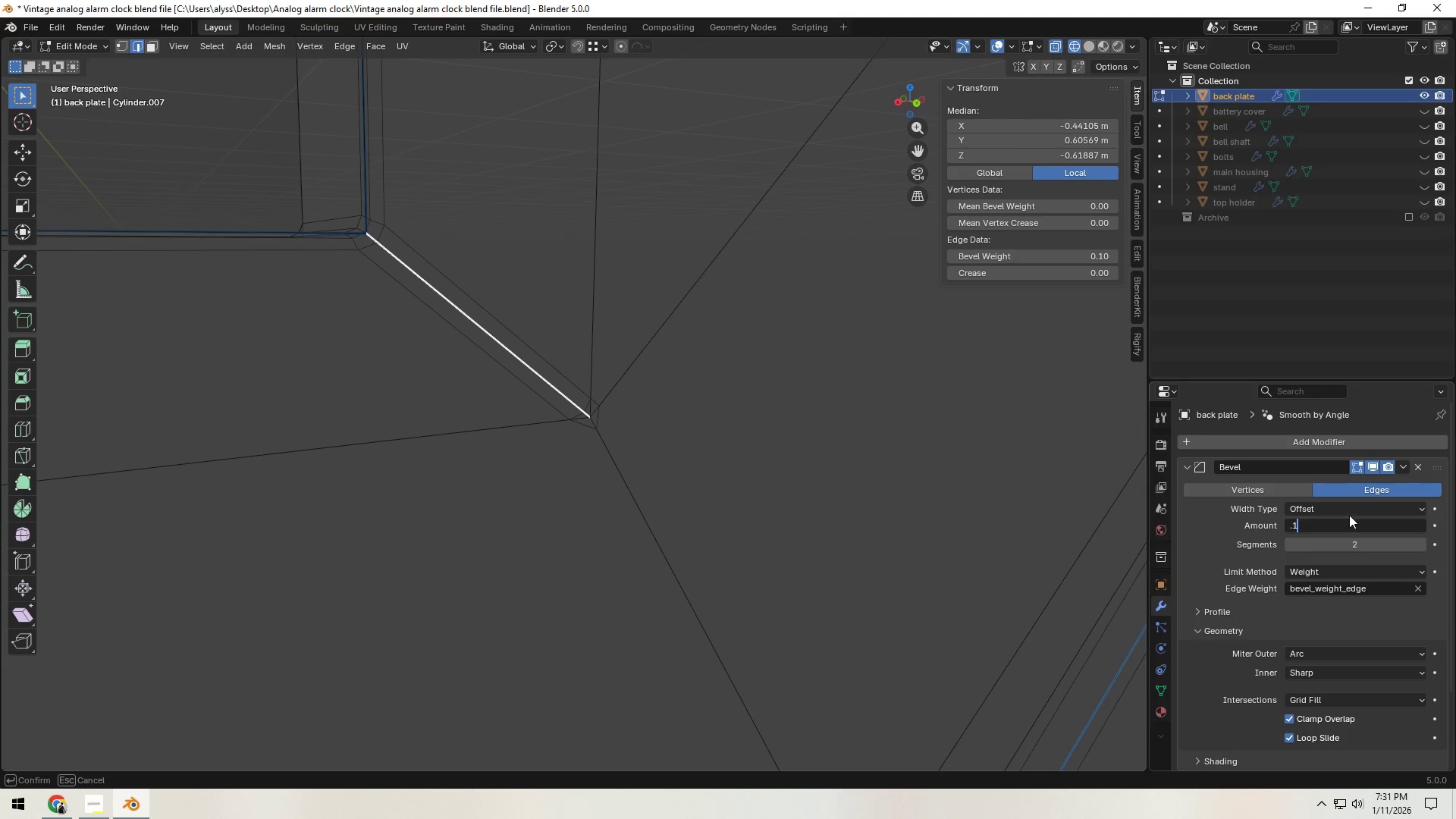 
key(NumpadEnter)
 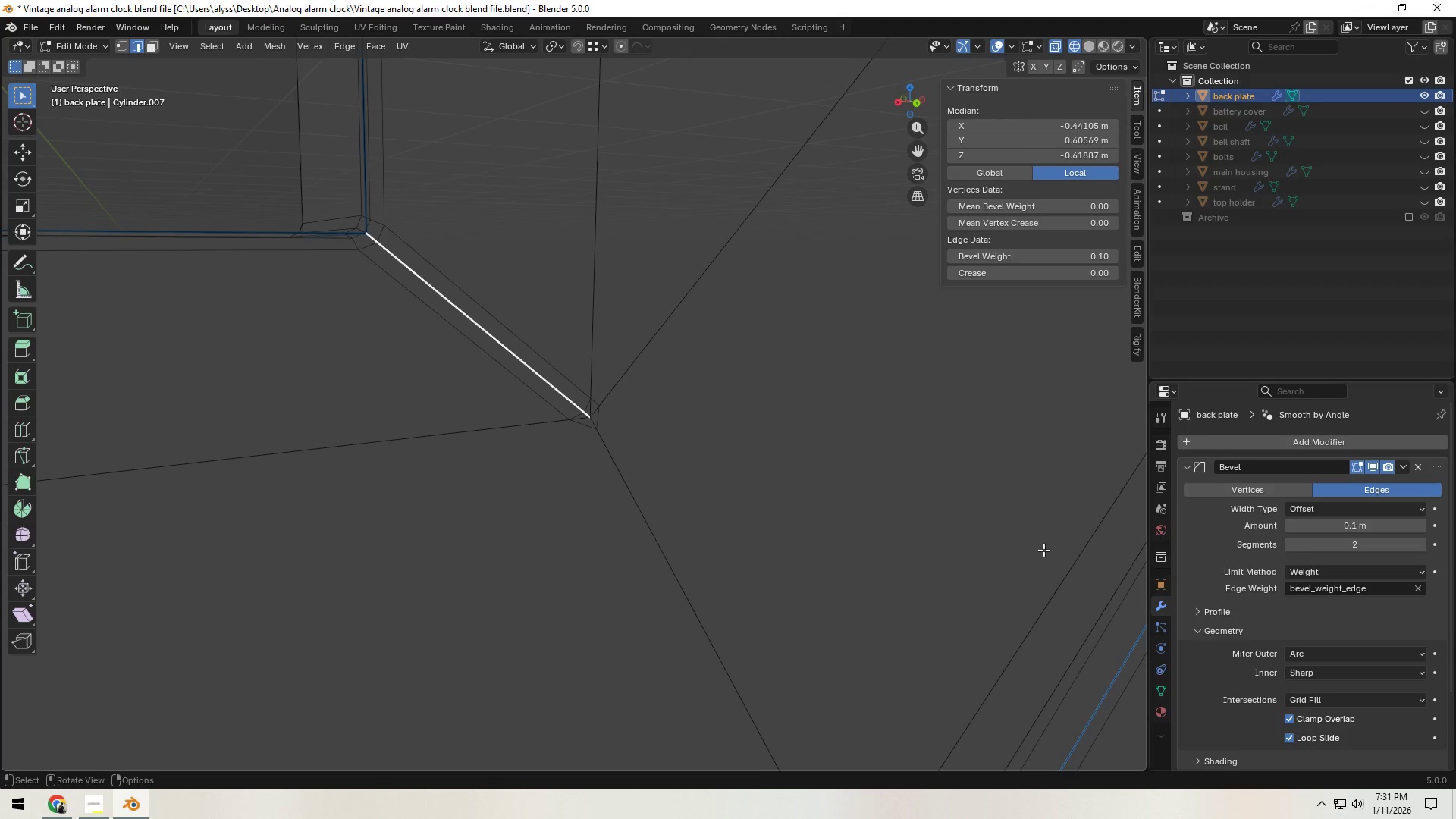 
scroll: coordinate [669, 501], scroll_direction: down, amount: 9.0
 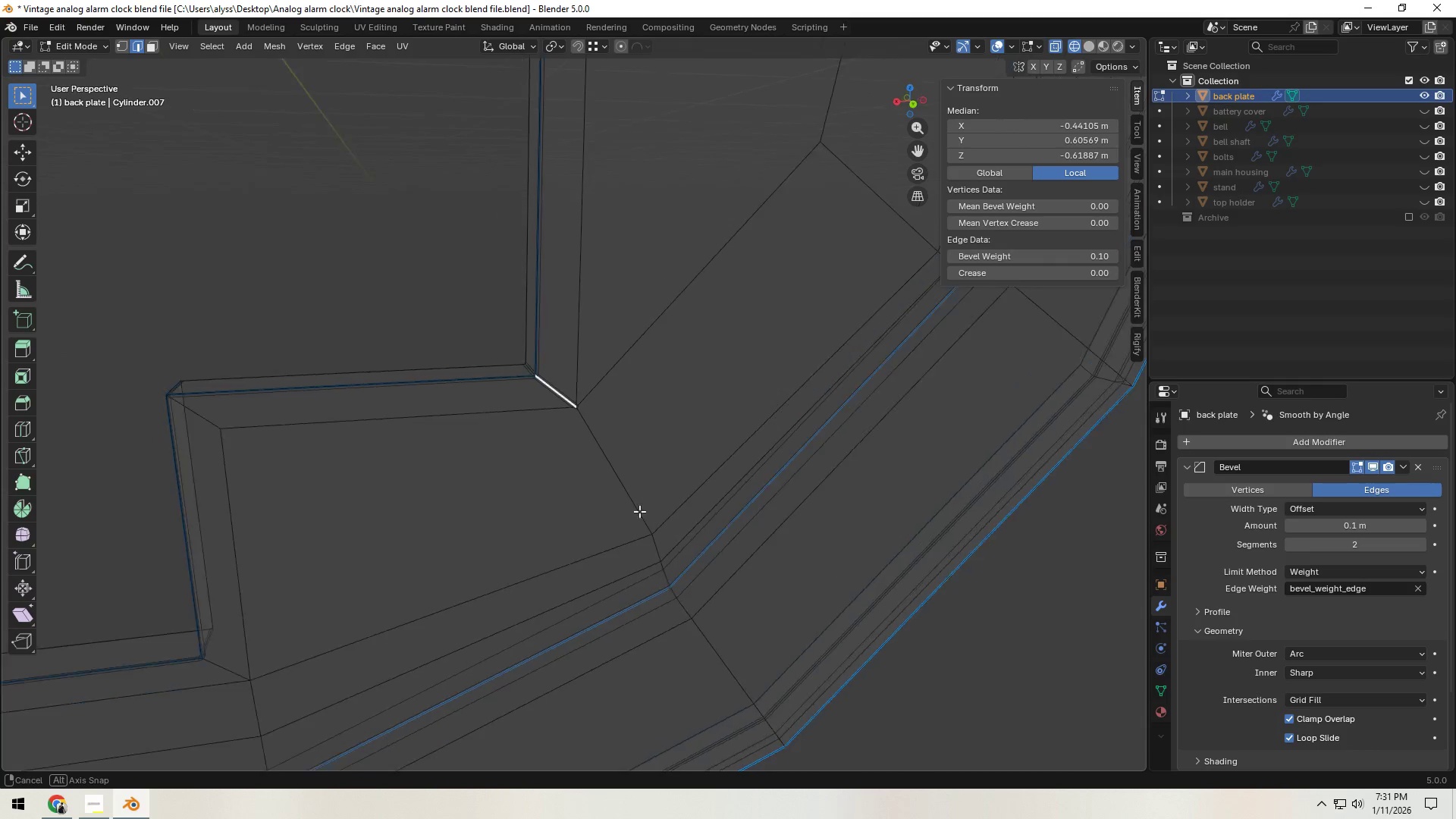 
key(Tab)
 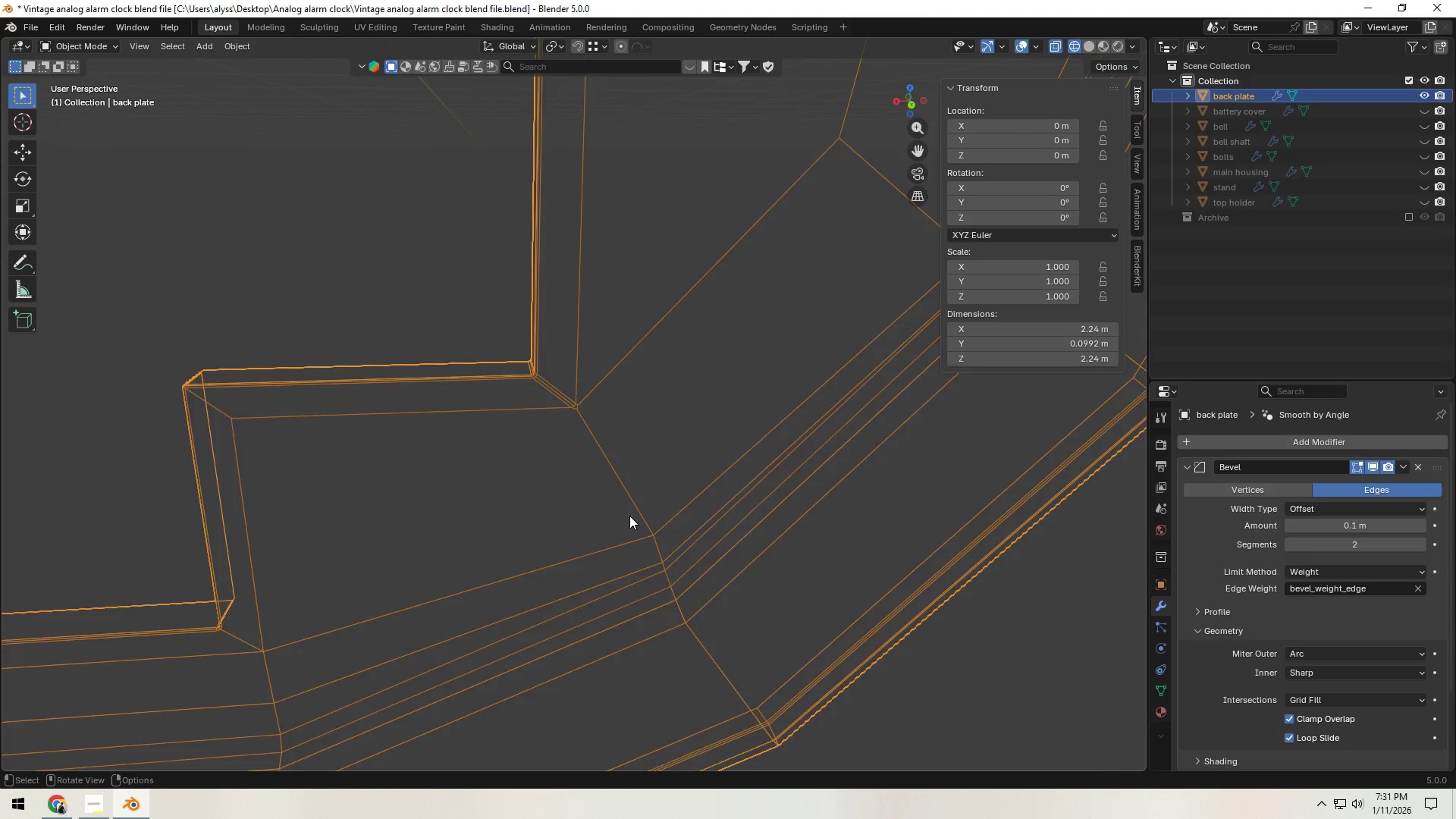 
key(Z)
 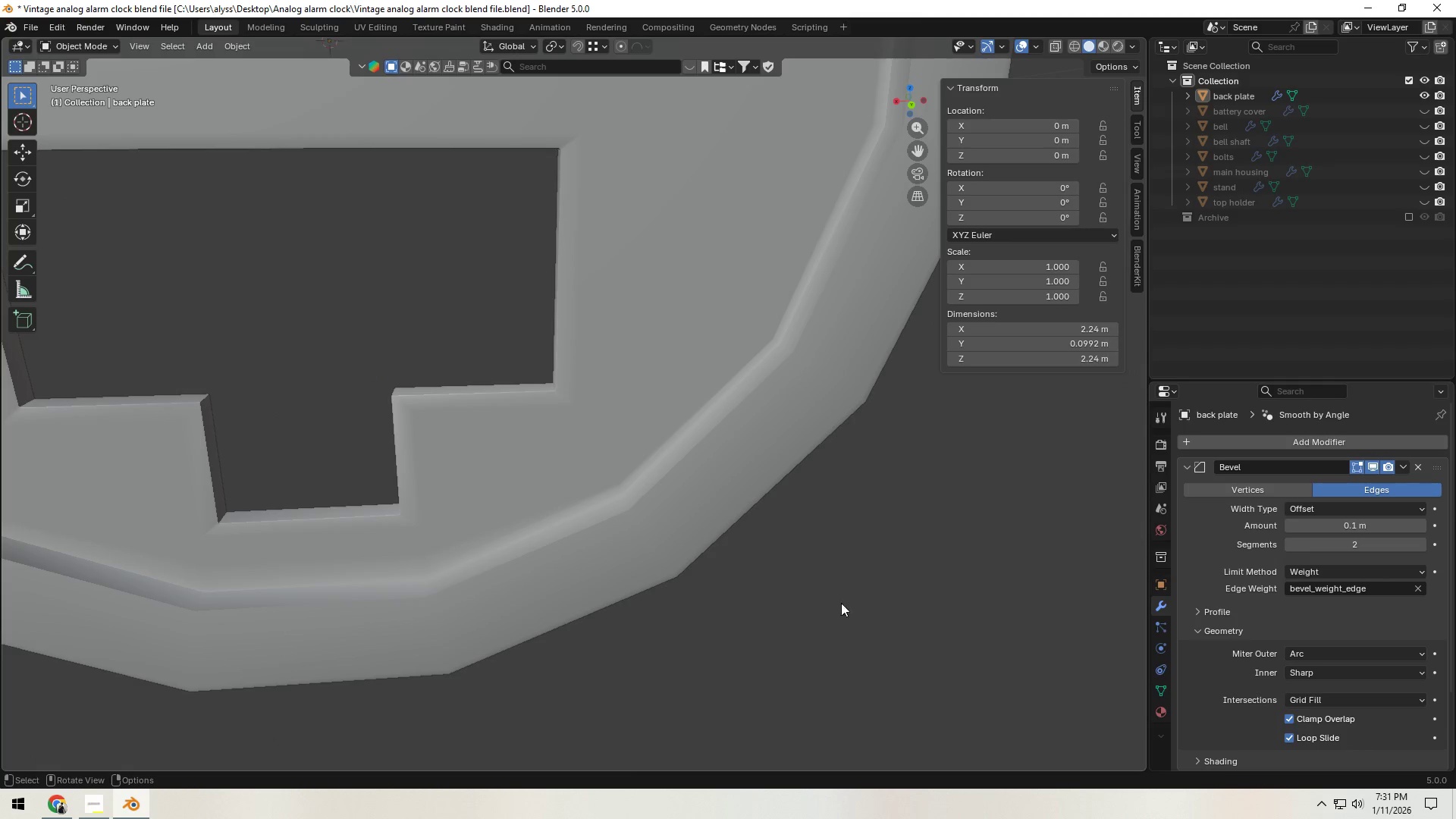 
scroll: coordinate [629, 516], scroll_direction: down, amount: 4.0
 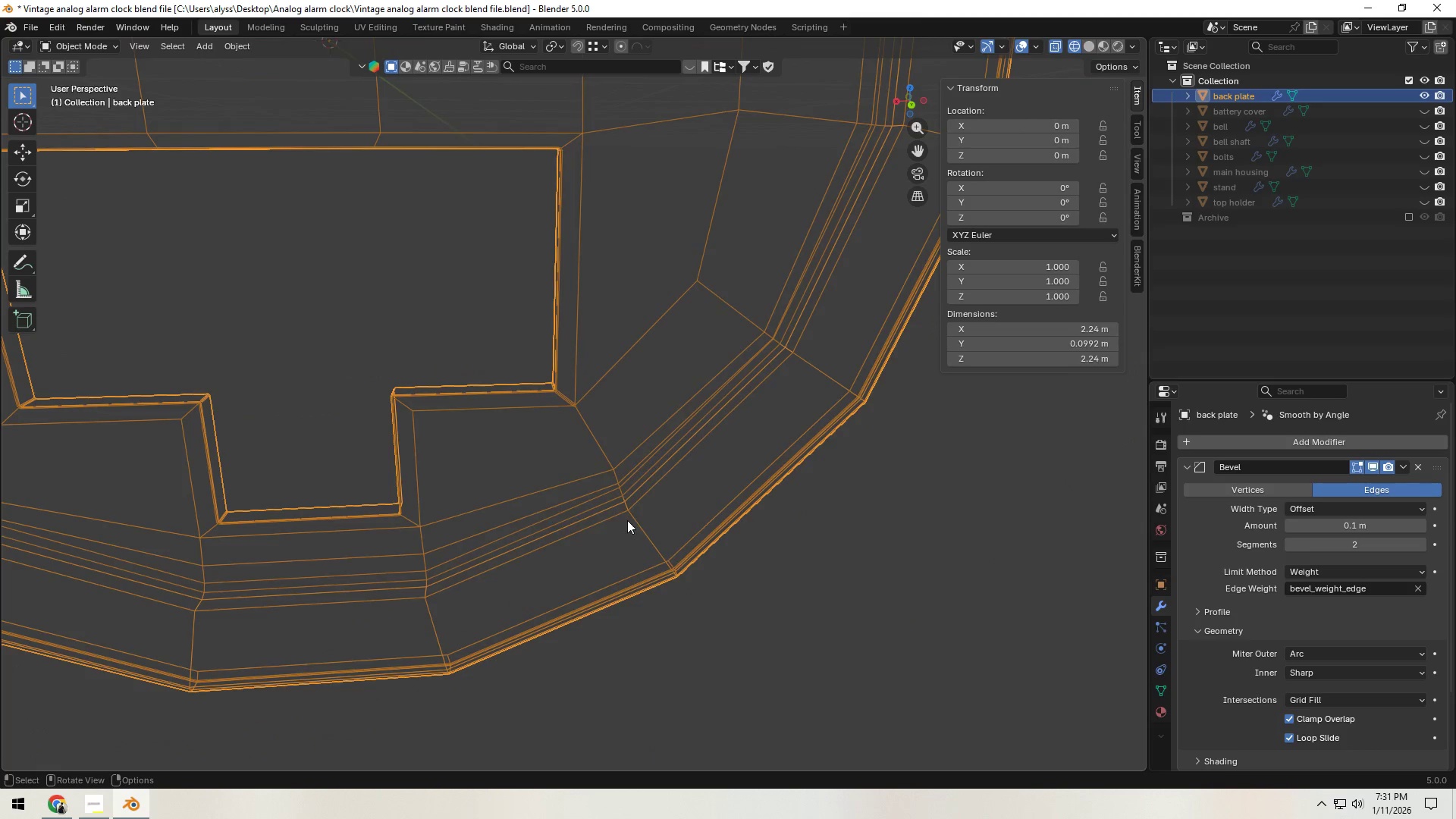 
hold_key(key=ShiftLeft, duration=0.5)
 